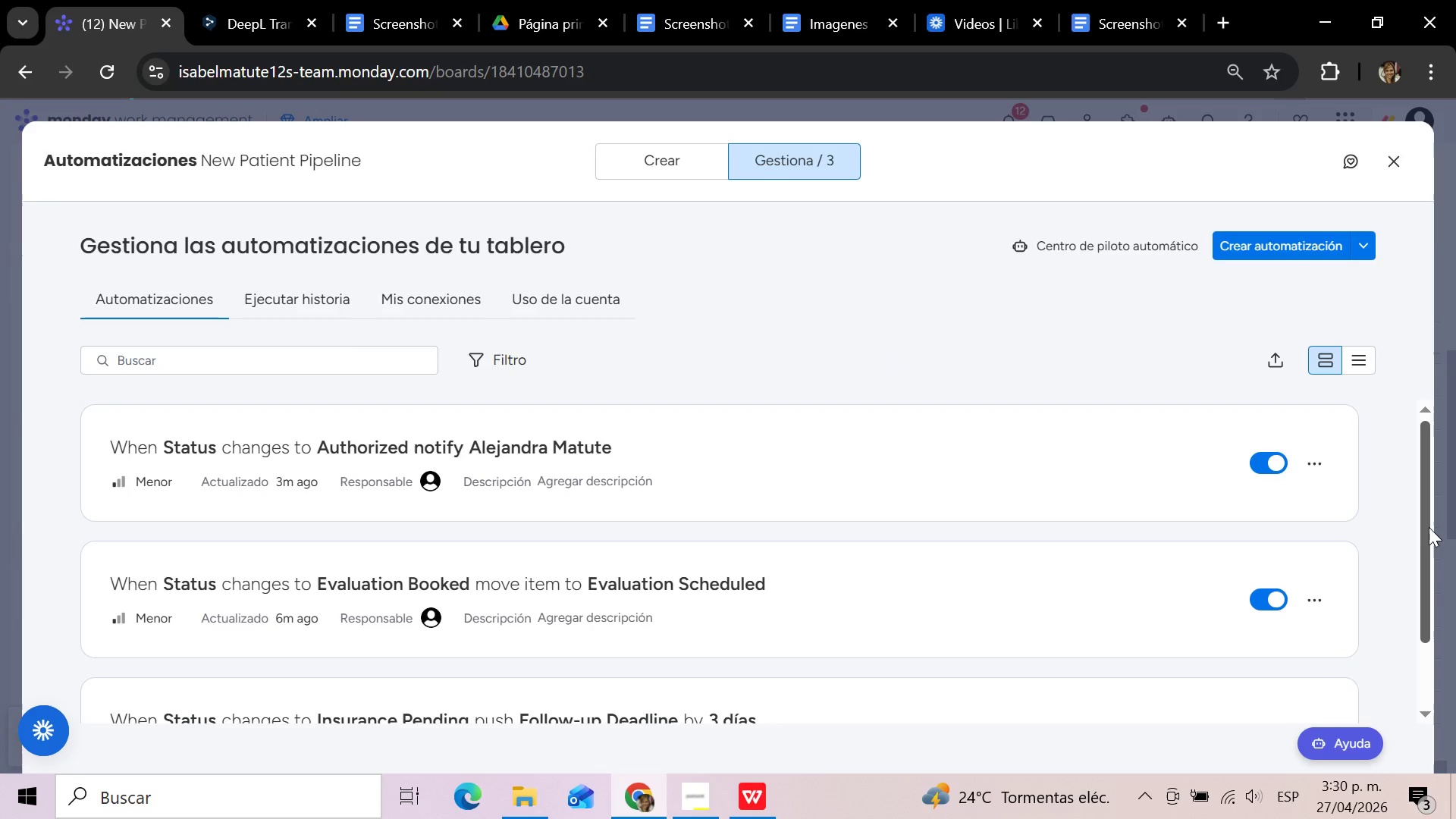 
left_click_drag(start_coordinate=[1429, 527], to_coordinate=[1411, 644])
 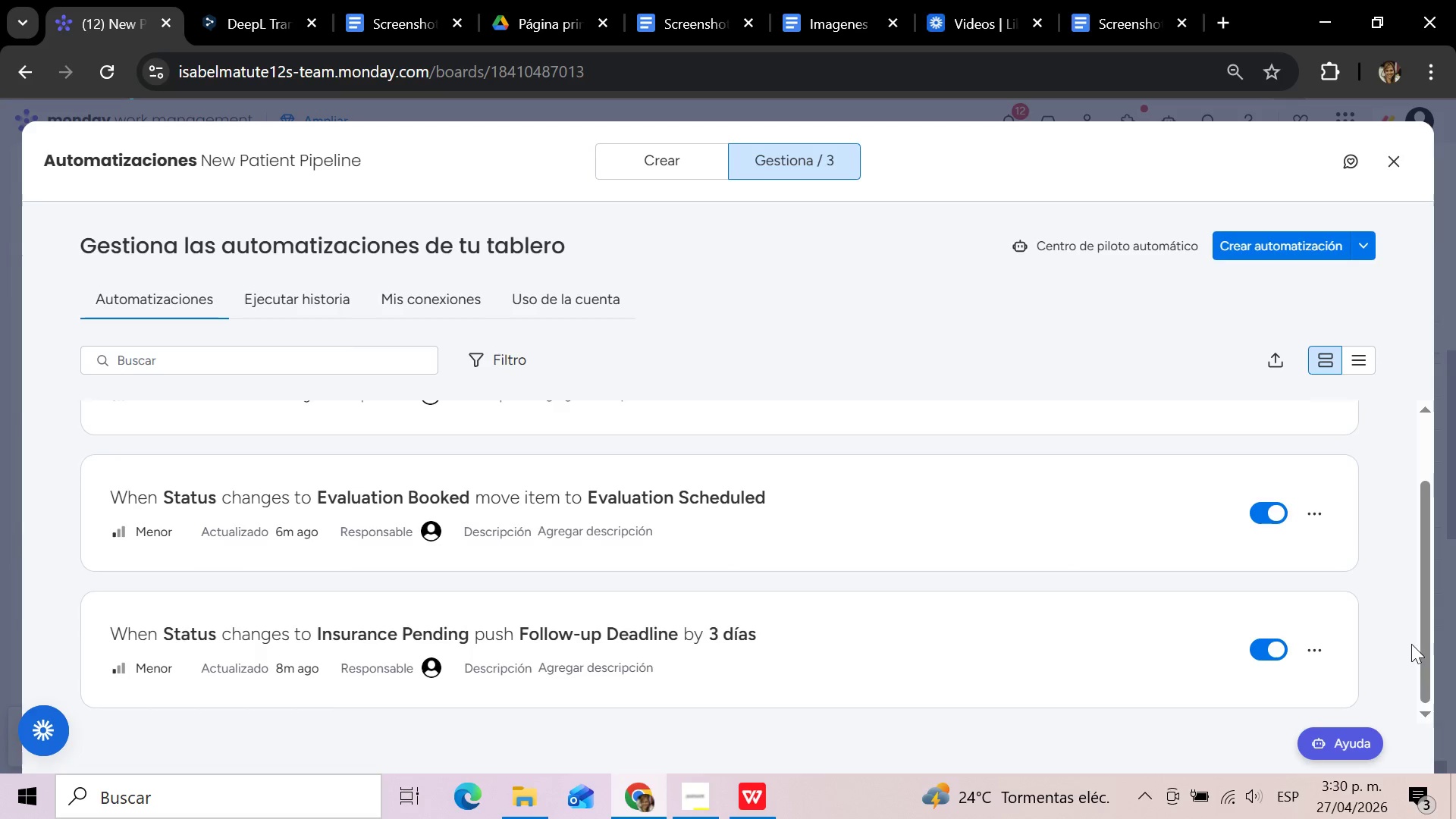 
wait(6.52)
 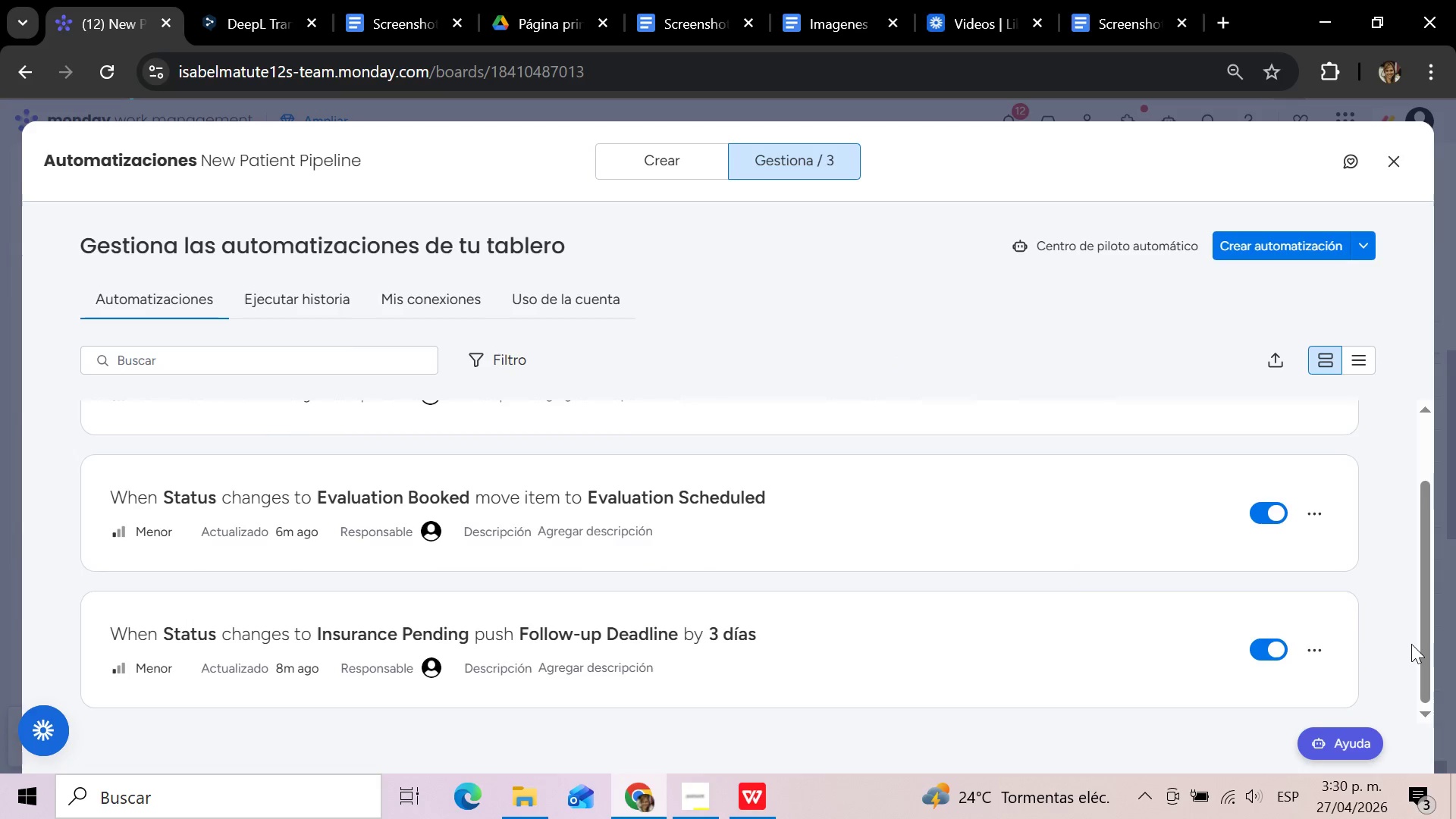 
left_click([846, 640])
 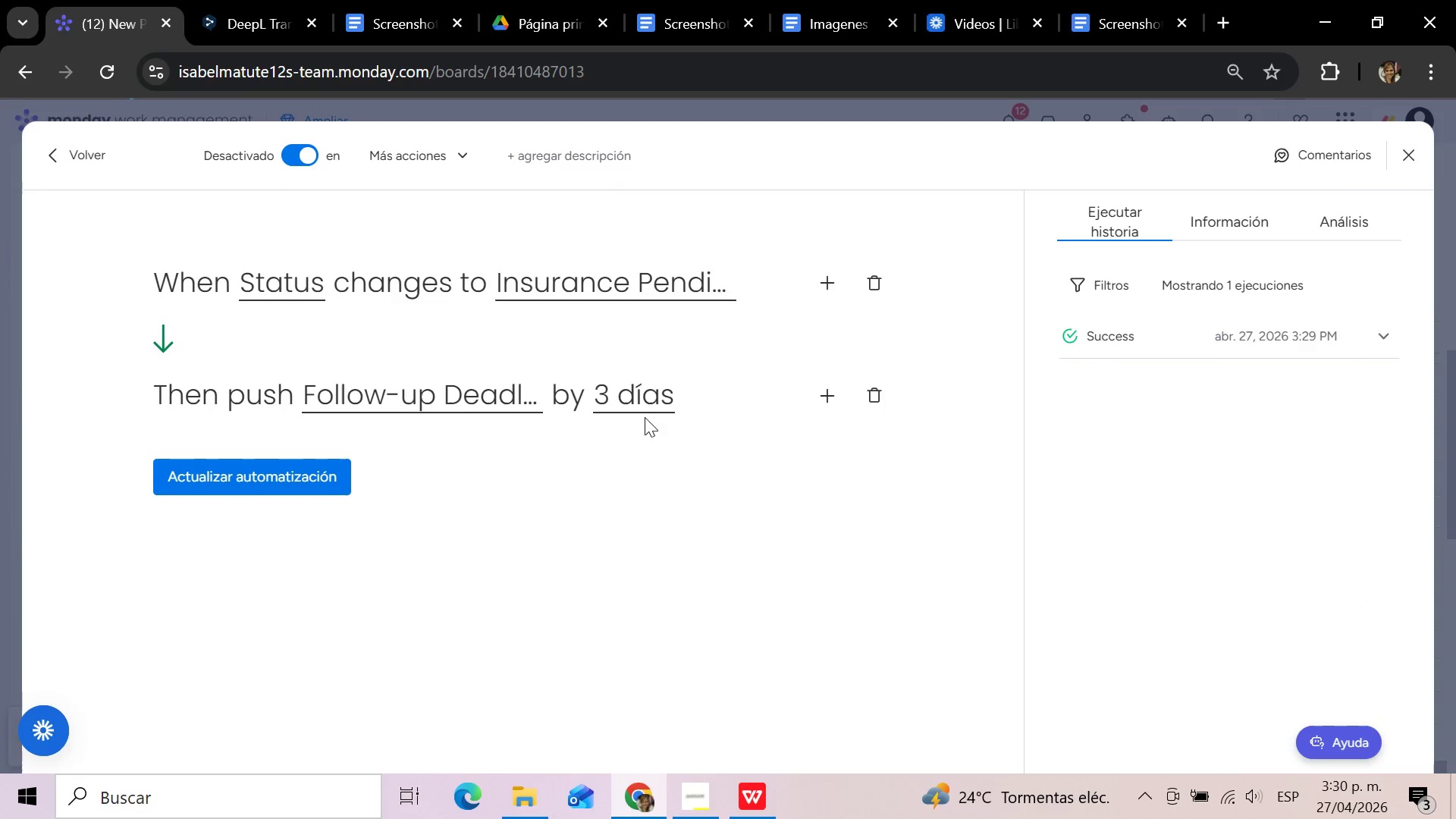 
left_click([633, 392])
 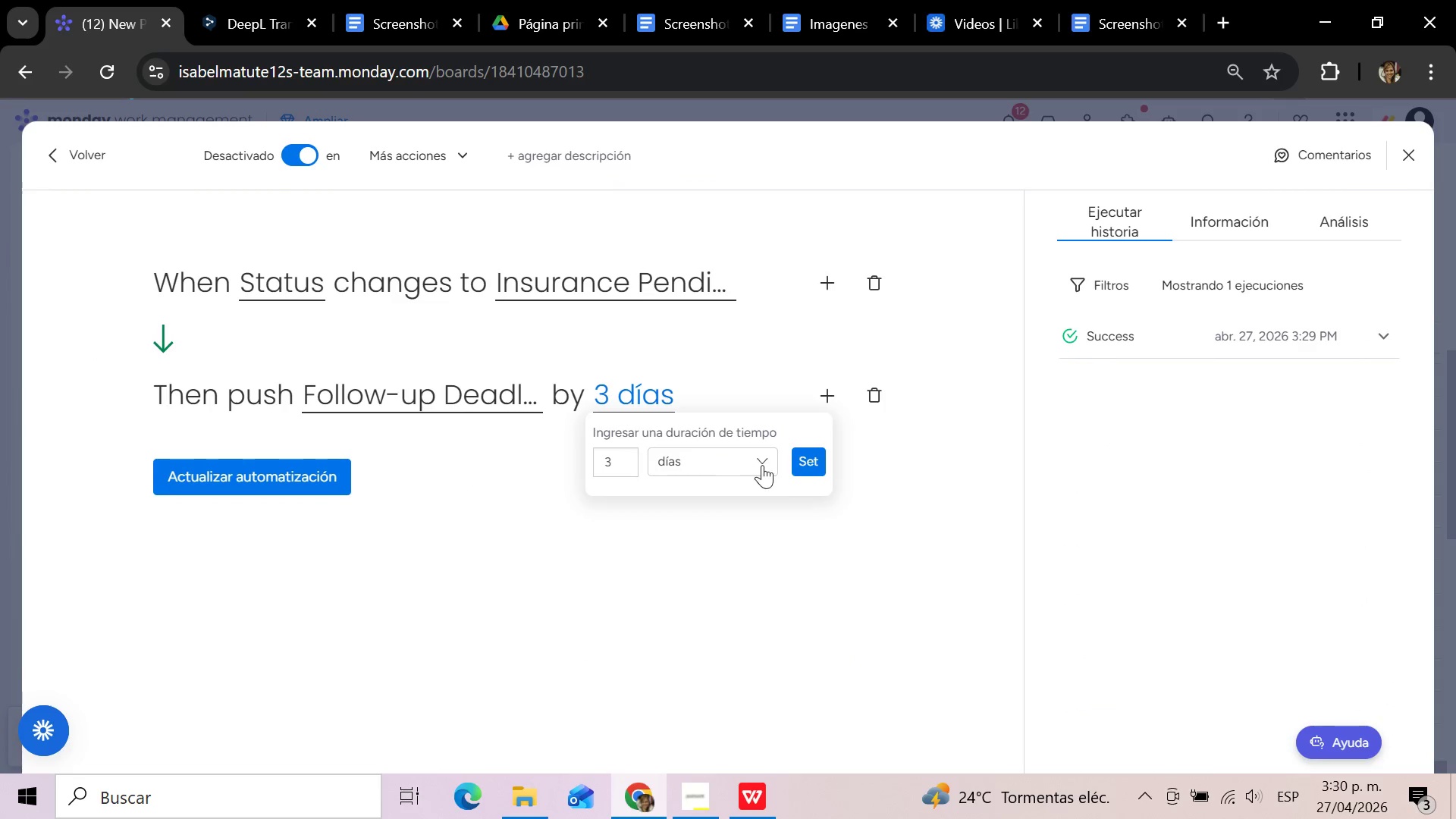 
left_click([773, 453])
 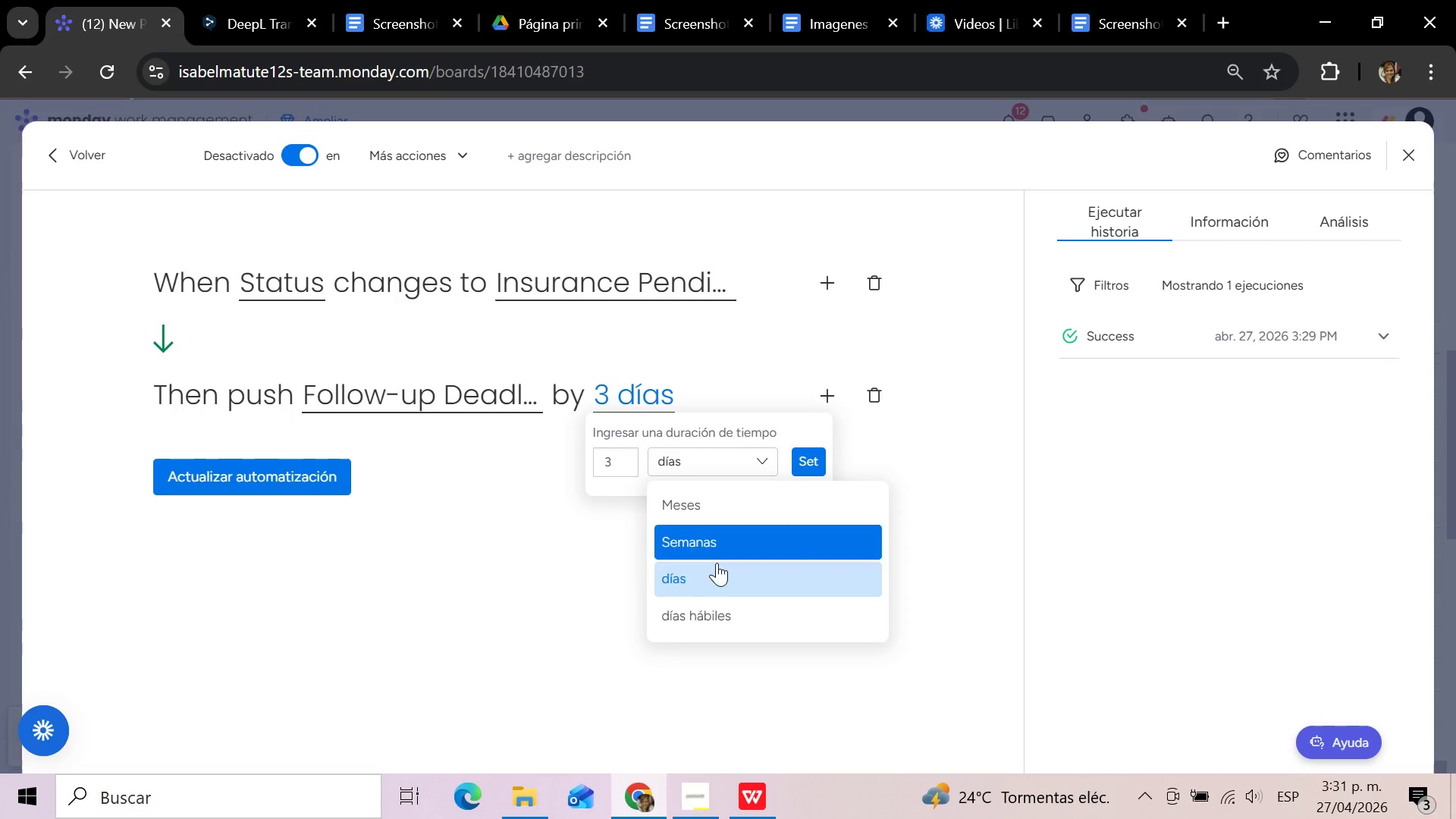 
left_click([705, 585])
 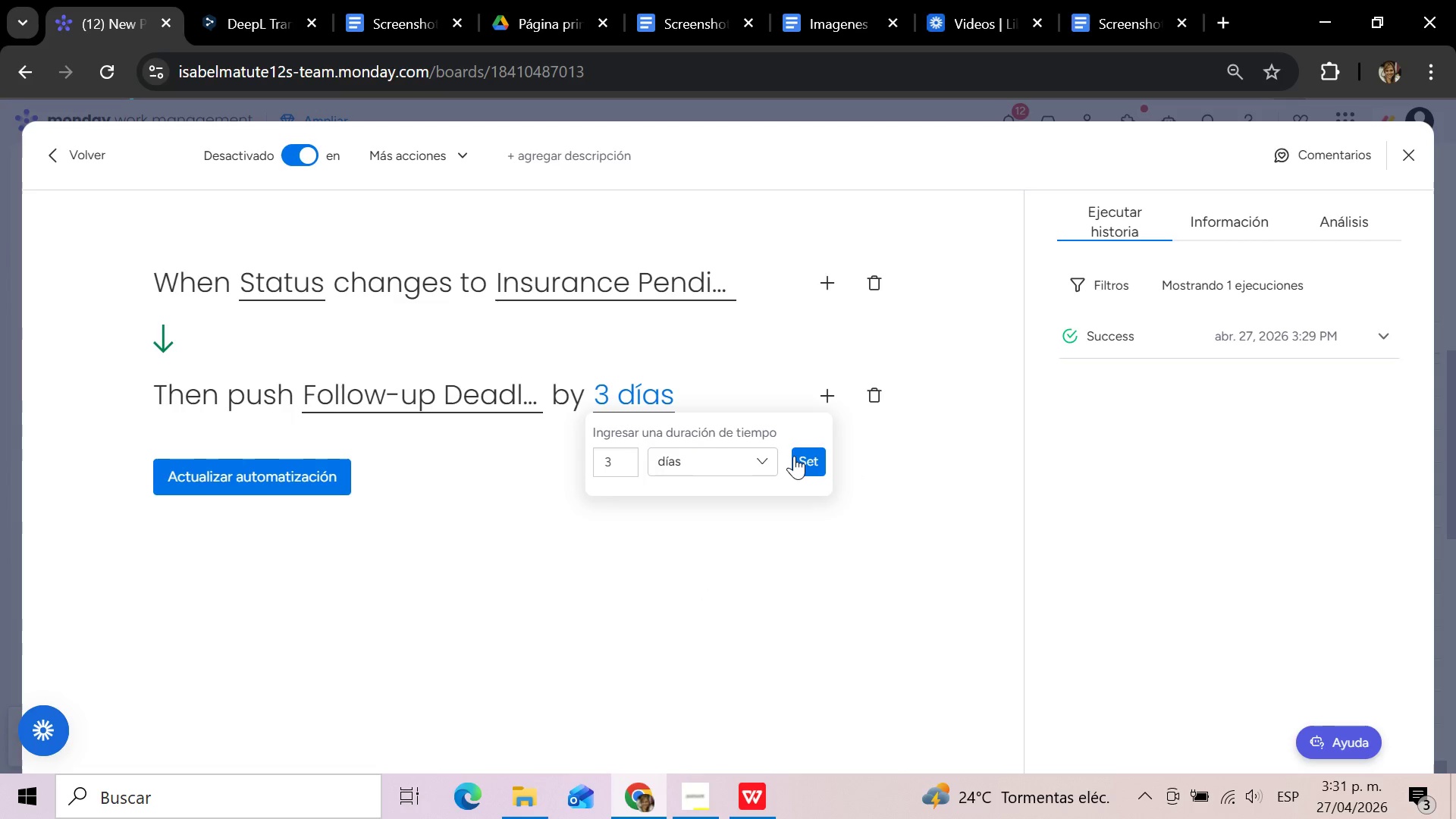 
left_click([815, 460])
 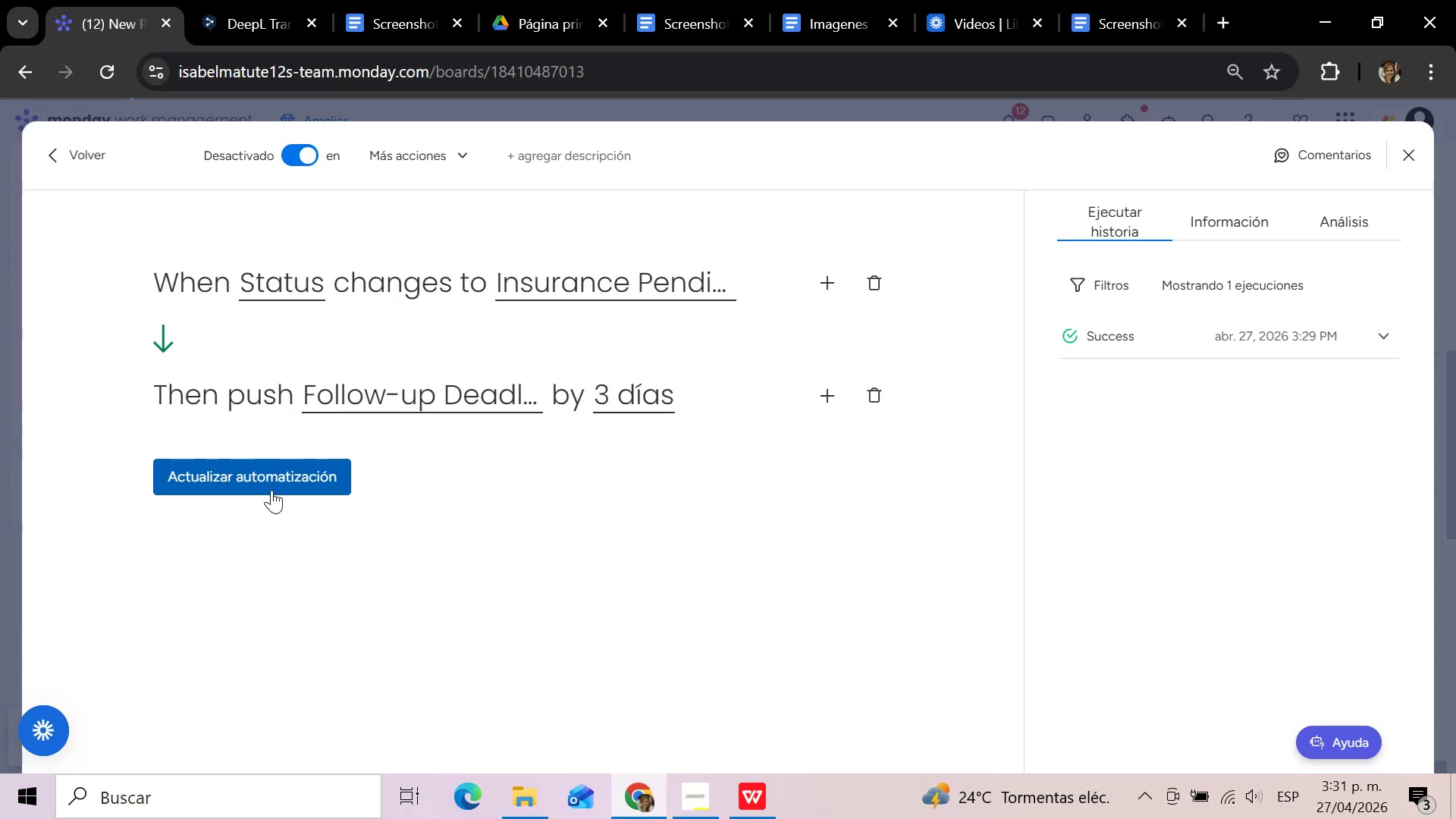 
left_click([388, 390])
 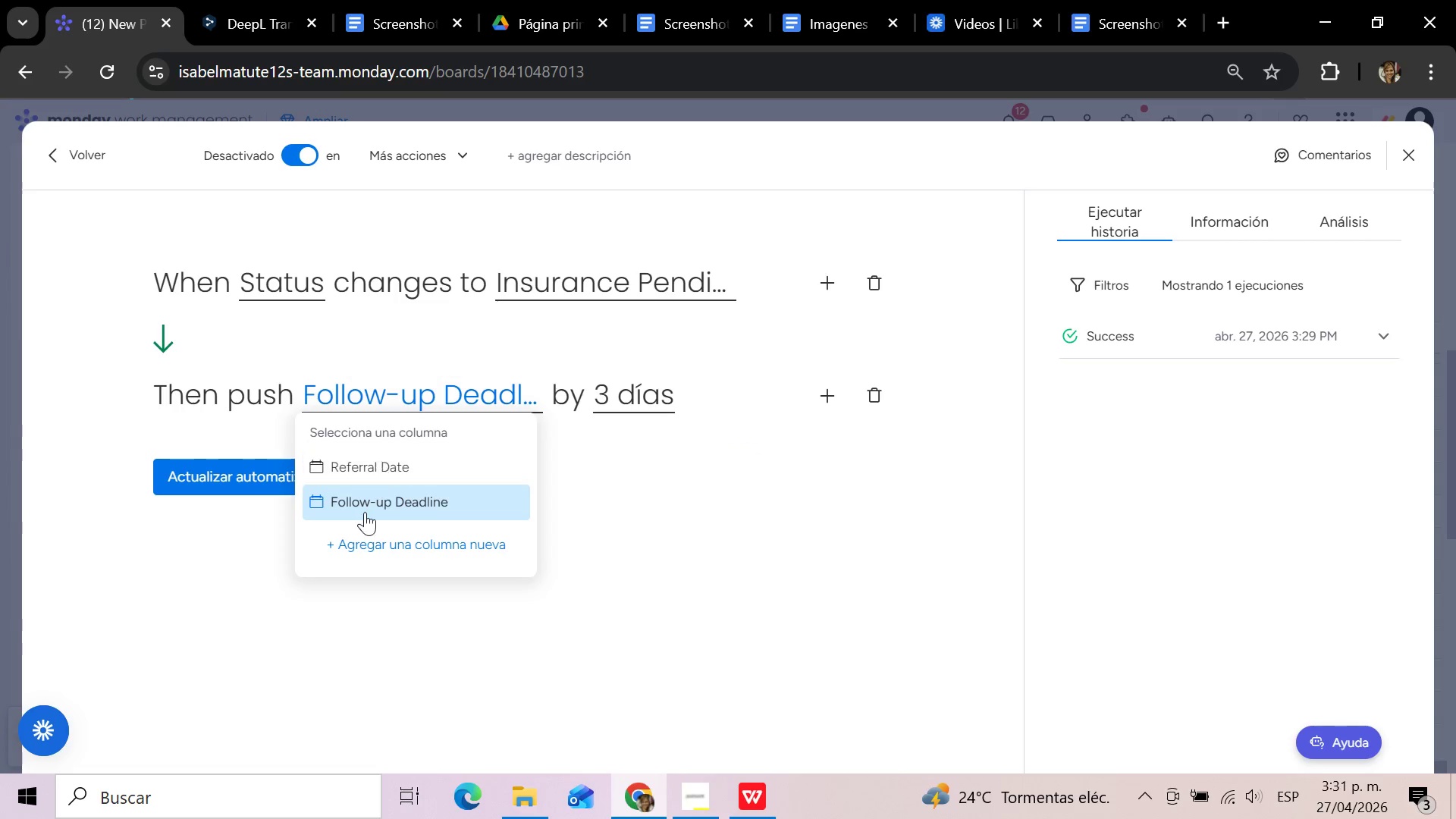 
left_click([363, 505])
 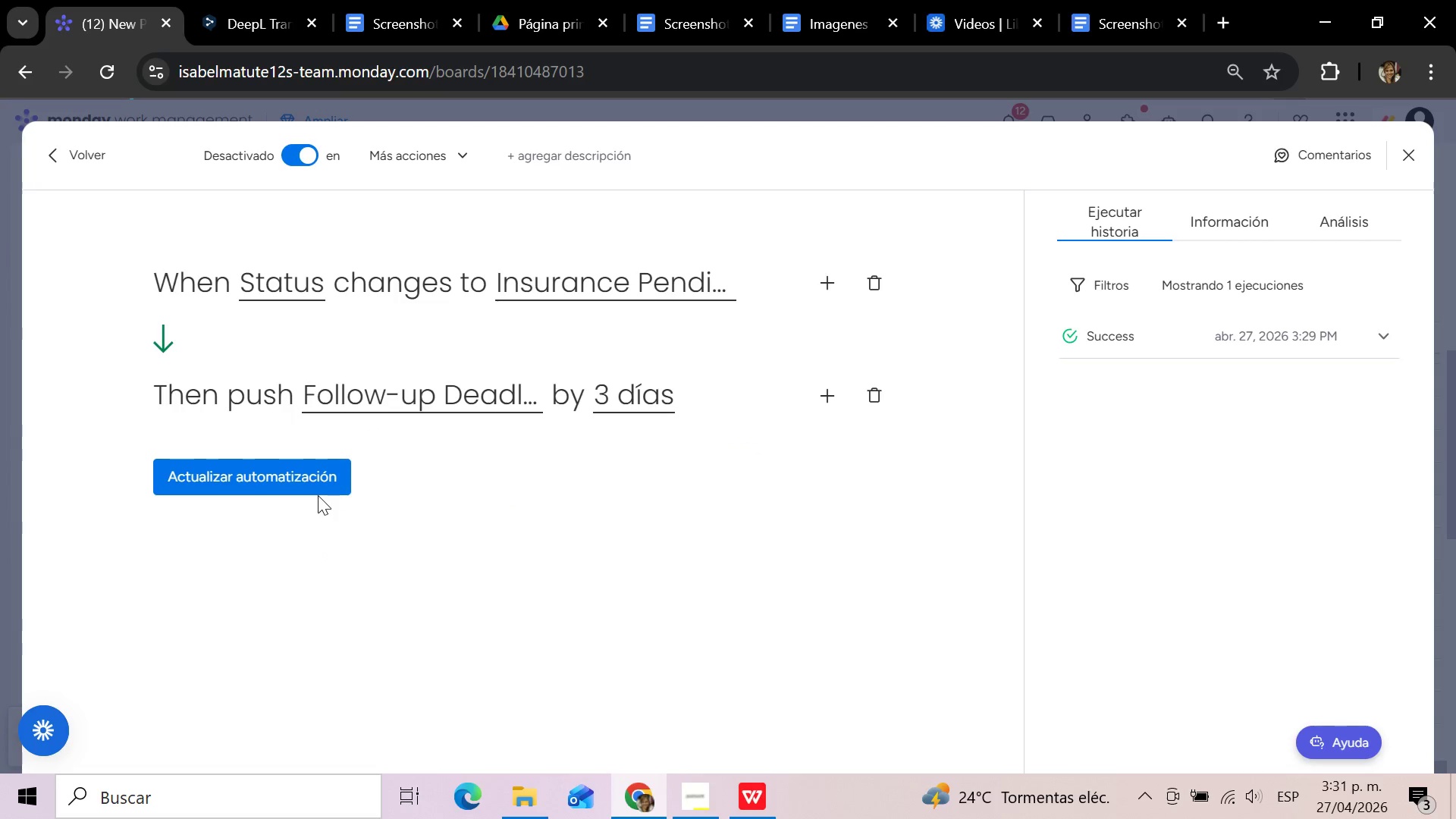 
left_click([297, 482])
 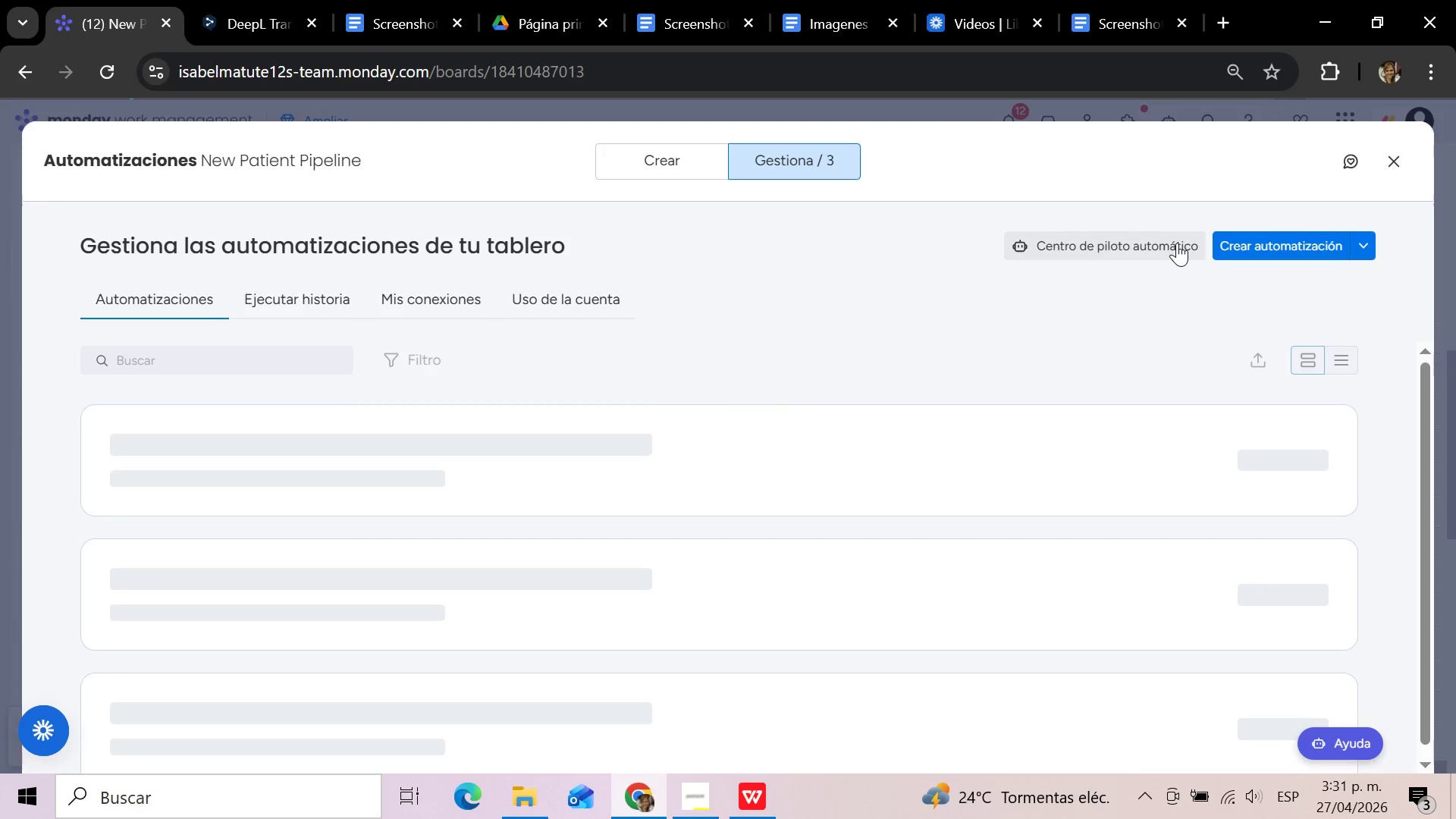 
left_click([1398, 165])
 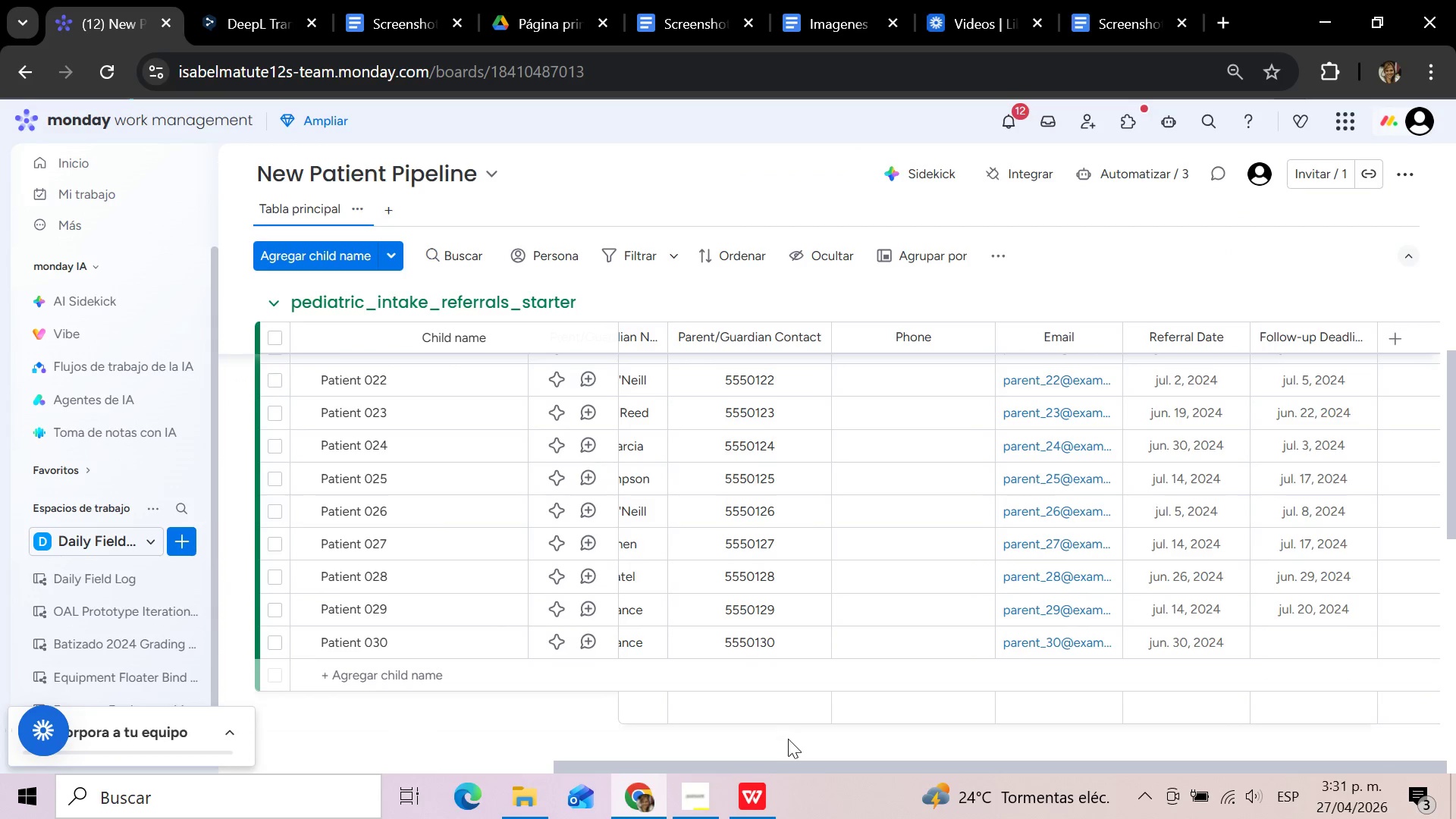 
left_click_drag(start_coordinate=[777, 767], to_coordinate=[293, 773])
 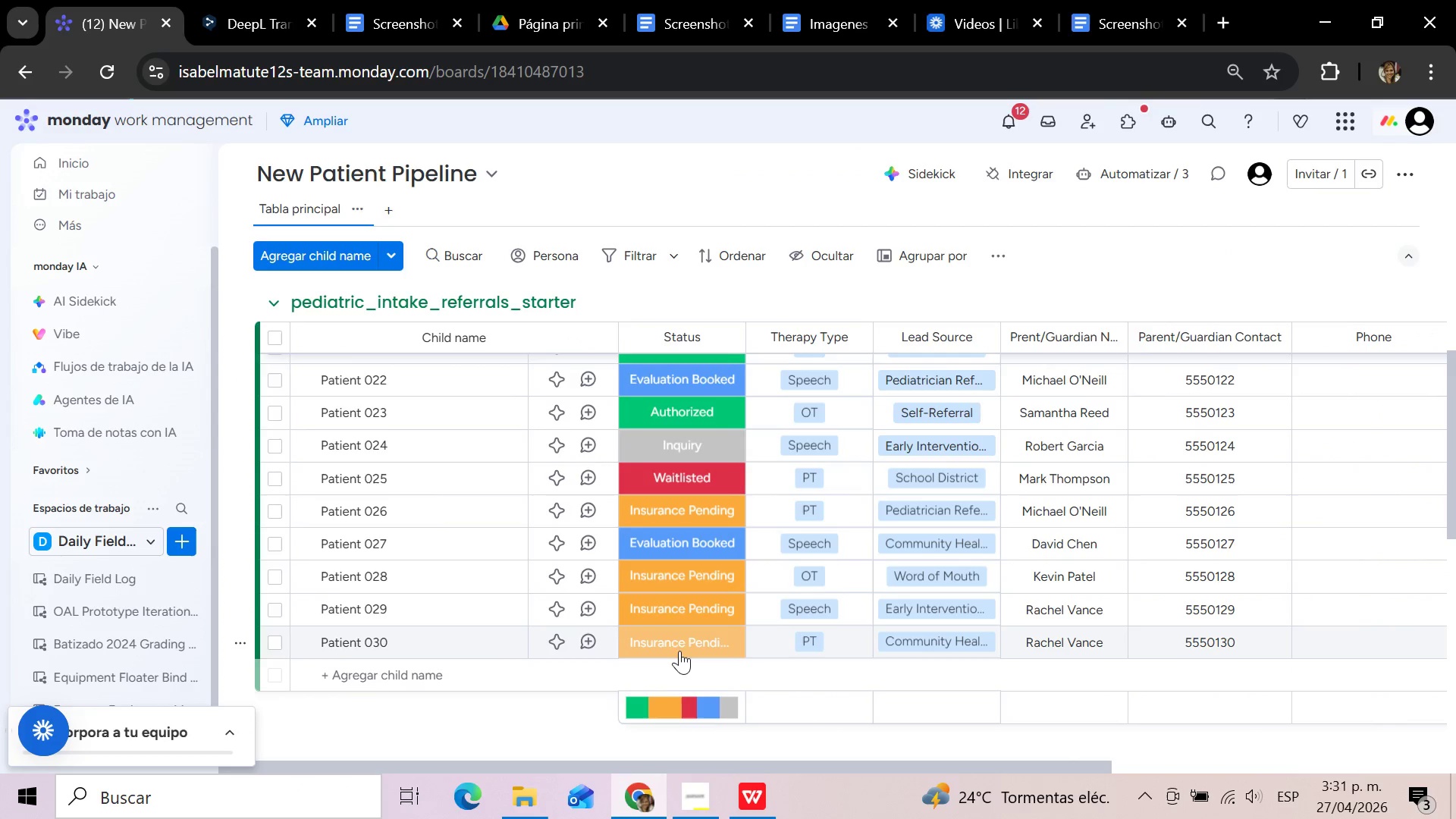 
left_click([679, 641])
 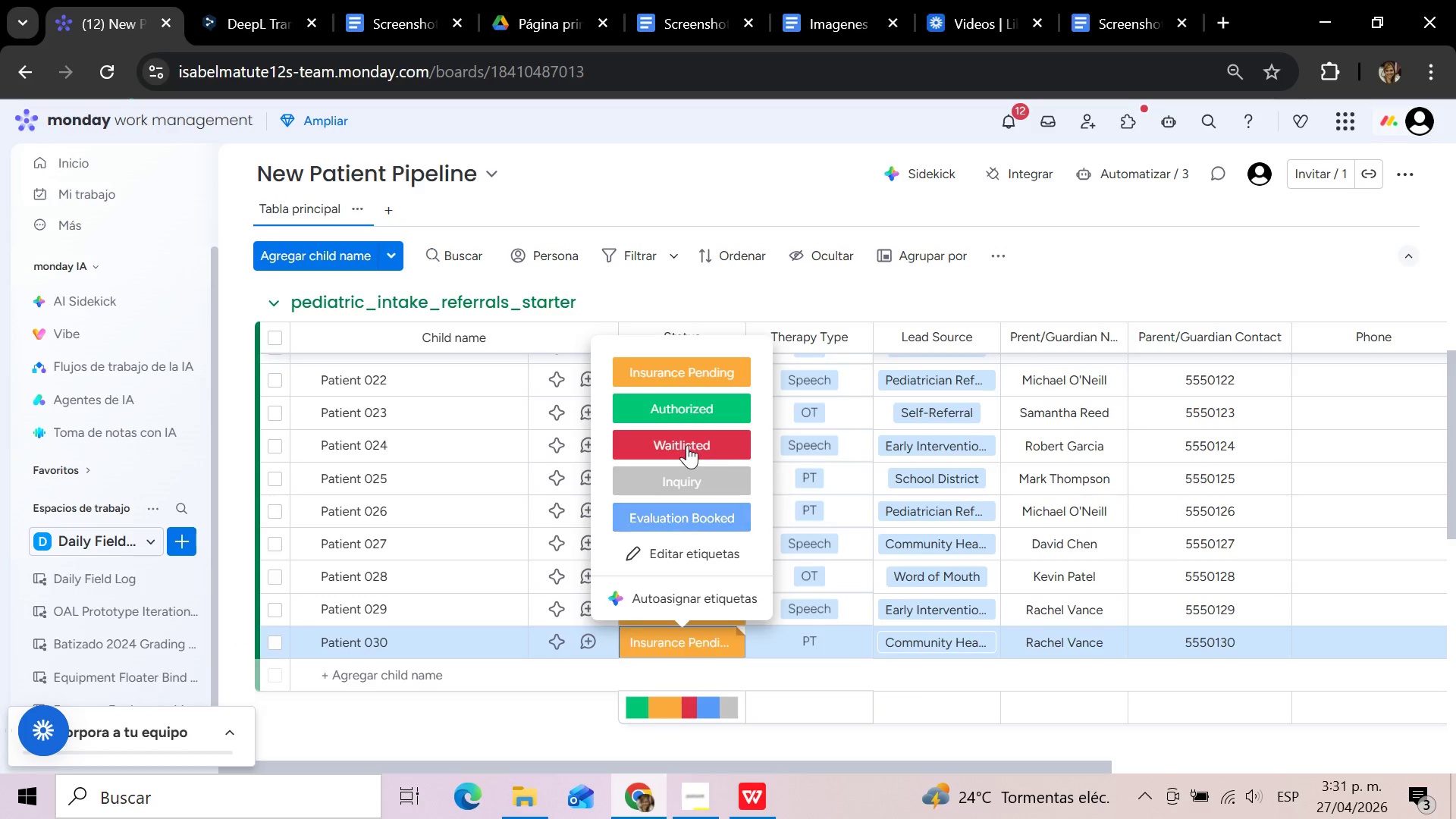 
left_click([678, 480])
 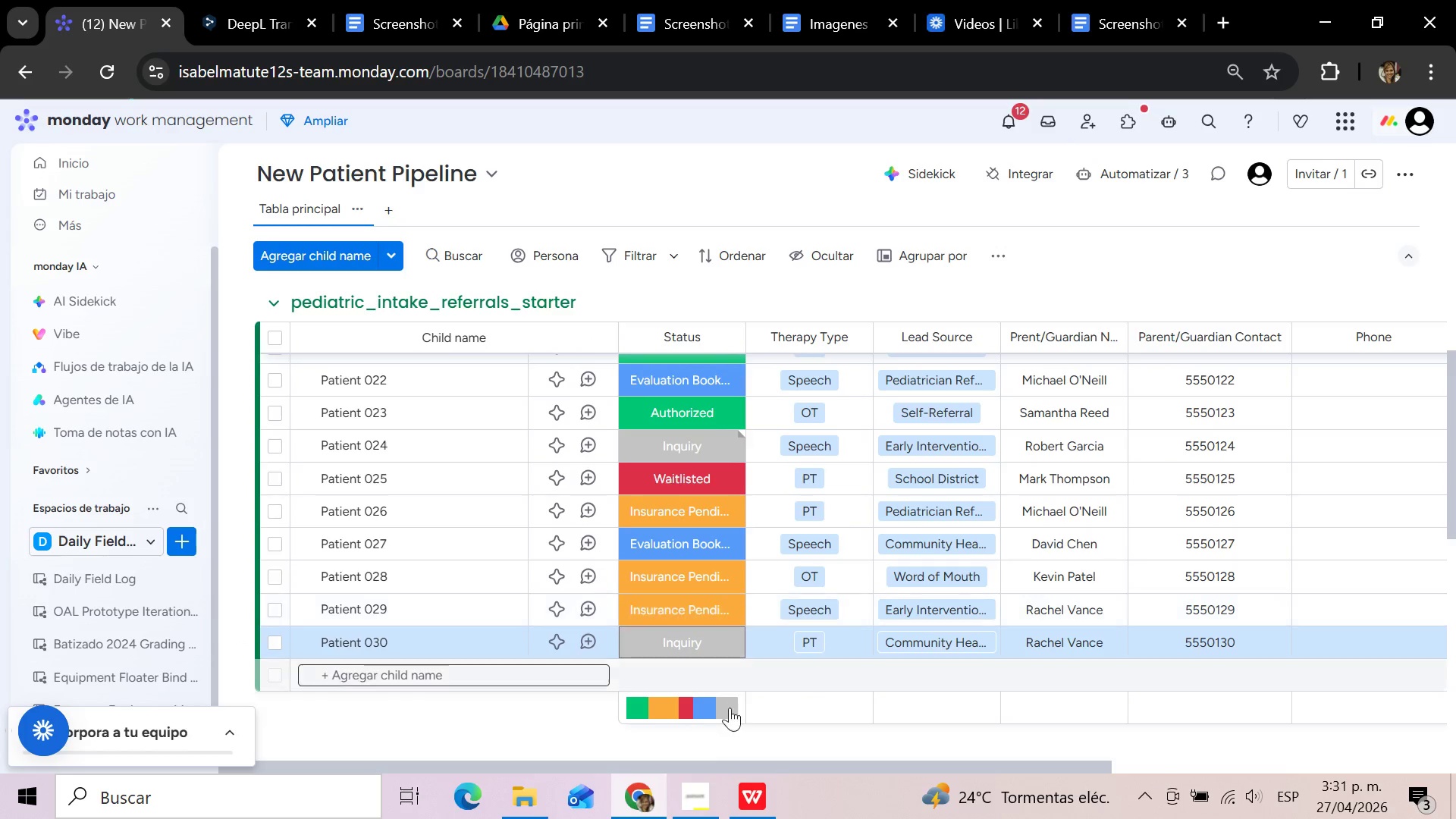 
left_click_drag(start_coordinate=[706, 766], to_coordinate=[1254, 764])
 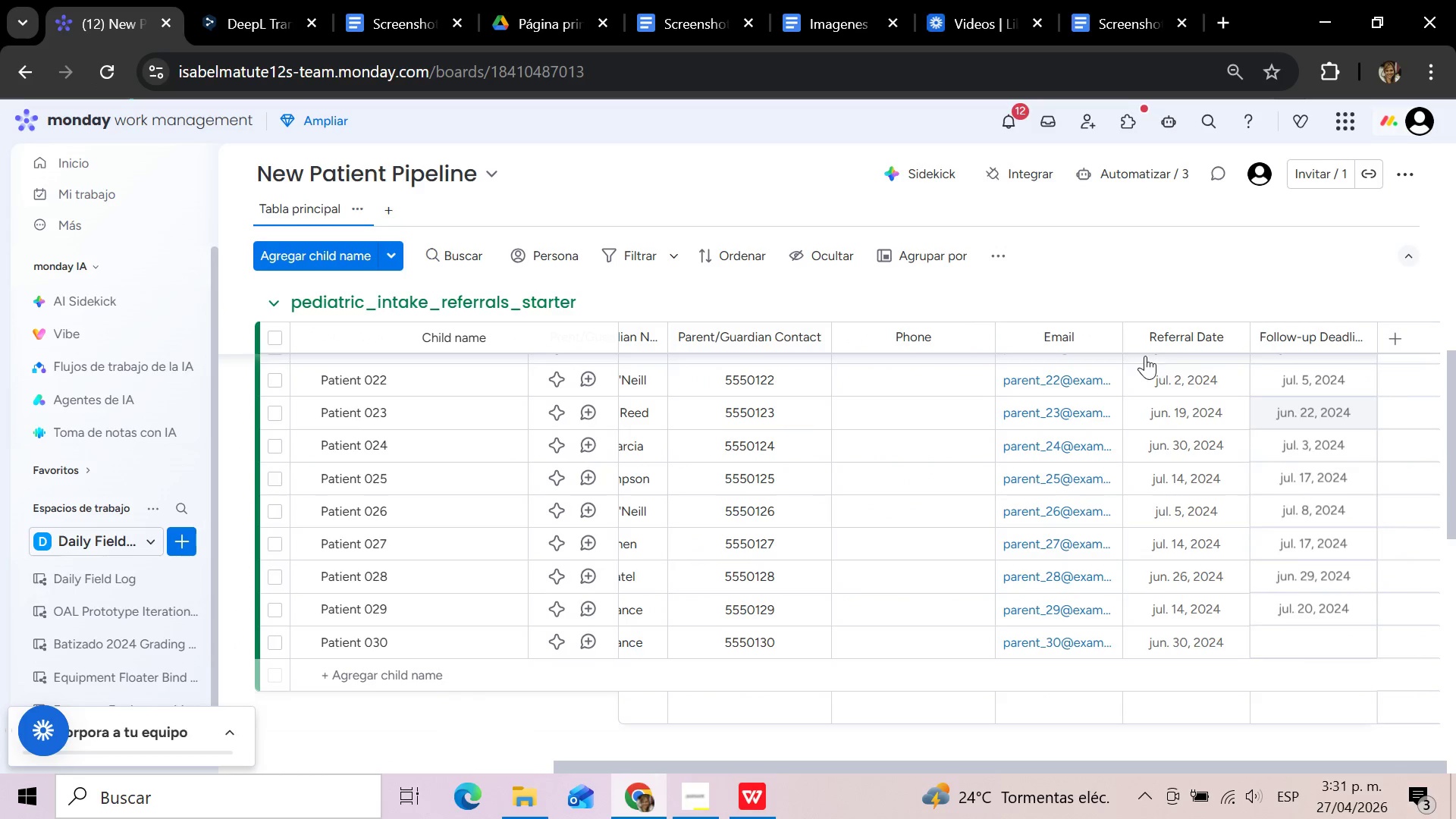 
scroll: coordinate [1356, 488], scroll_direction: up, amount: 14.0
 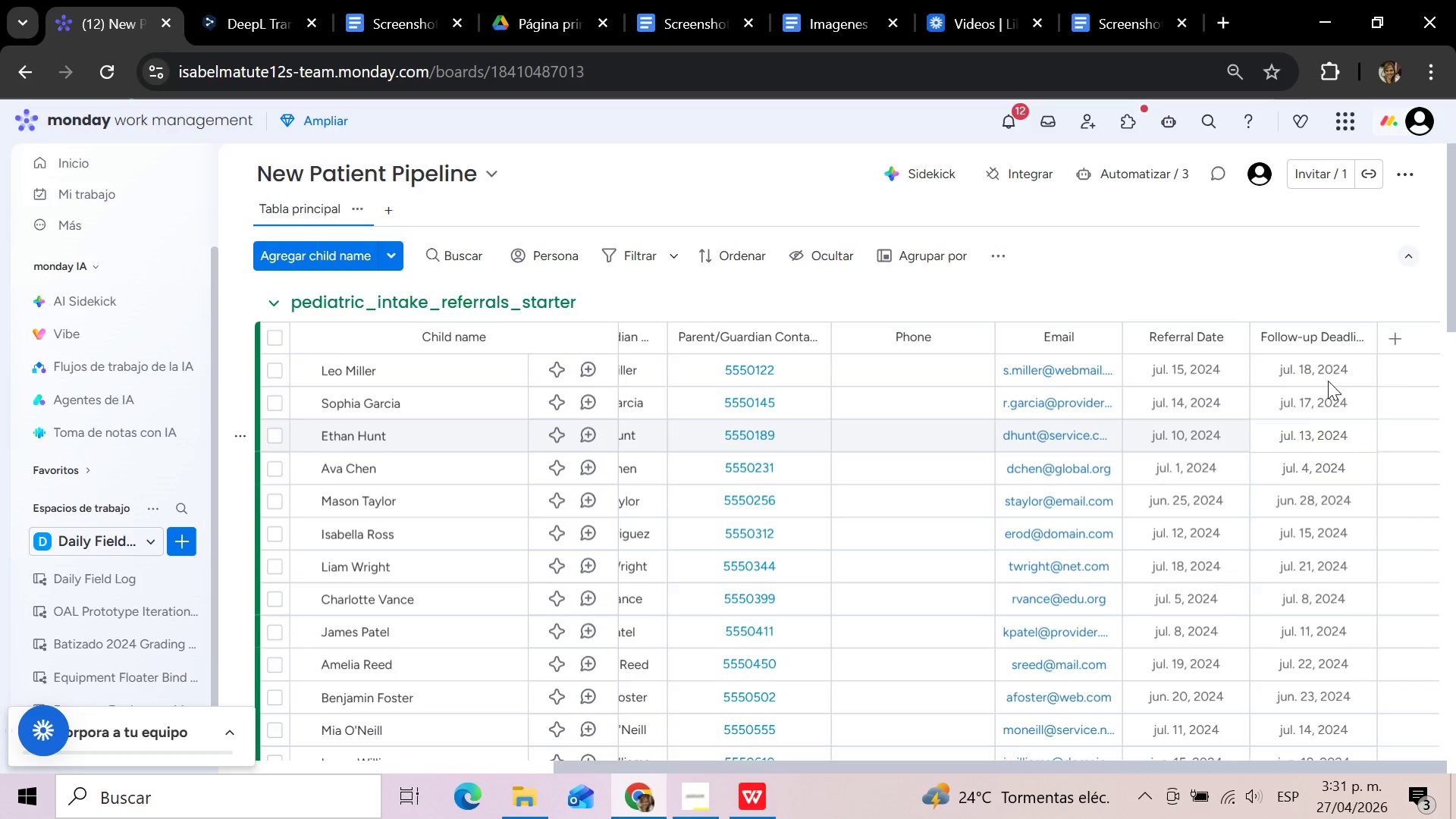 
left_click([1323, 368])
 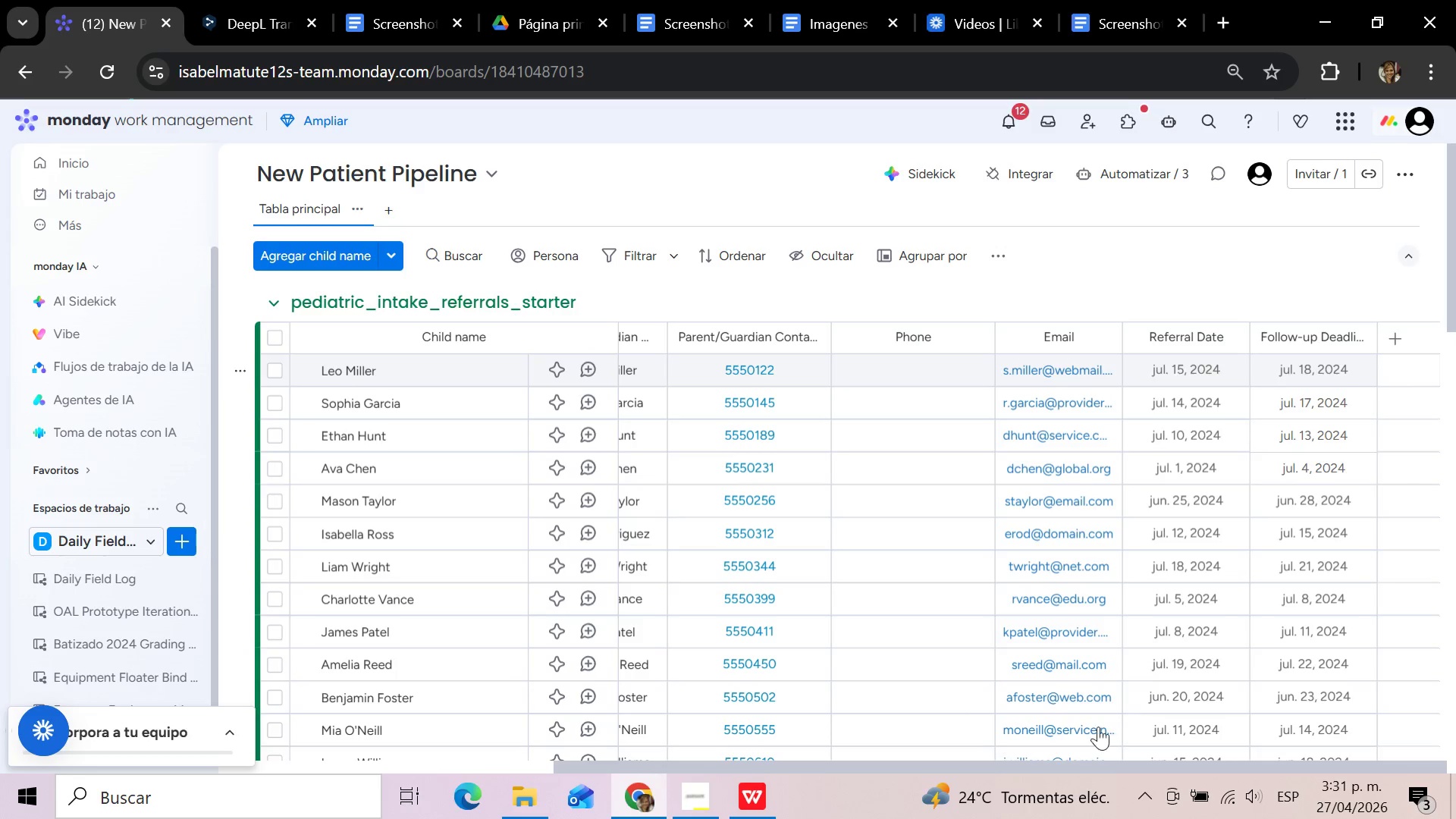 
left_click_drag(start_coordinate=[1057, 765], to_coordinate=[1205, 781])
 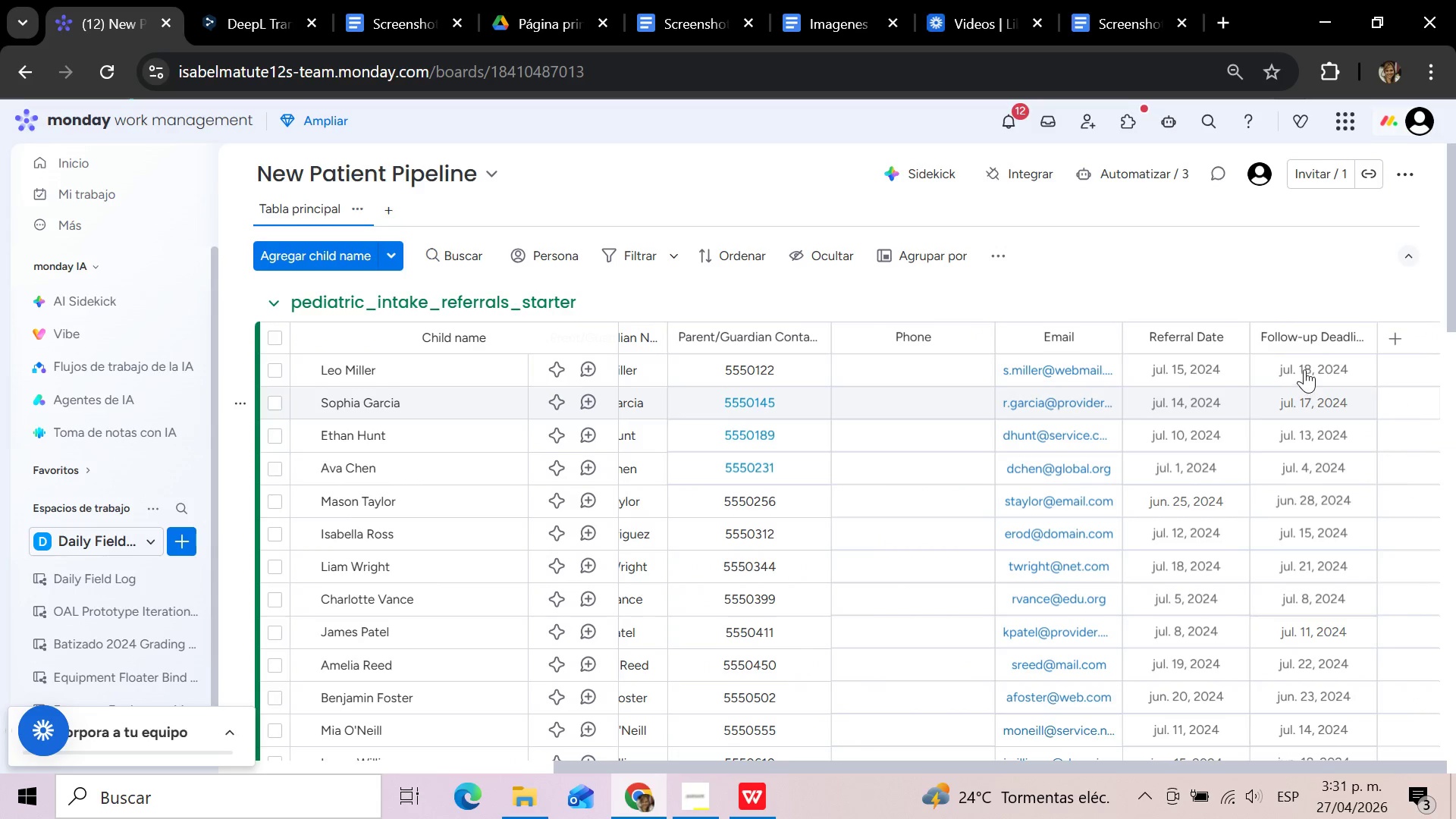 
left_click([1304, 369])
 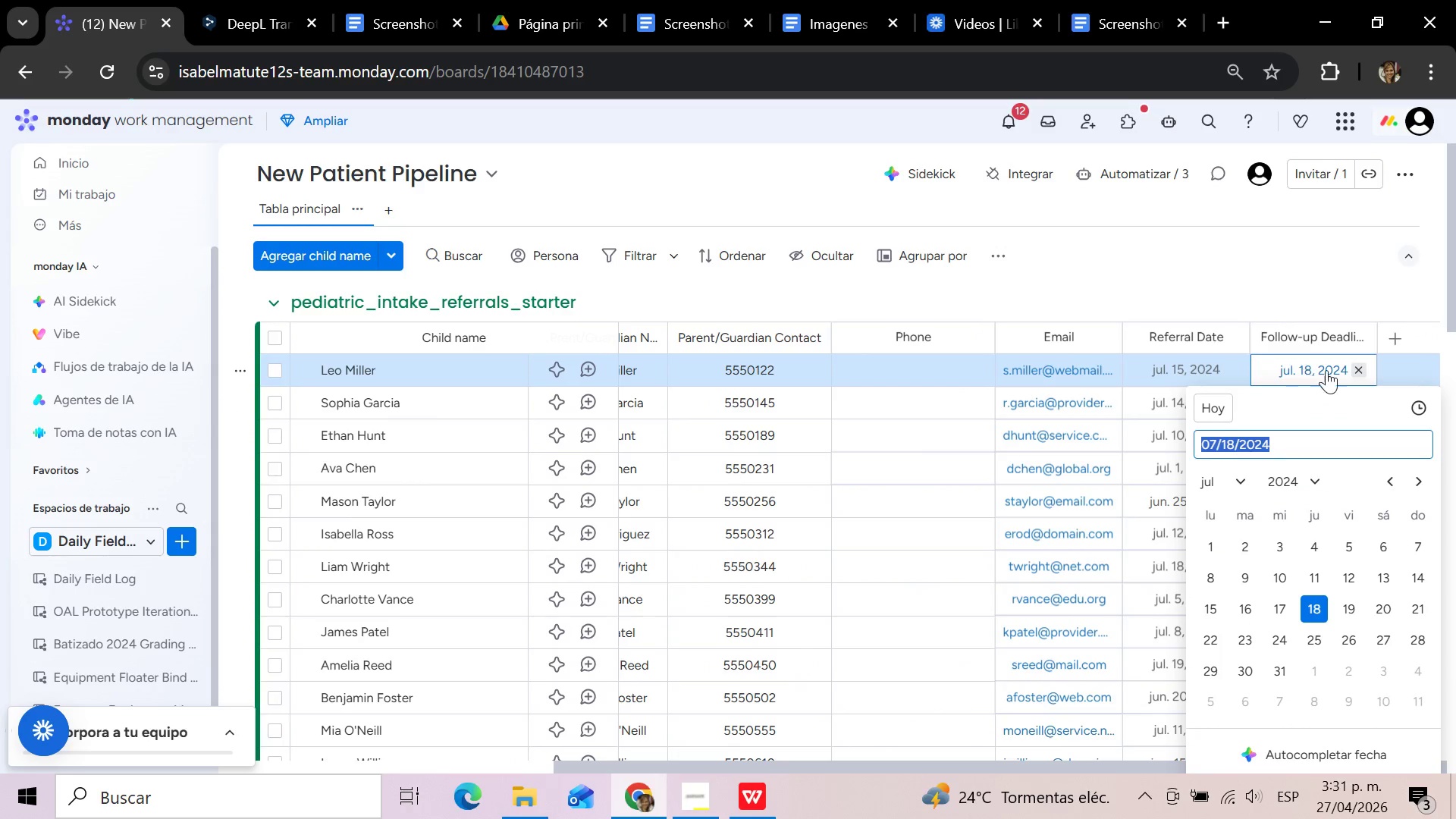 
left_click([1360, 370])
 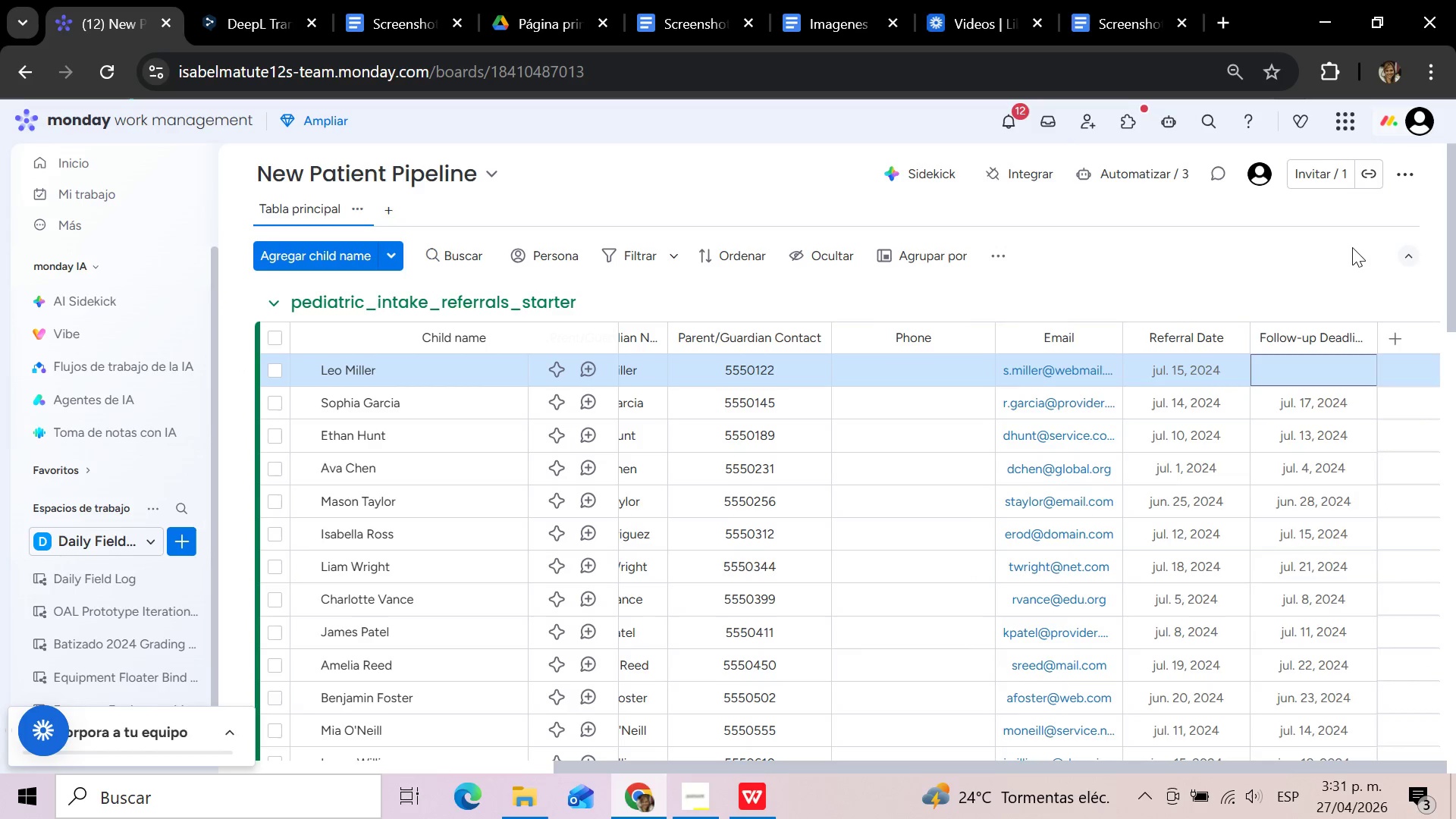 
left_click([1352, 247])
 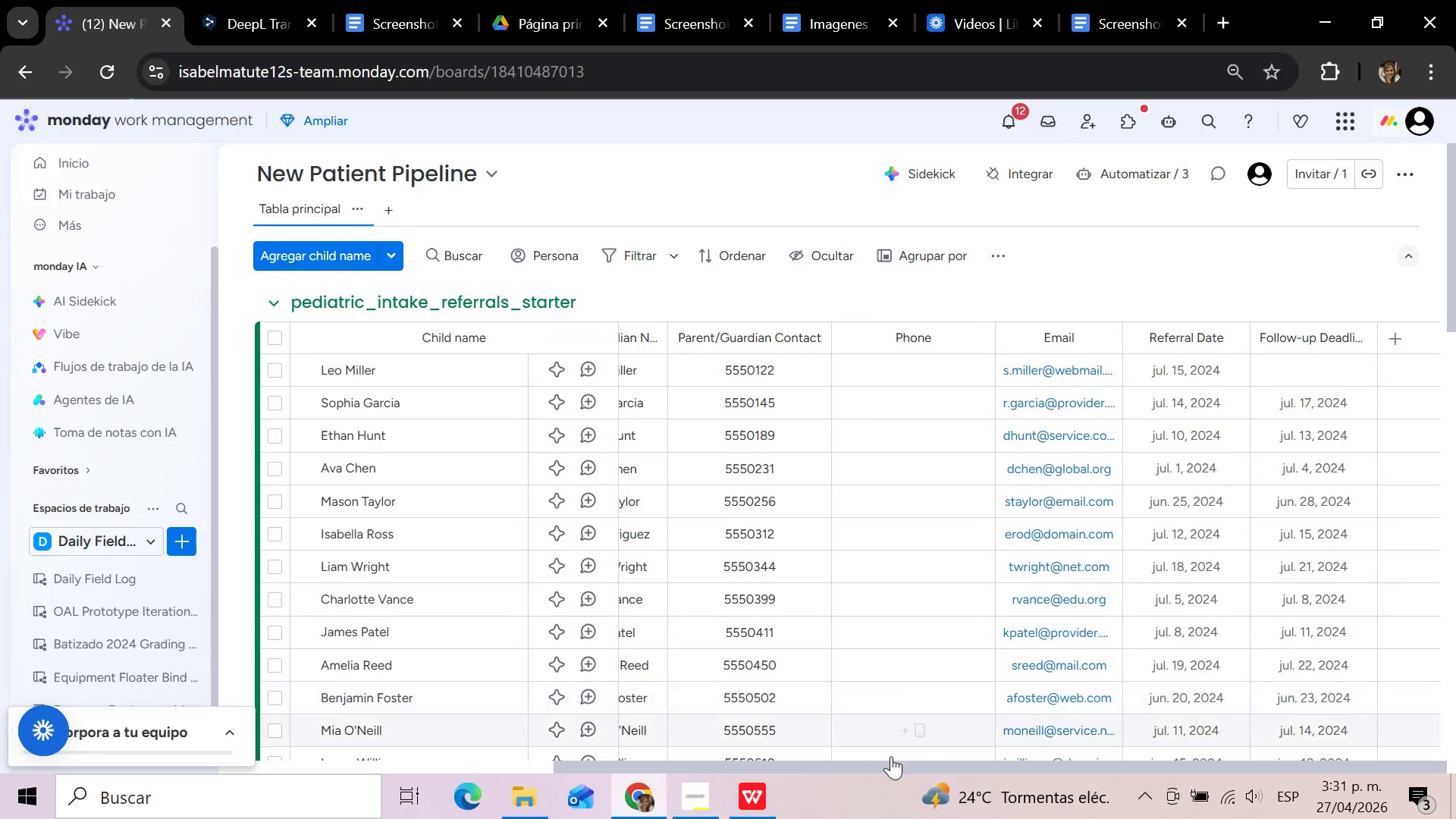 
left_click_drag(start_coordinate=[884, 761], to_coordinate=[368, 782])
 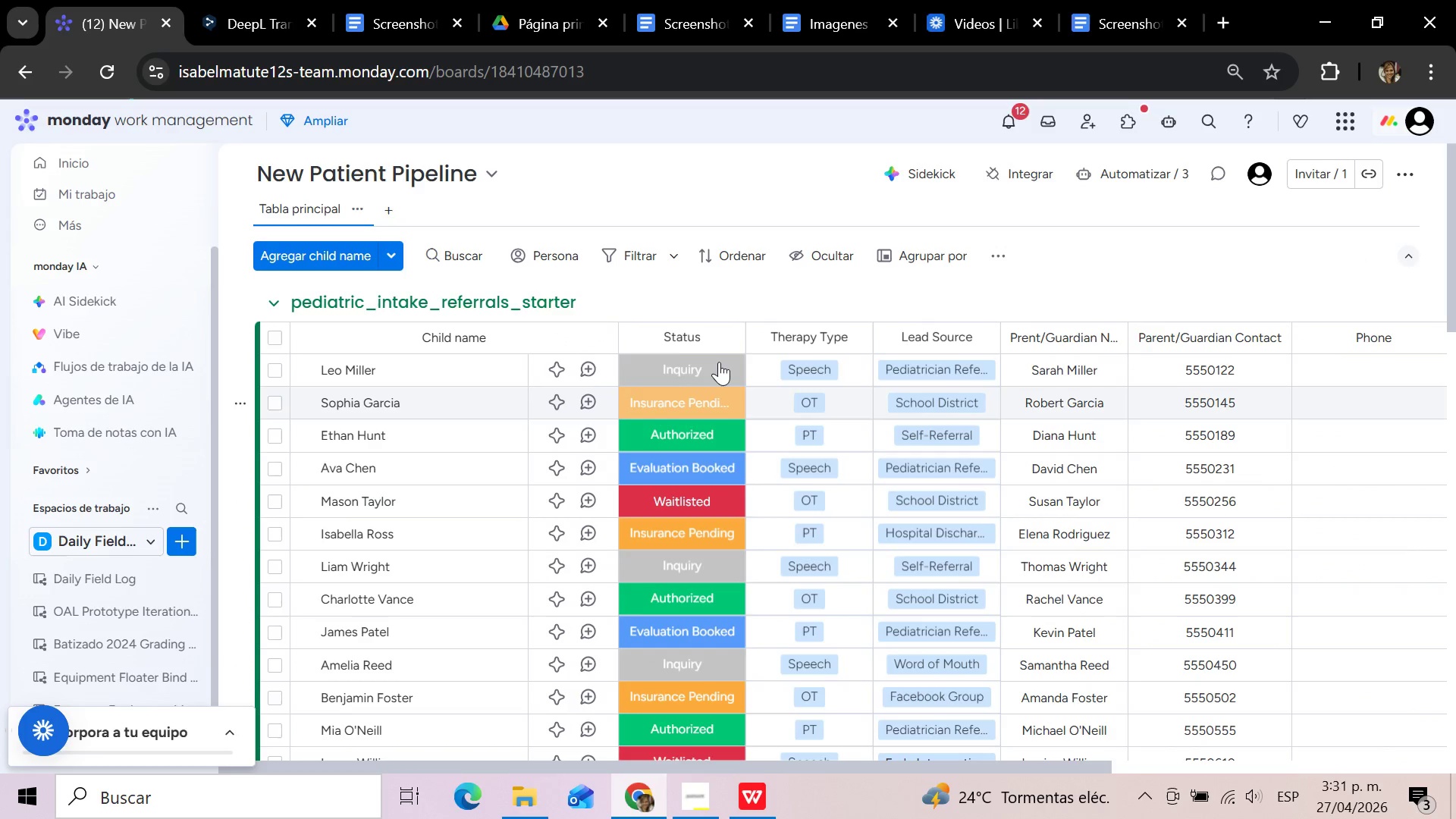 
left_click([719, 362])
 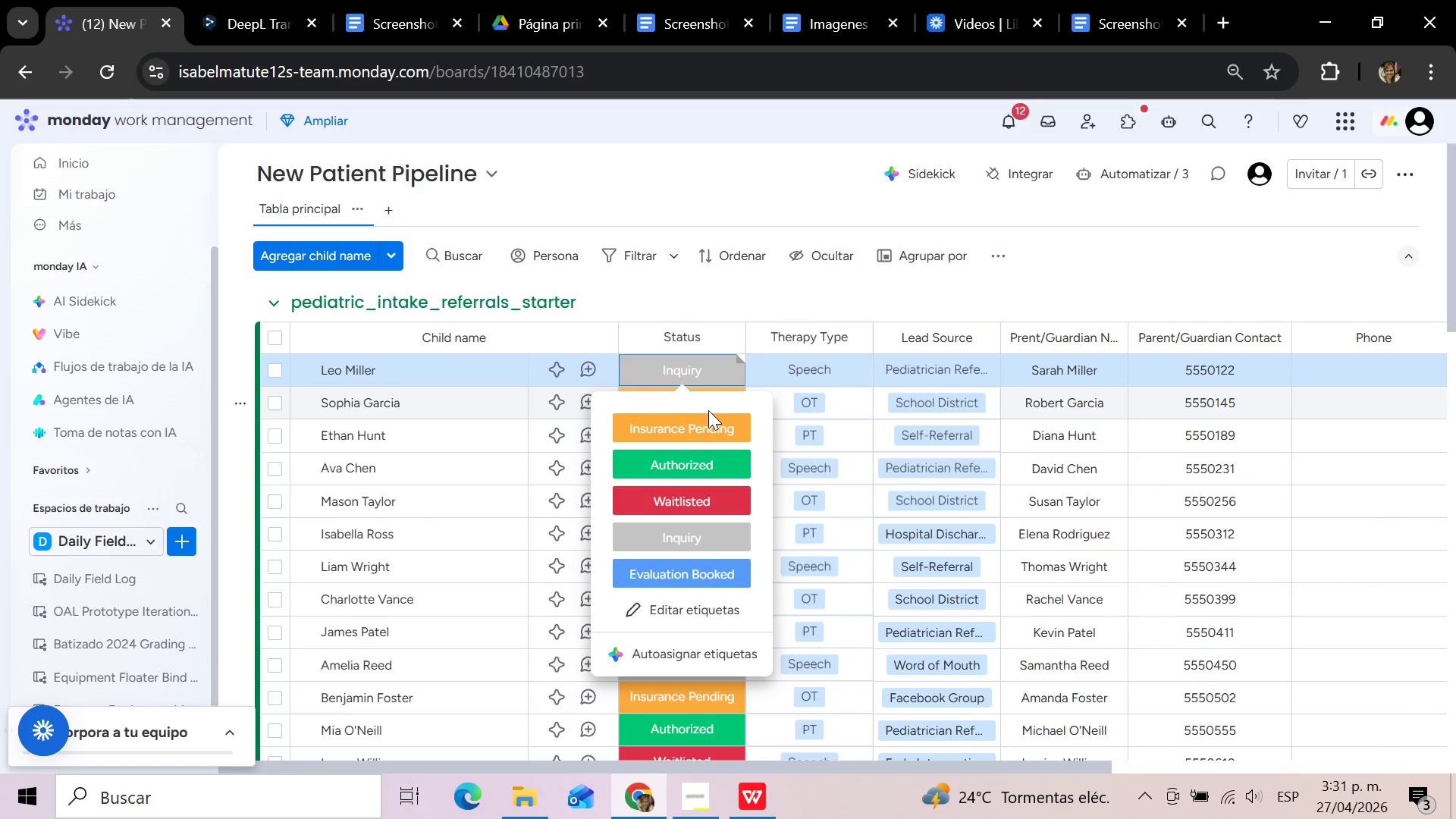 
left_click([705, 424])
 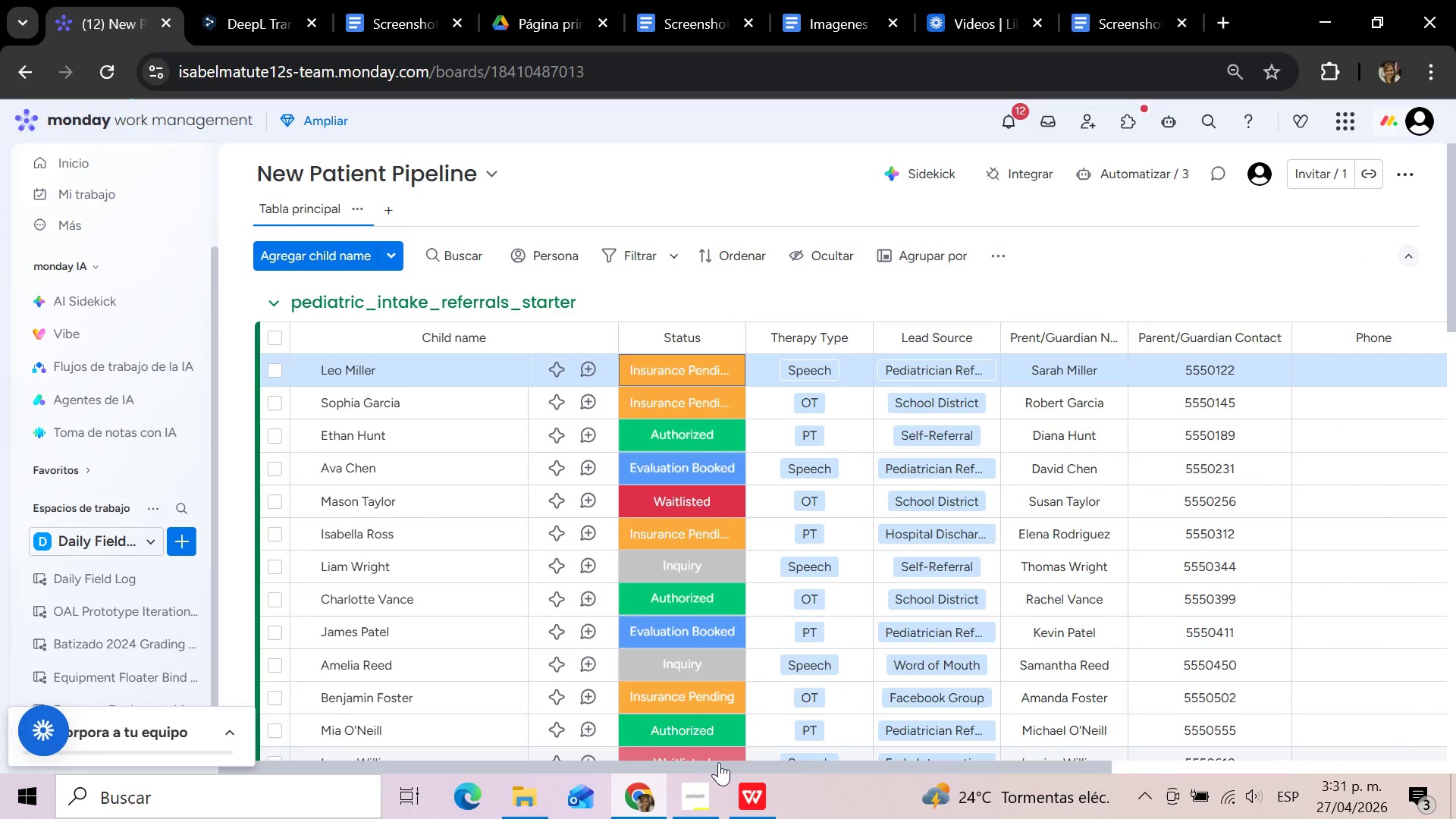 
left_click_drag(start_coordinate=[719, 762], to_coordinate=[1113, 761])
 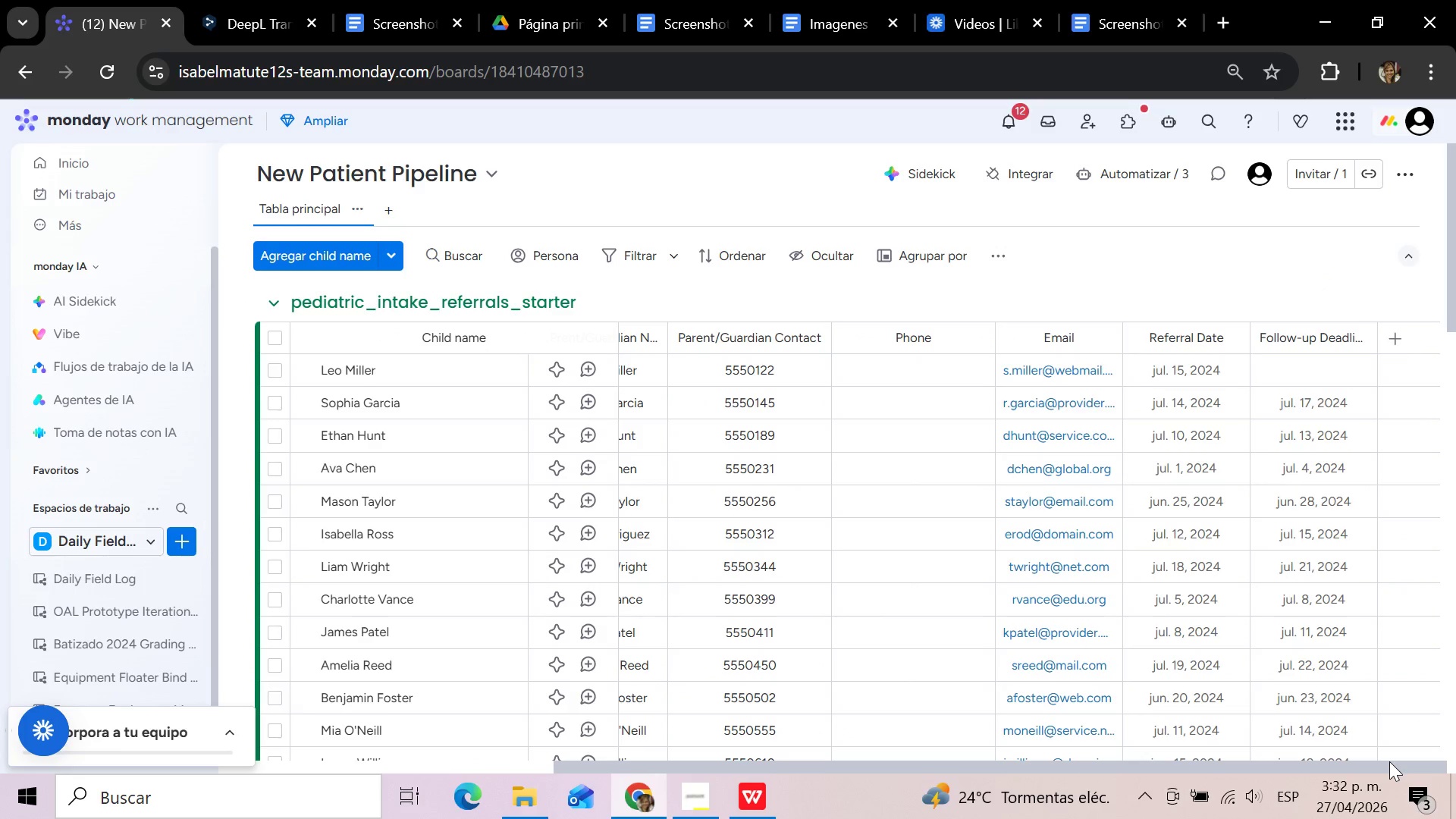 
wait(11.58)
 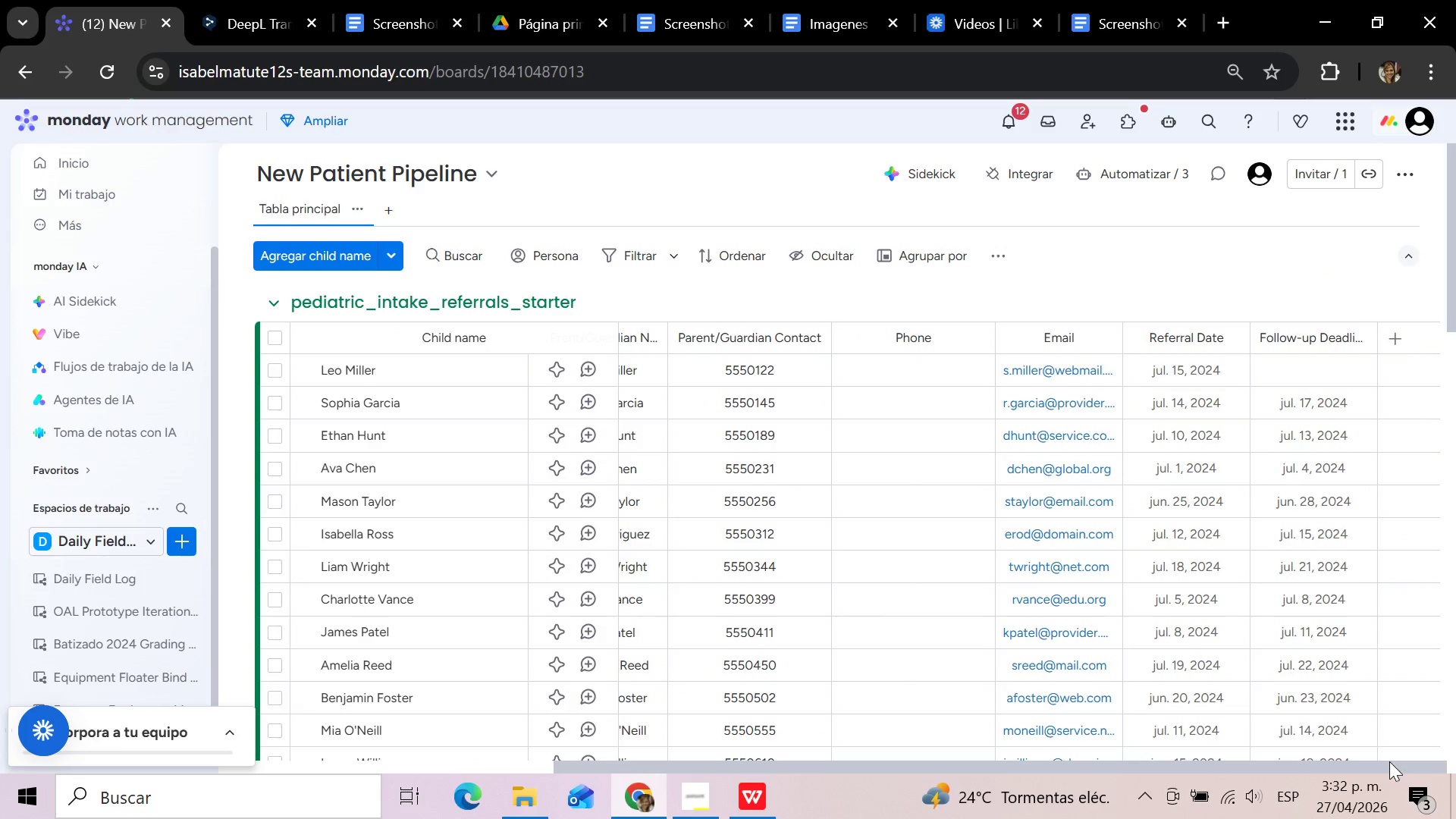 
left_click([1021, 126])
 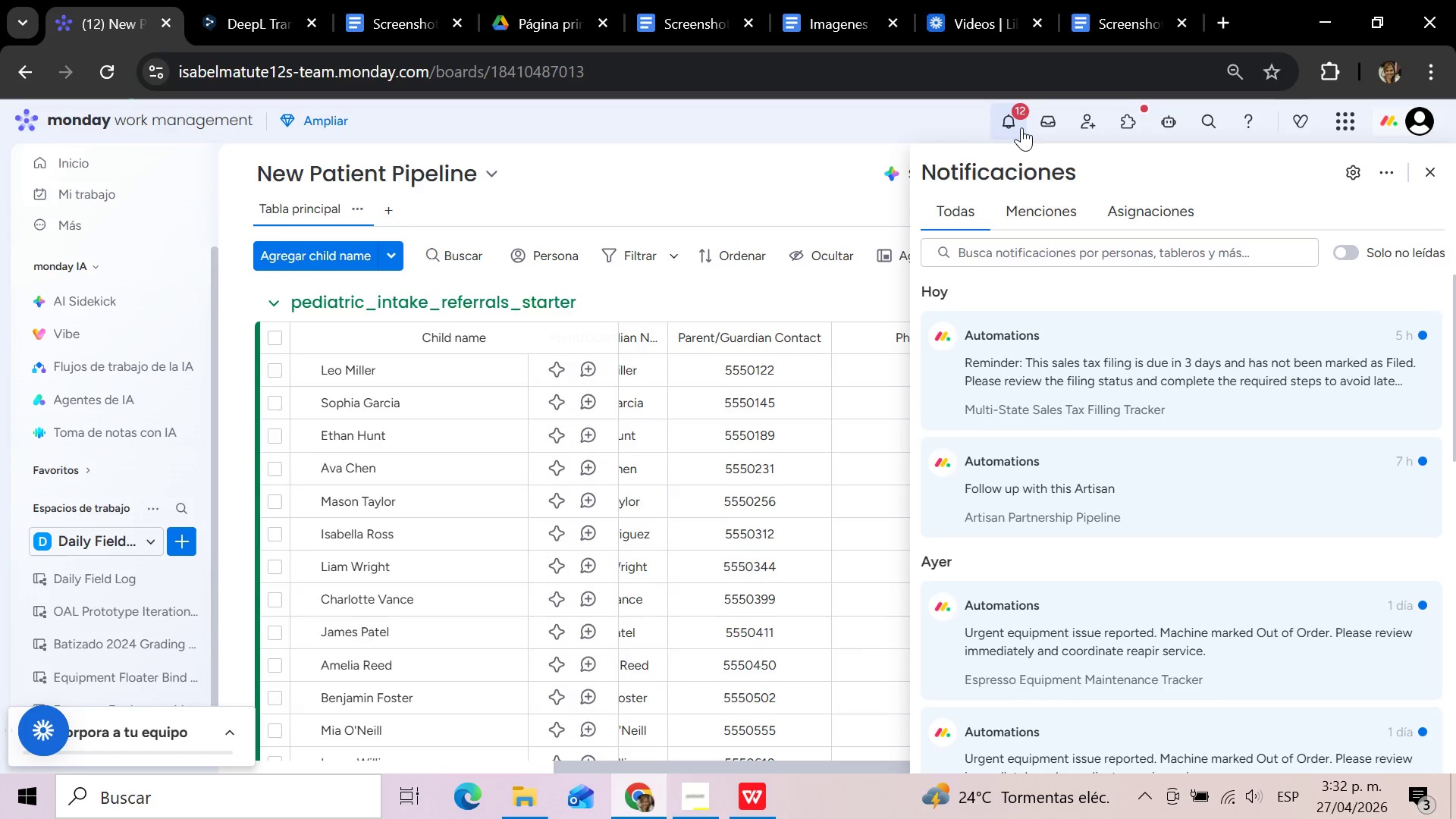 
wait(50.08)
 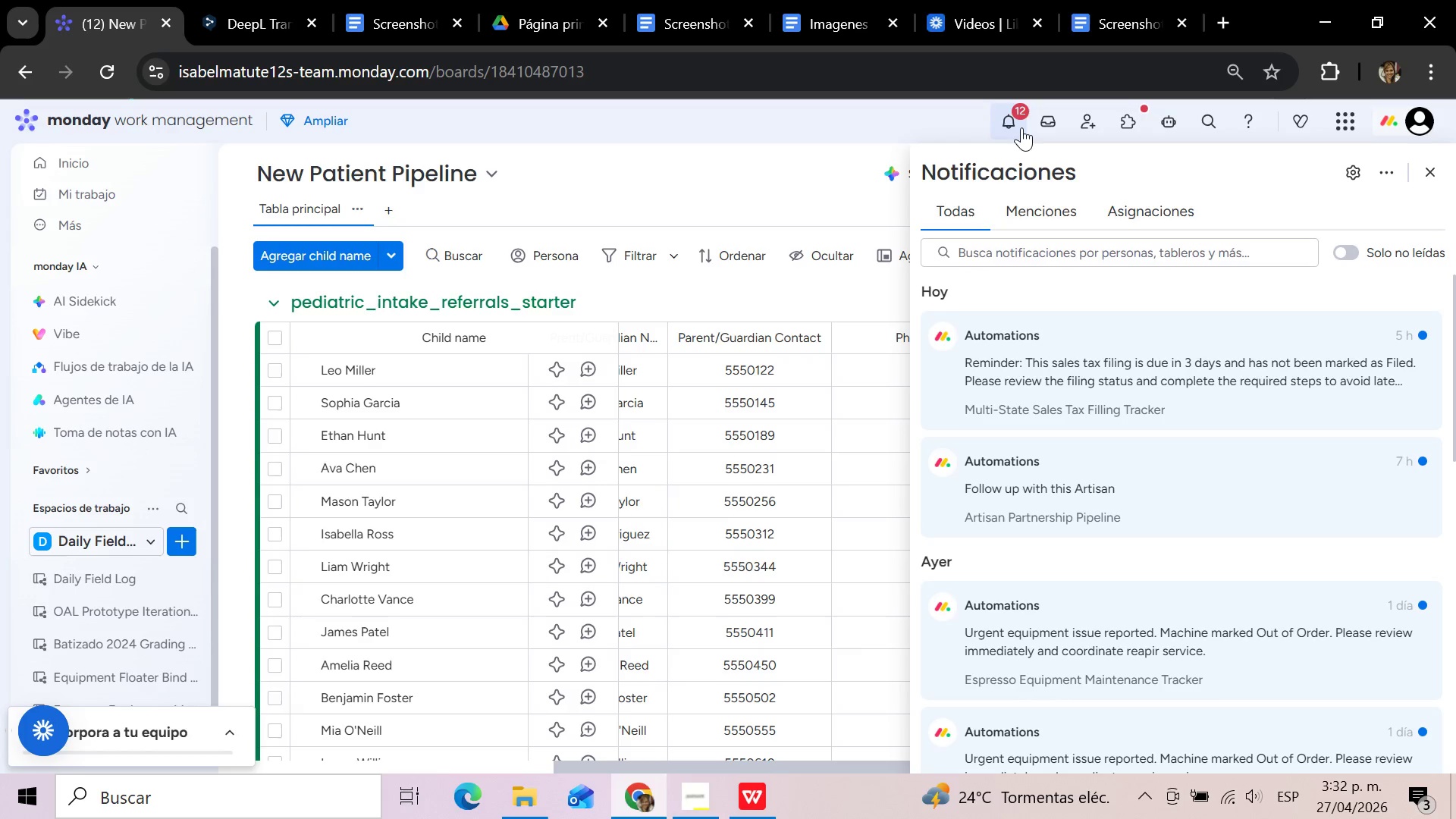 
left_click([1430, 177])
 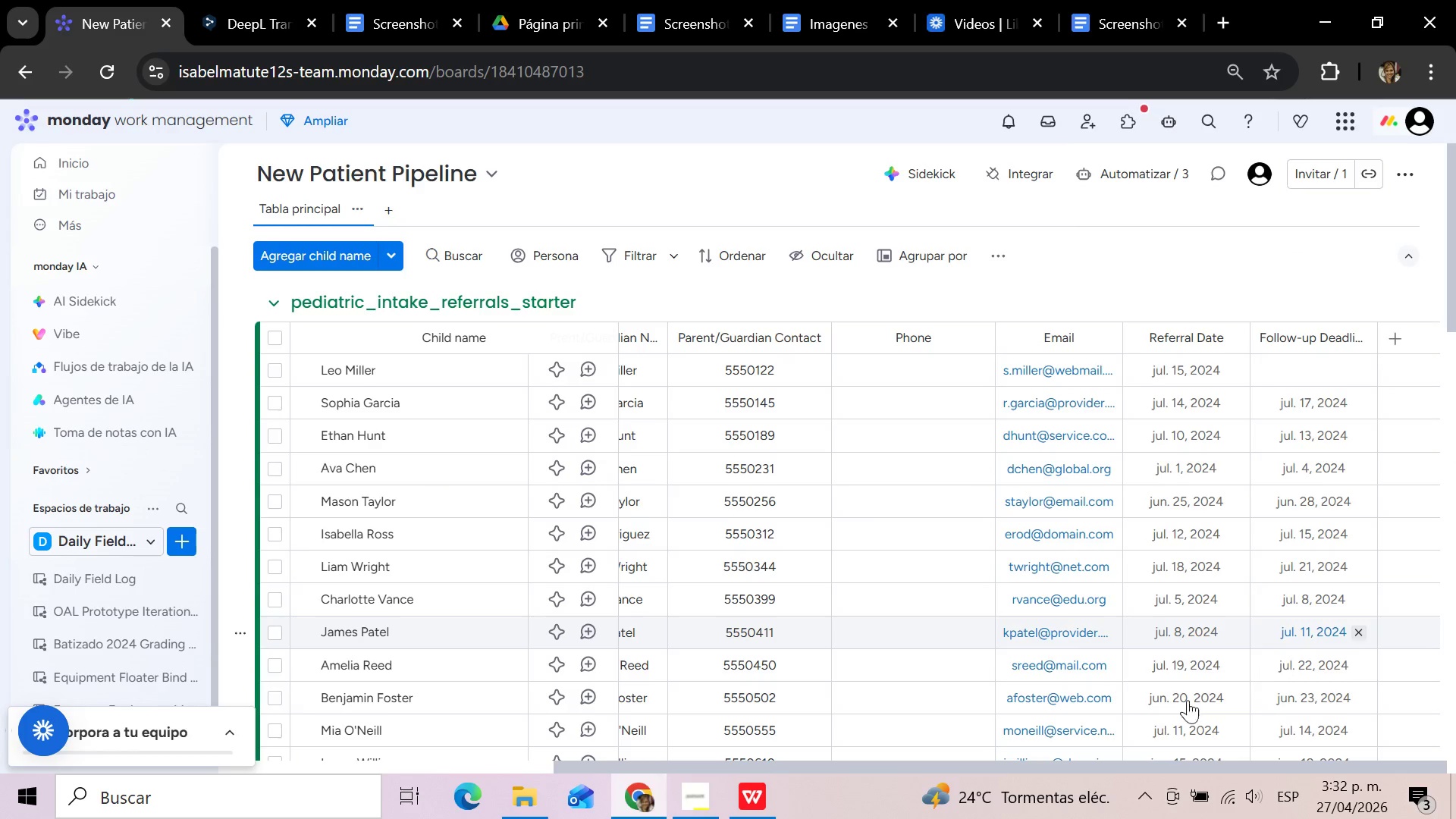 
scroll: coordinate [1233, 544], scroll_direction: down, amount: 7.0
 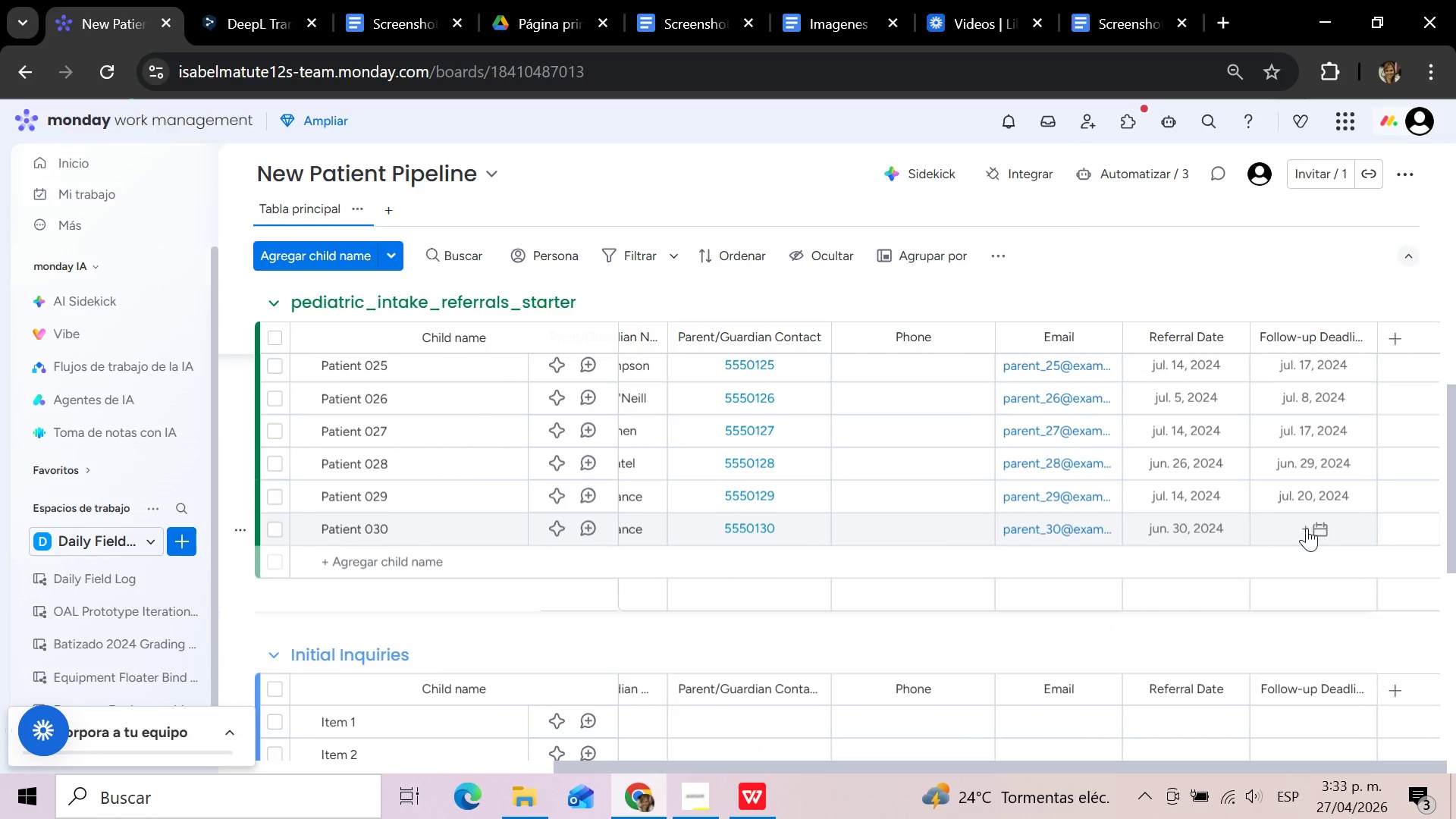 
left_click([1310, 527])
 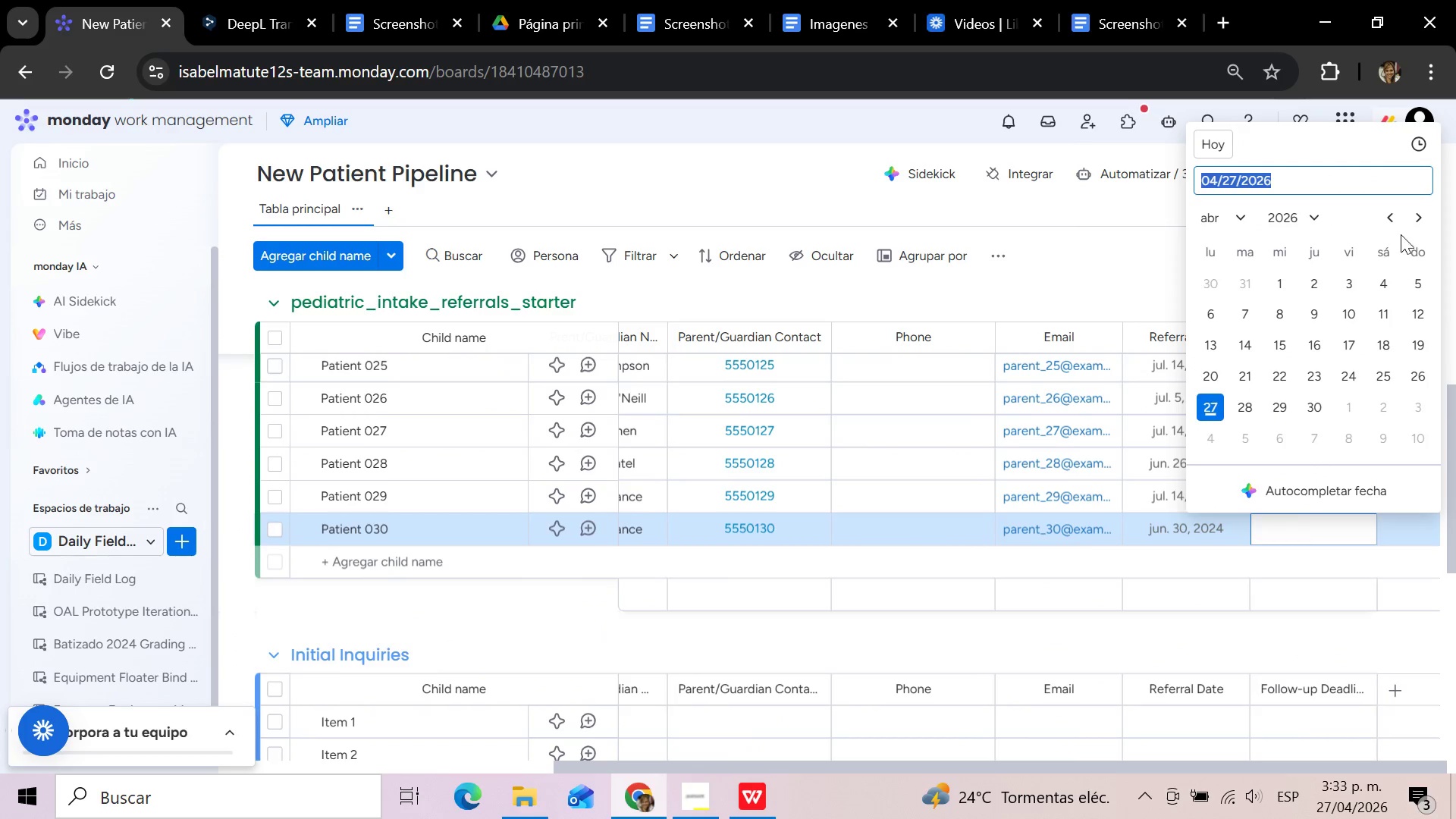 
wait(5.03)
 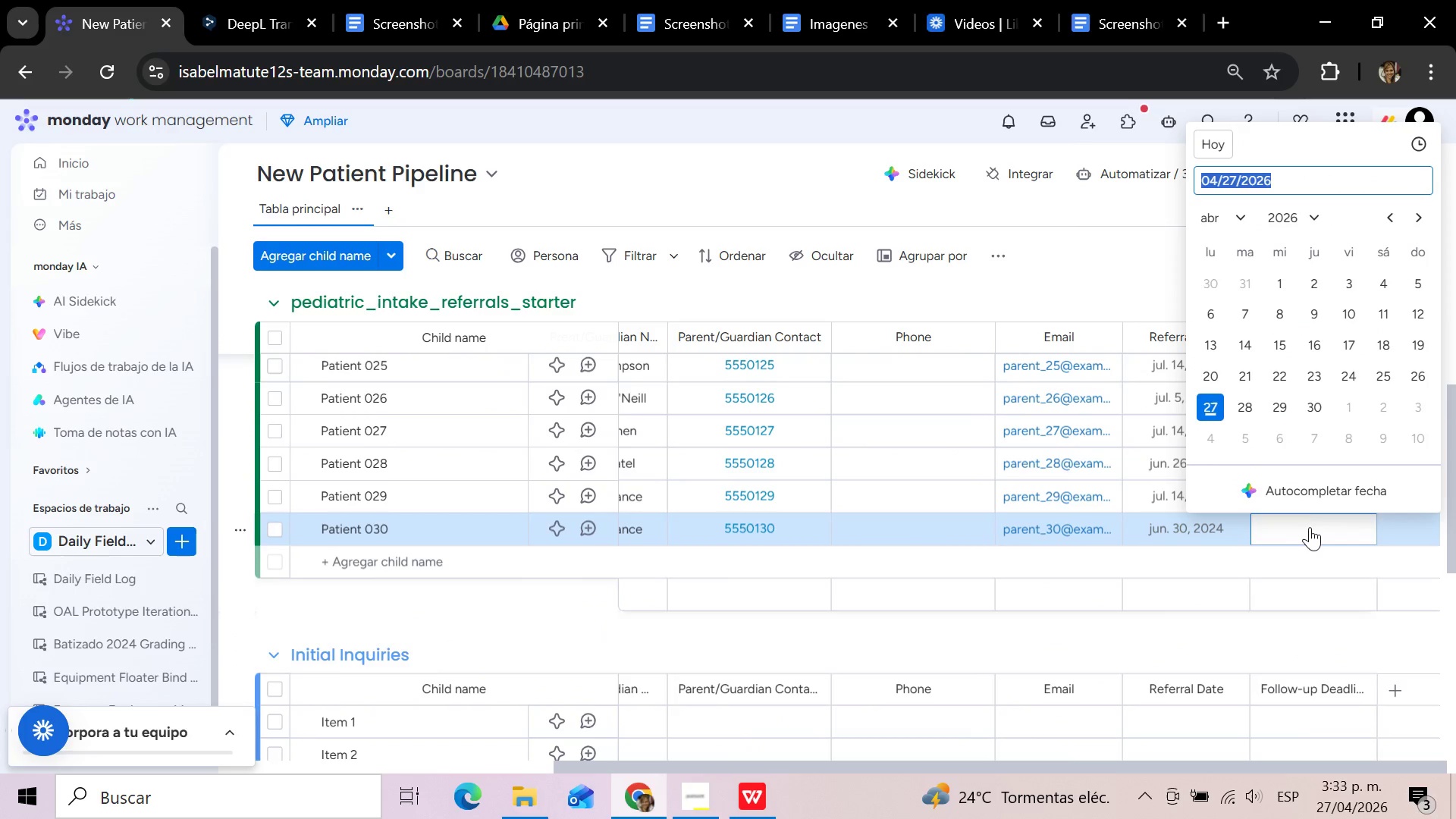 
left_click([1421, 216])
 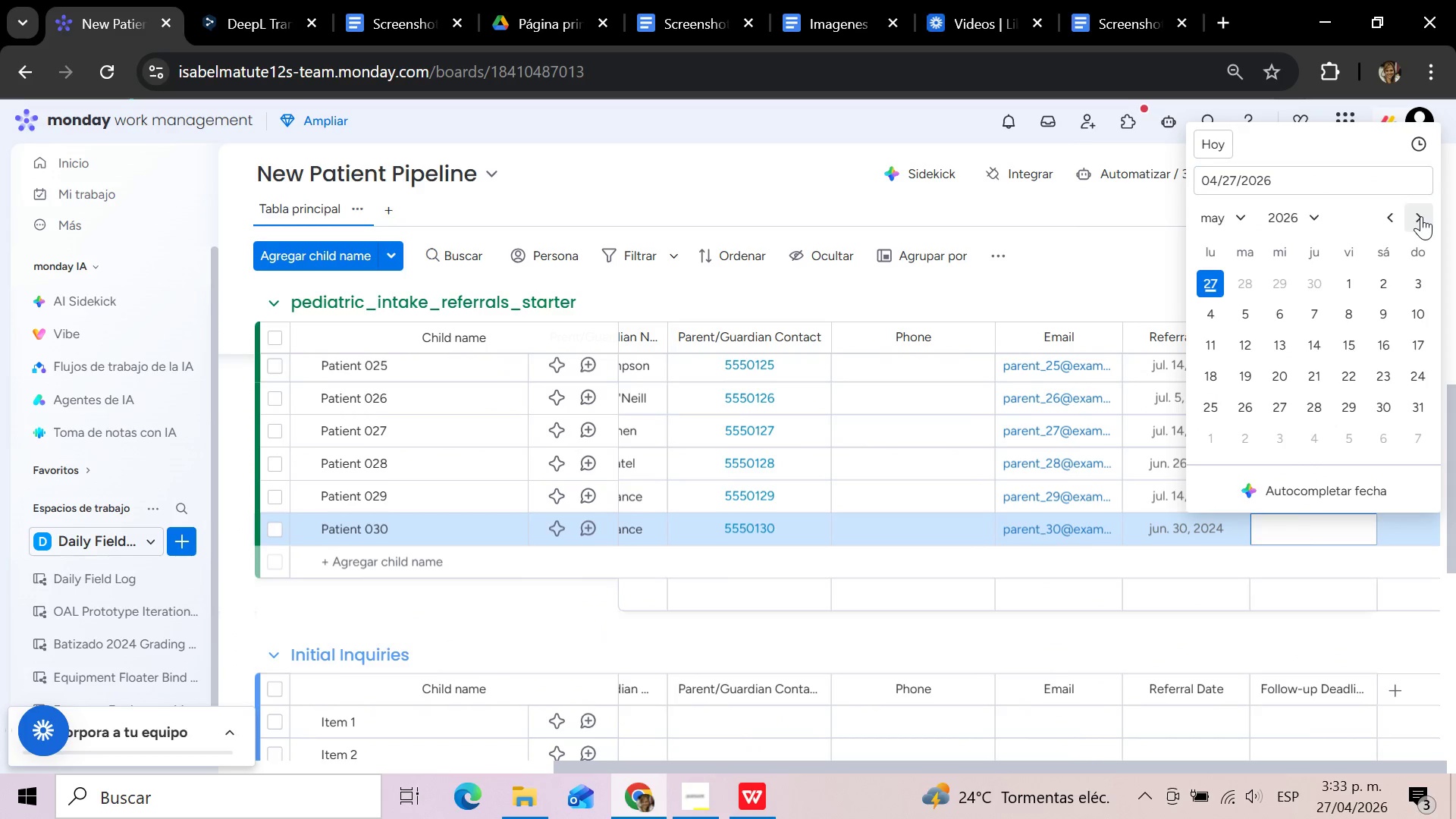 
left_click([1421, 216])
 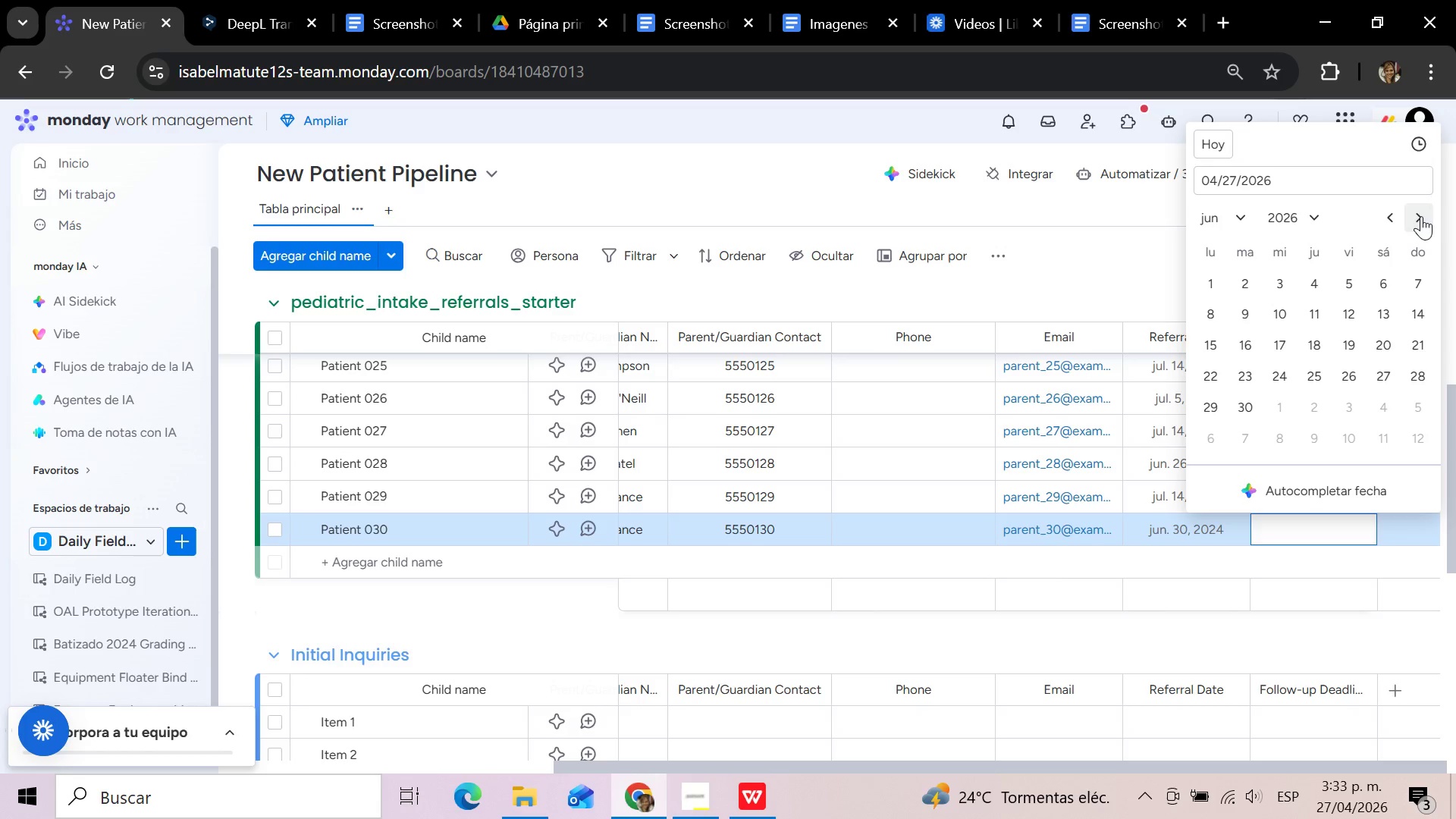 
left_click([1421, 217])
 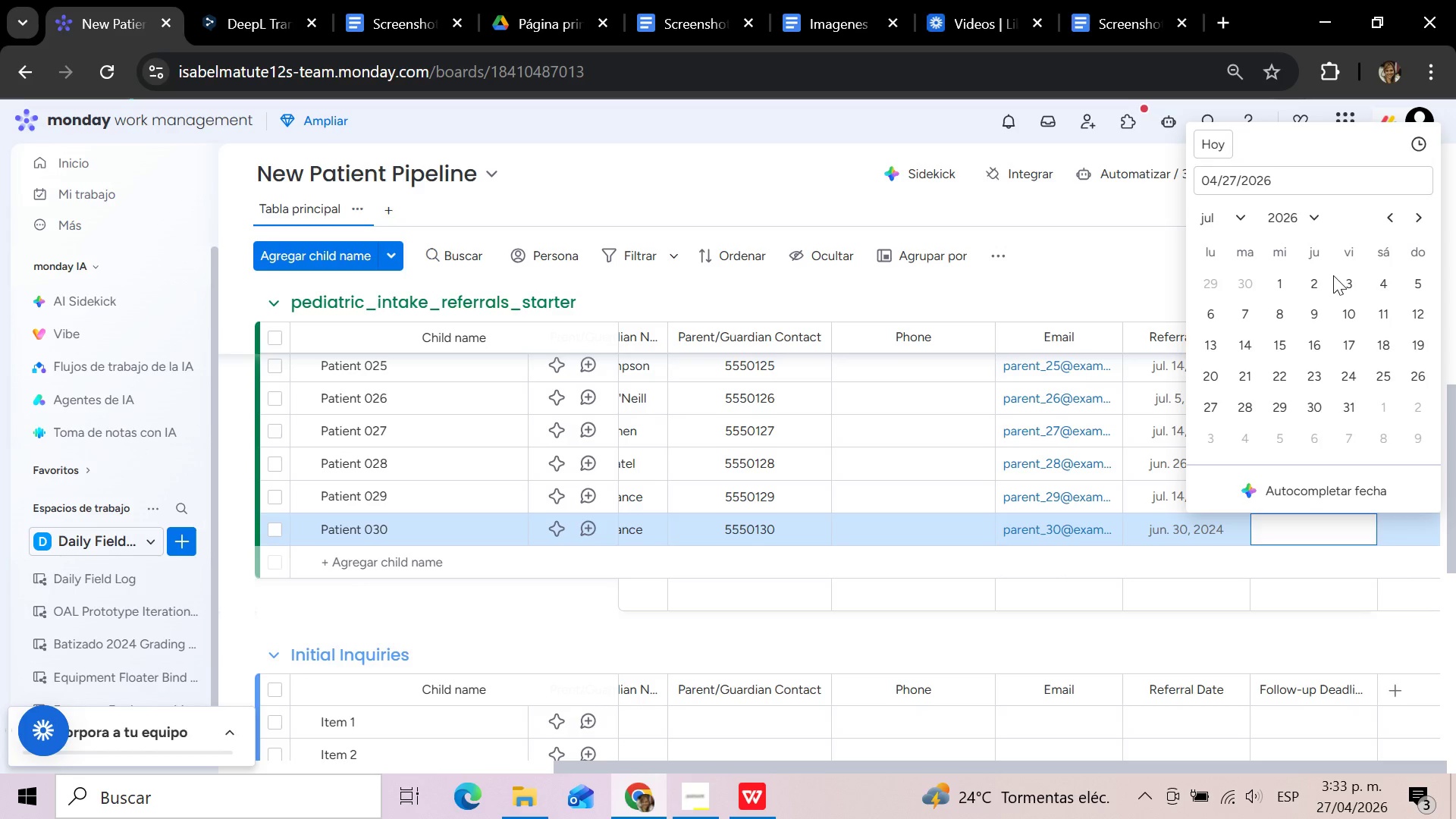 
left_click([1350, 281])
 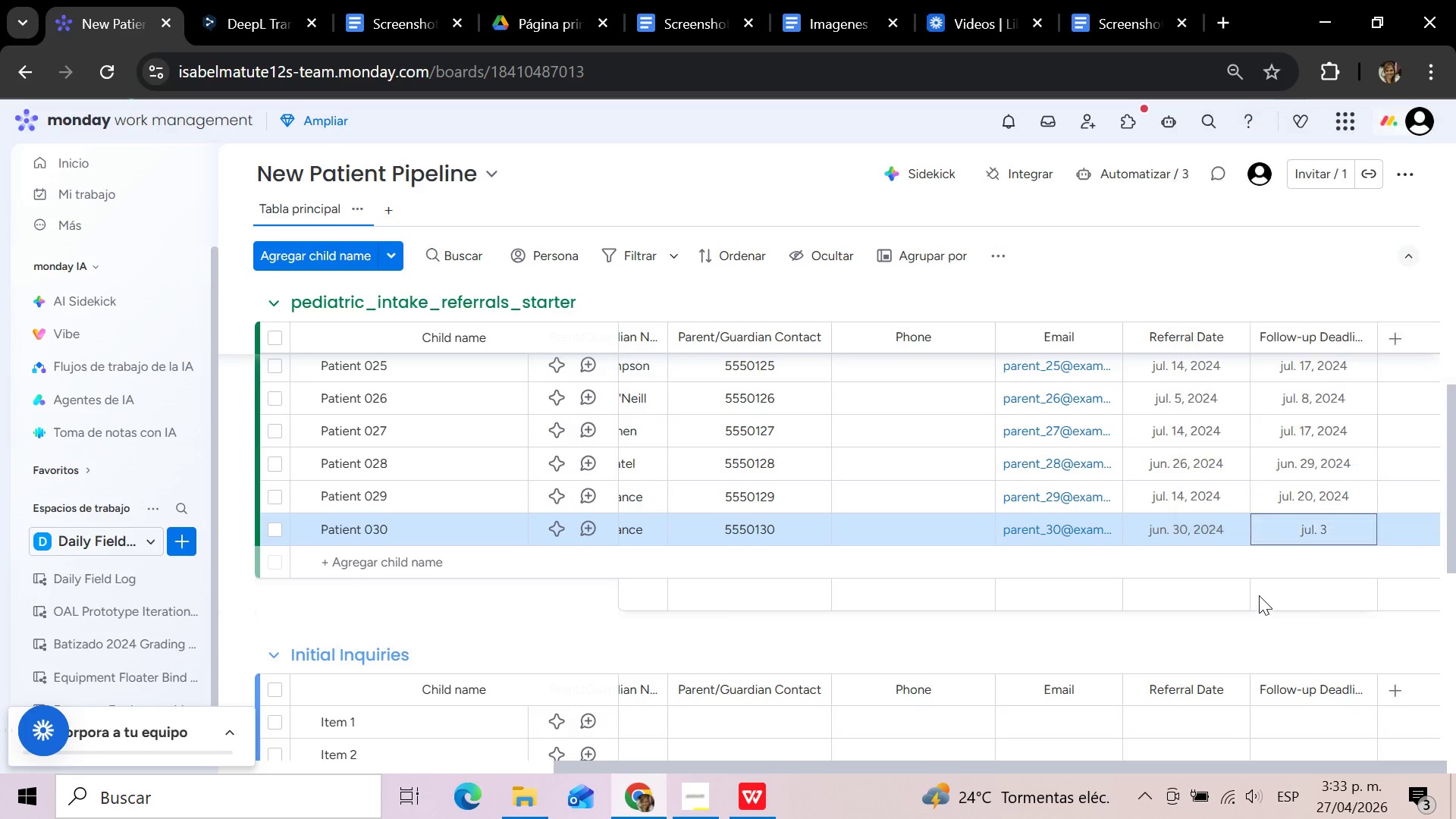 
left_click([1257, 590])
 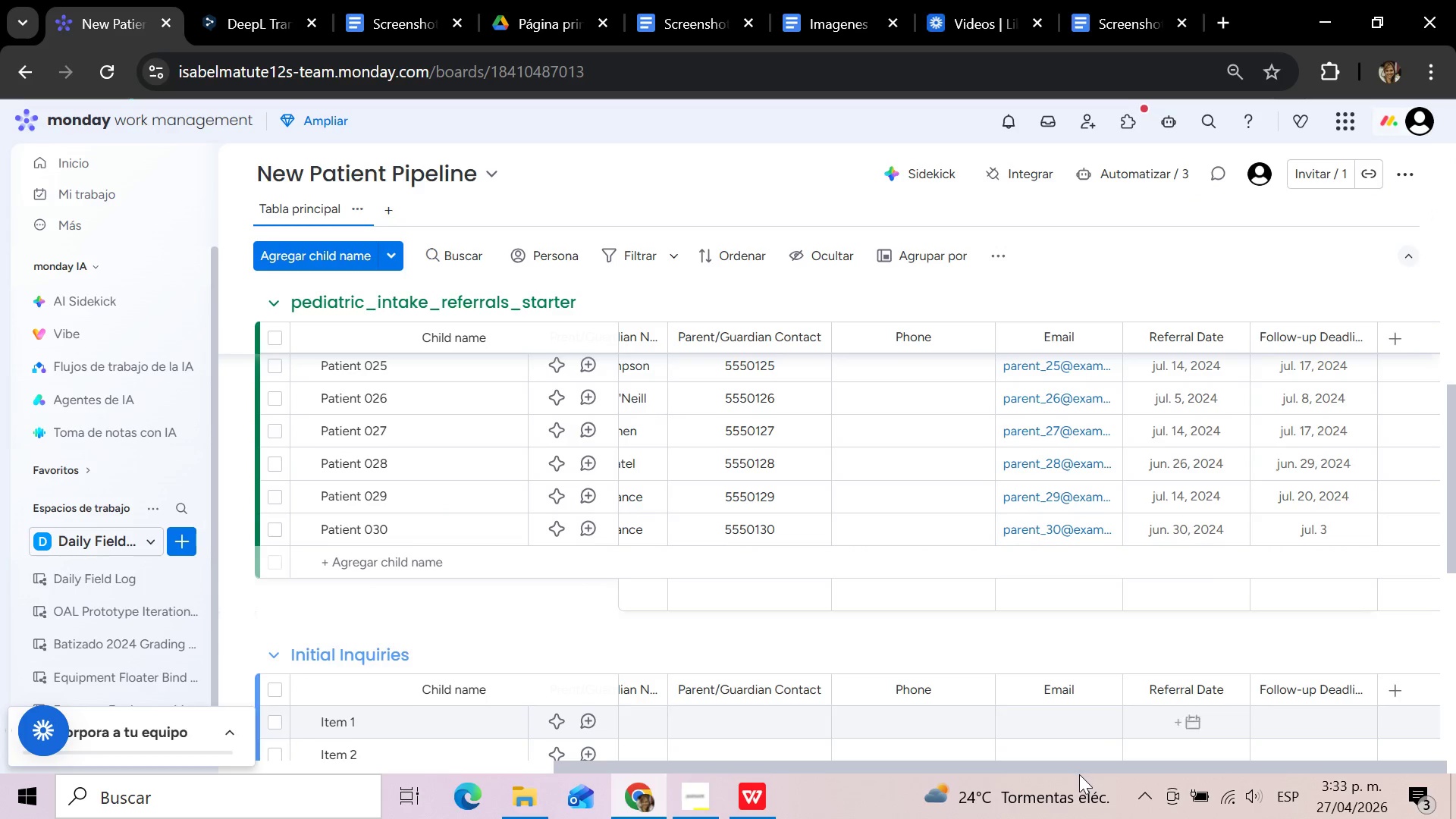 
left_click_drag(start_coordinate=[1074, 765], to_coordinate=[639, 762])
 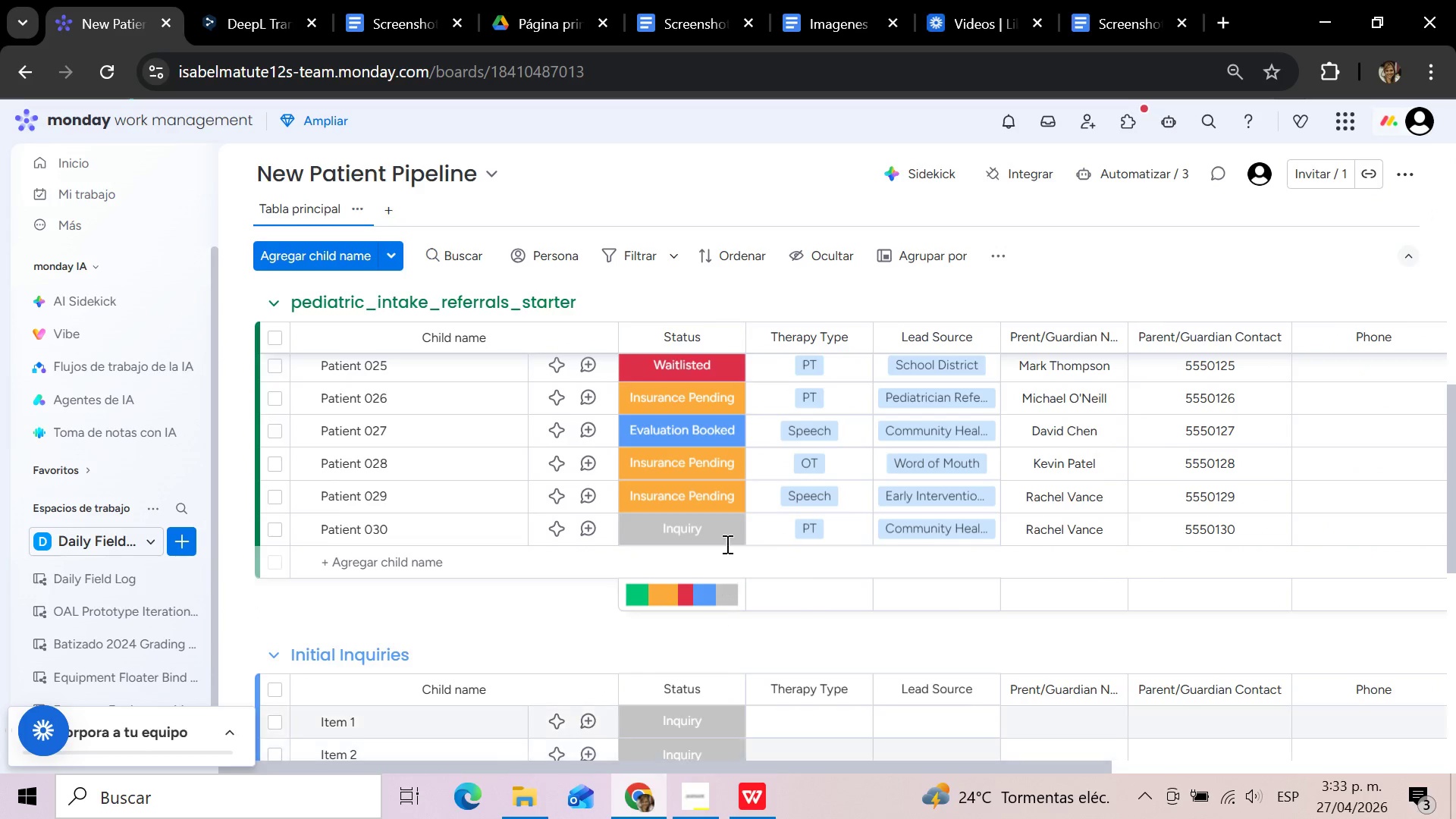 
left_click([726, 532])
 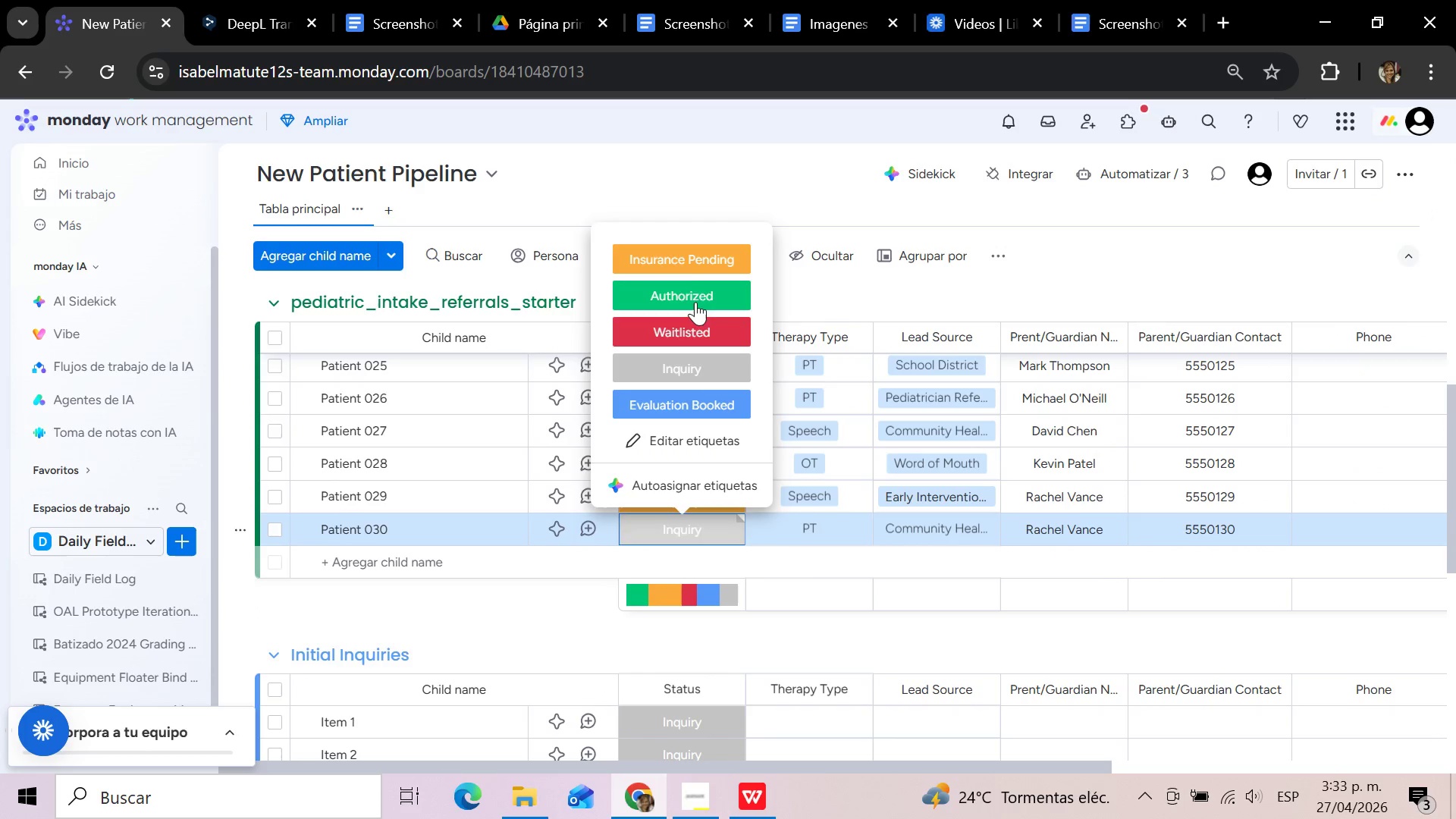 
left_click([687, 256])
 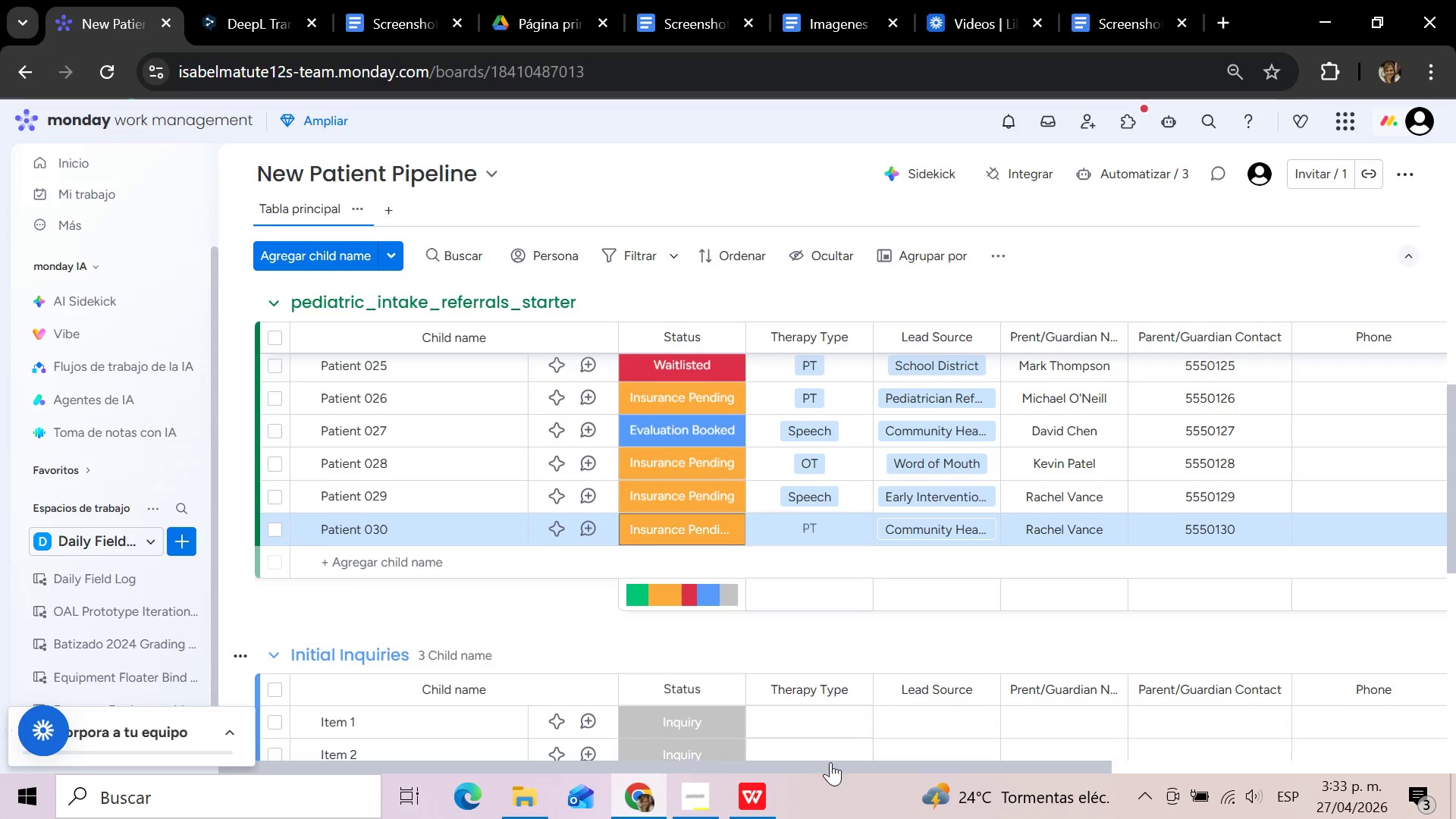 
left_click_drag(start_coordinate=[830, 762], to_coordinate=[1041, 760])
 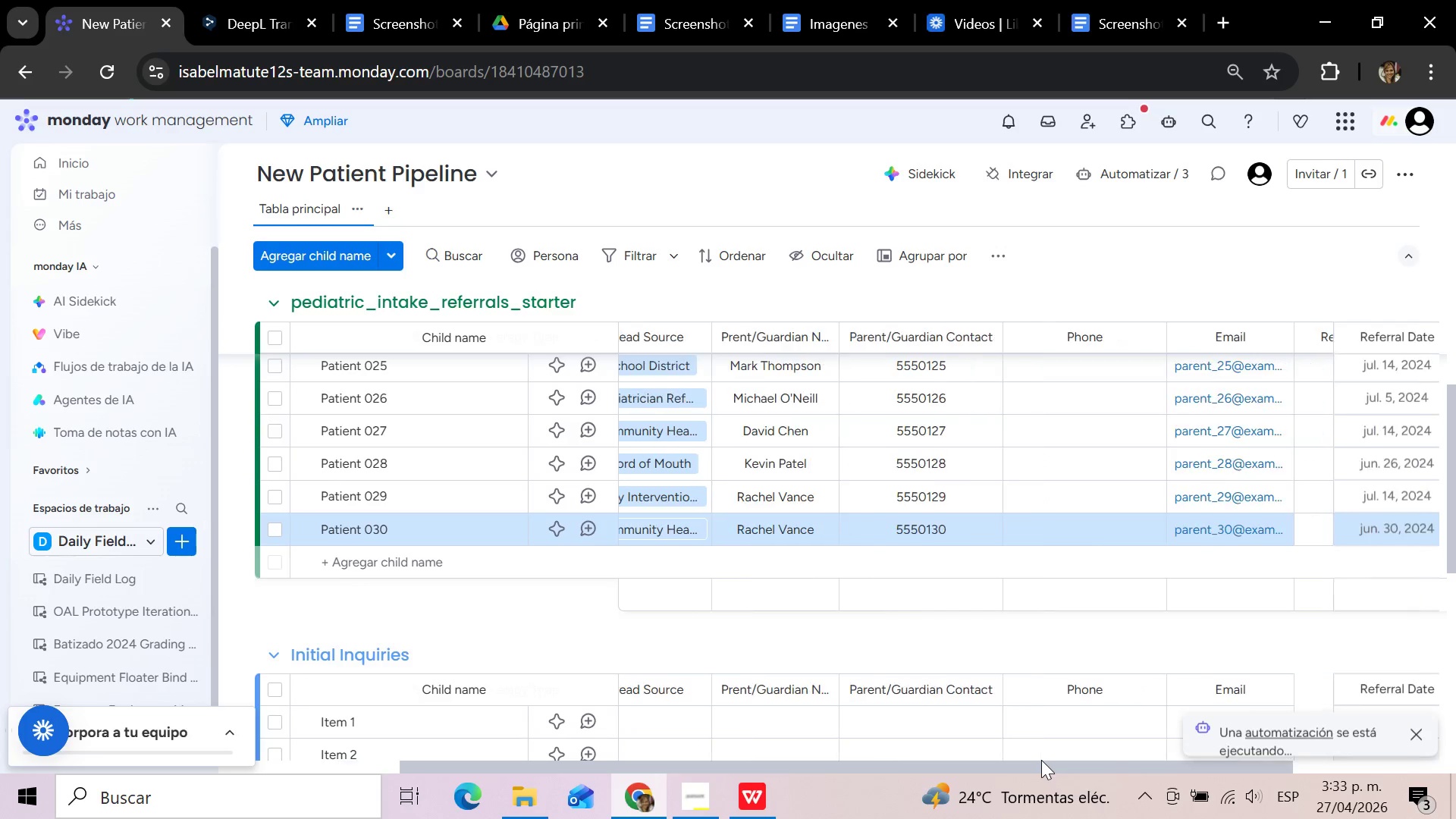 
left_click_drag(start_coordinate=[1041, 760], to_coordinate=[1046, 760])
 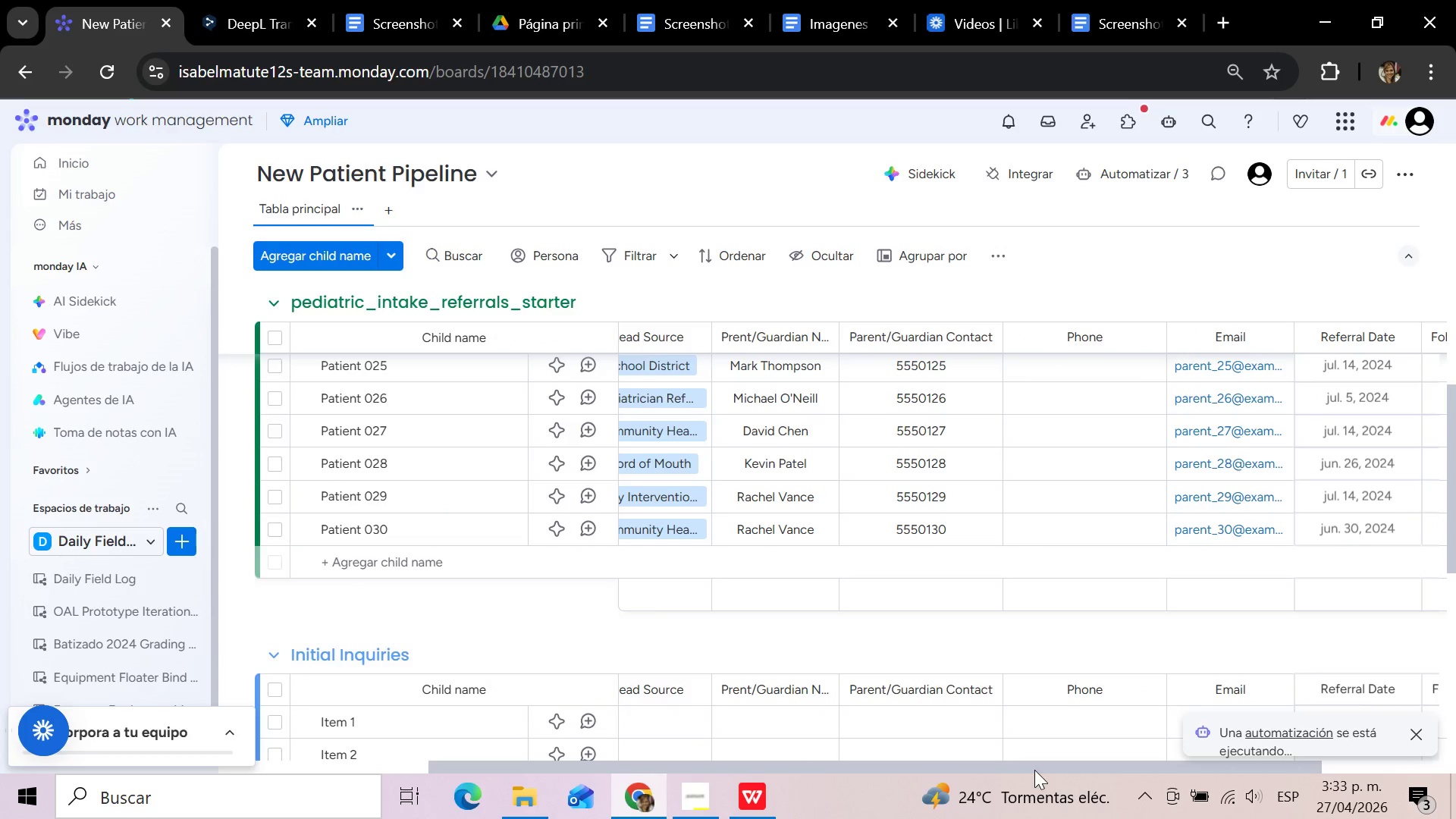 
left_click_drag(start_coordinate=[1034, 770], to_coordinate=[1237, 766])
 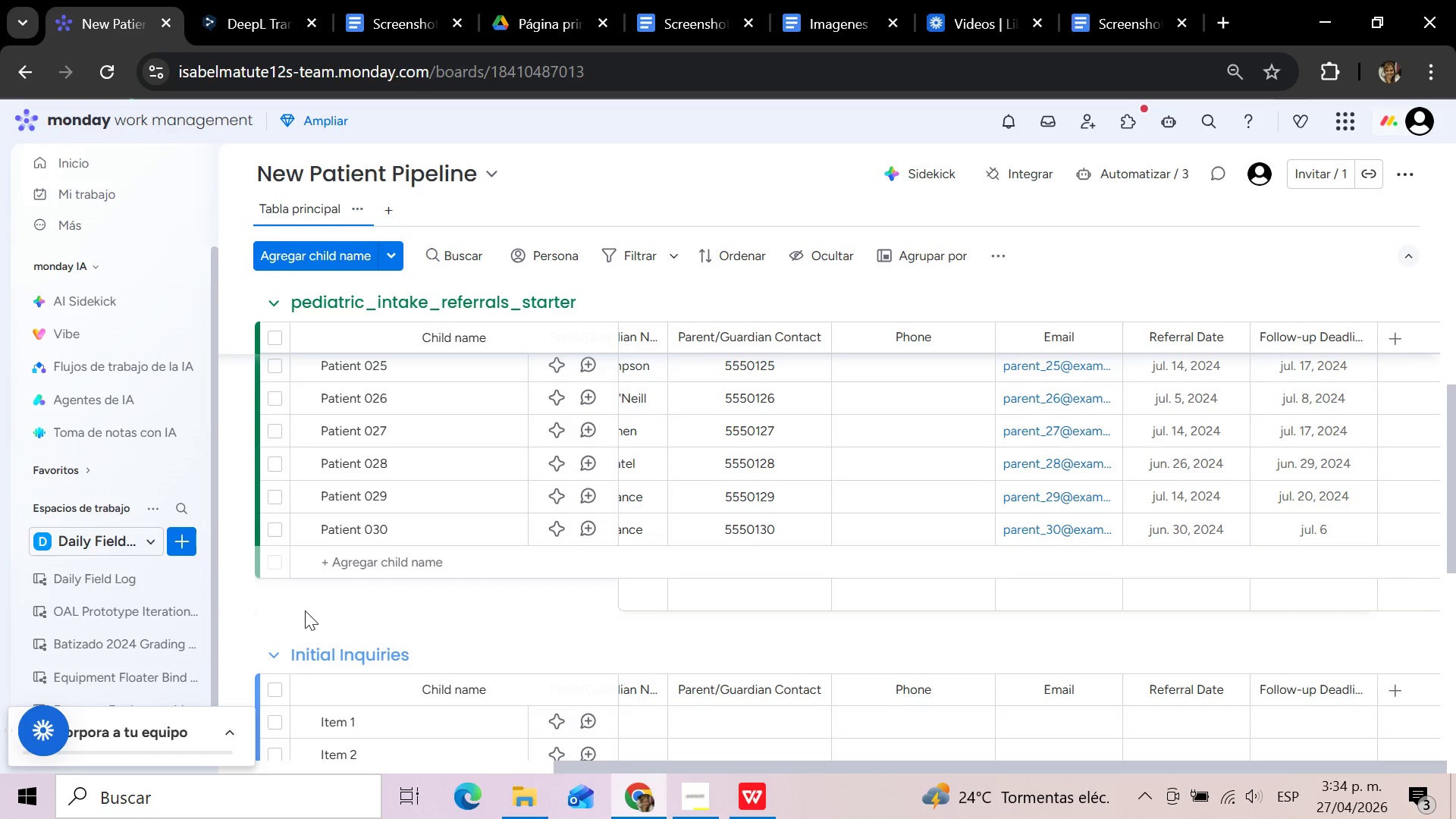 
wait(42.89)
 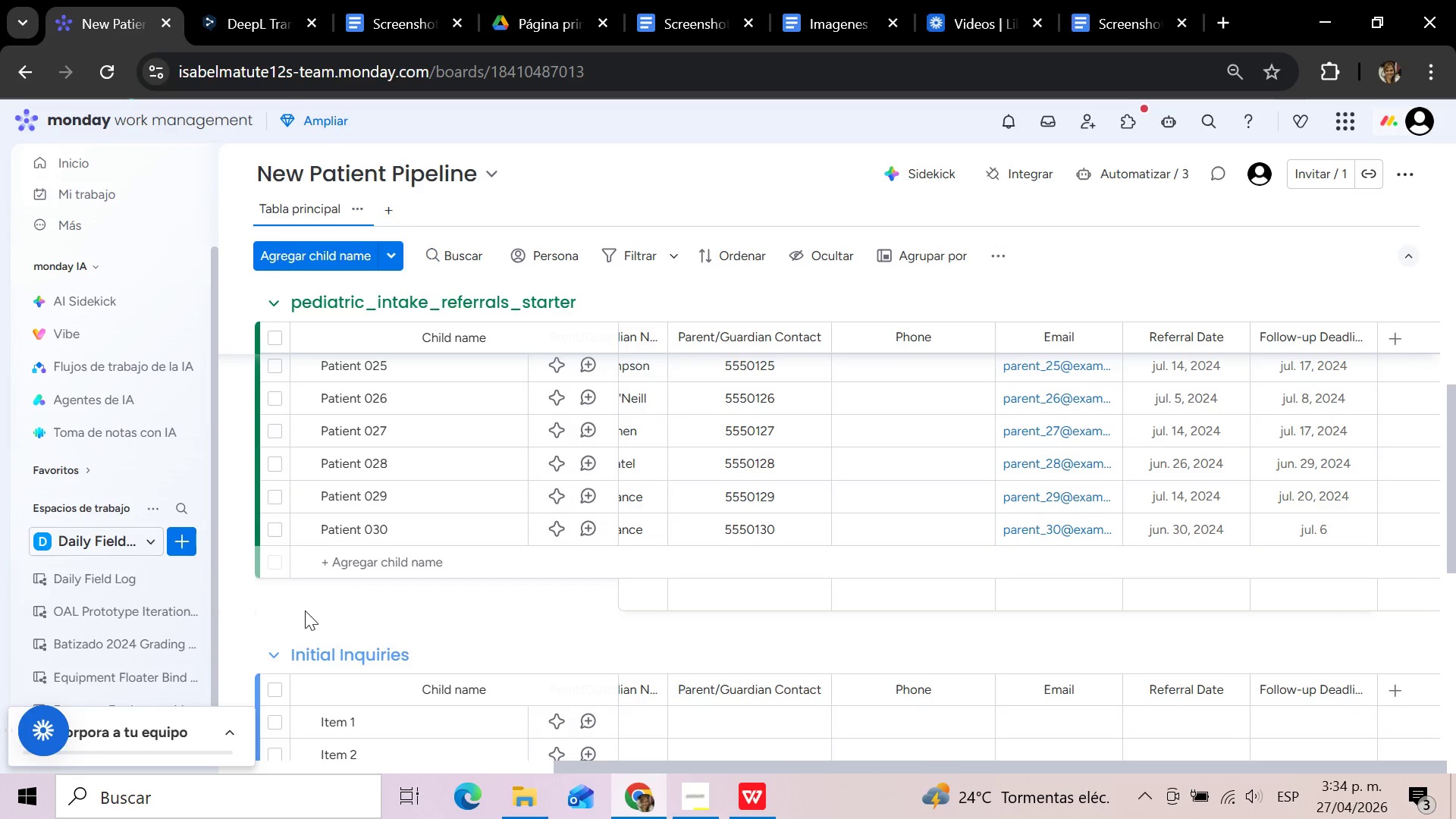 
left_click([1212, 273])
 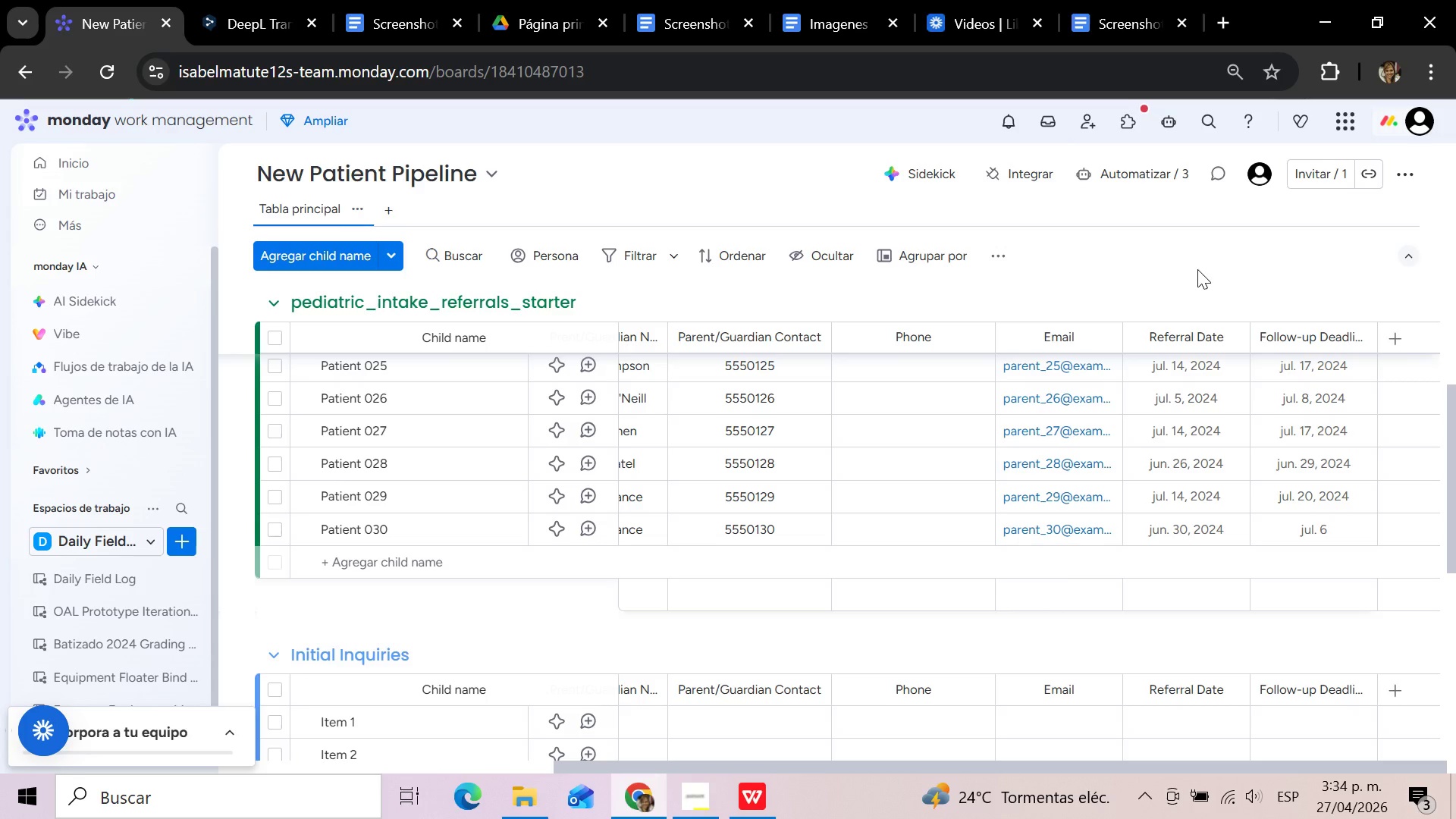 
wait(10.52)
 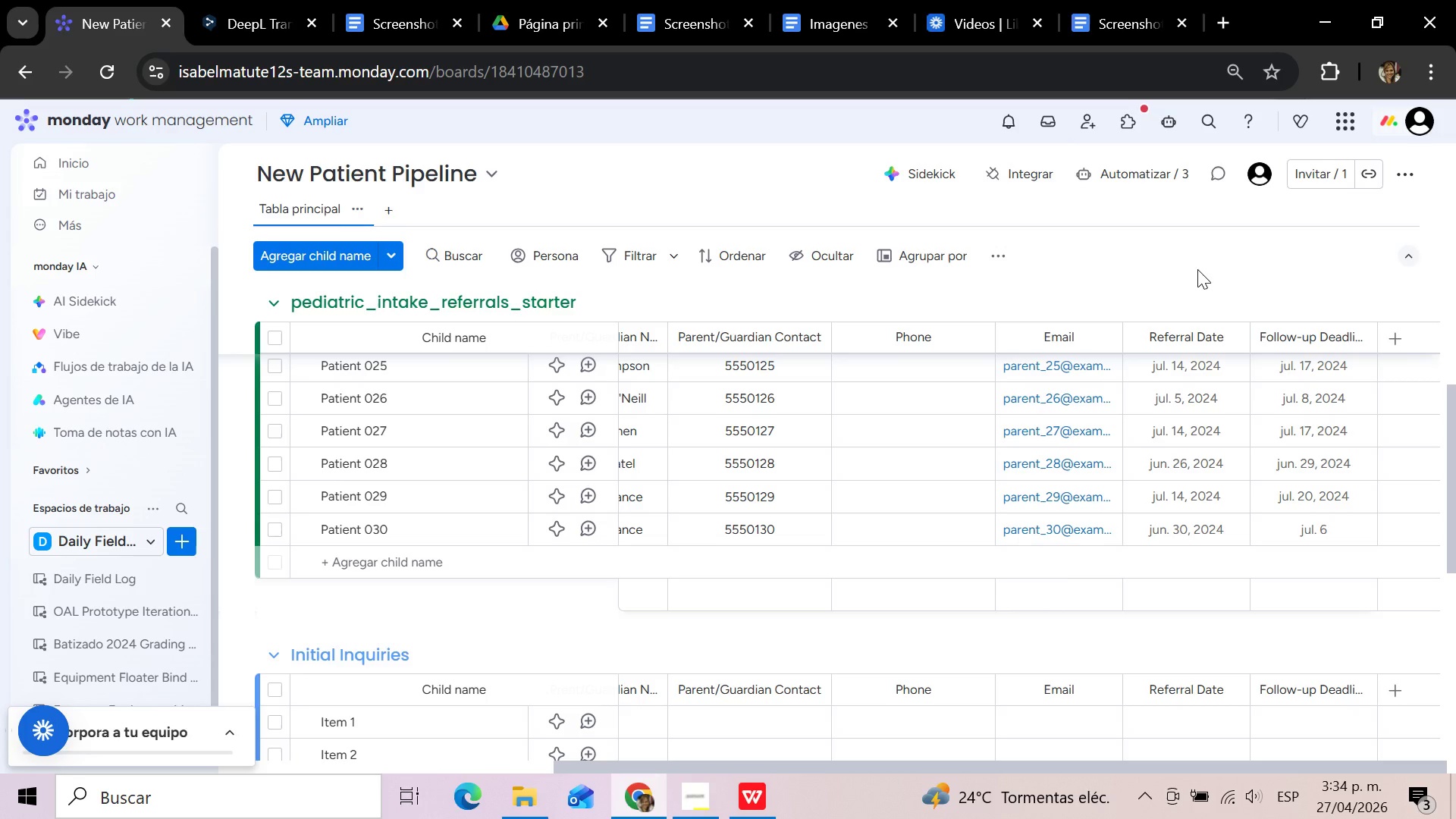 
mouse_move([1153, 372])
 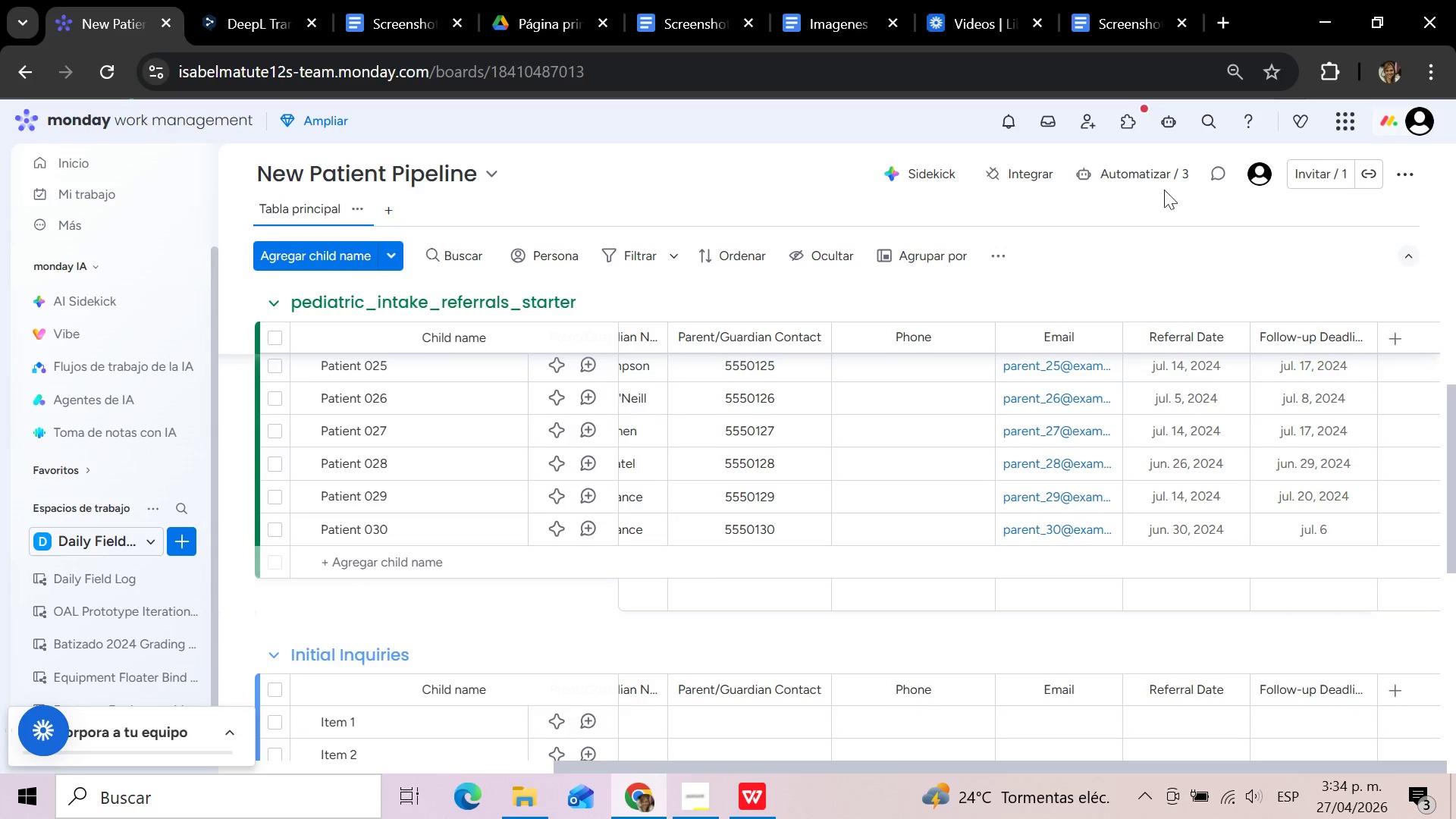 
left_click([1147, 174])
 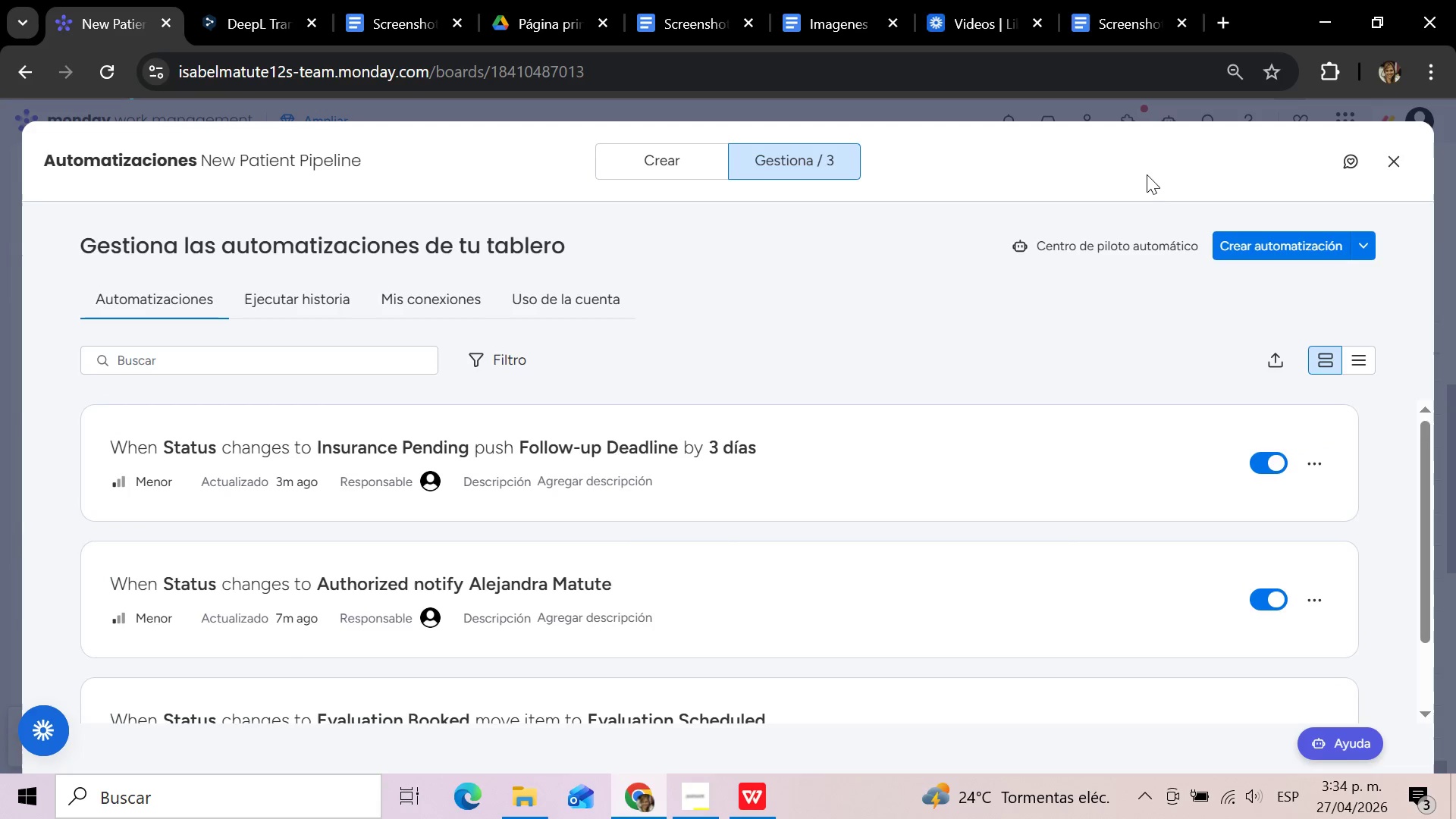 
wait(6.89)
 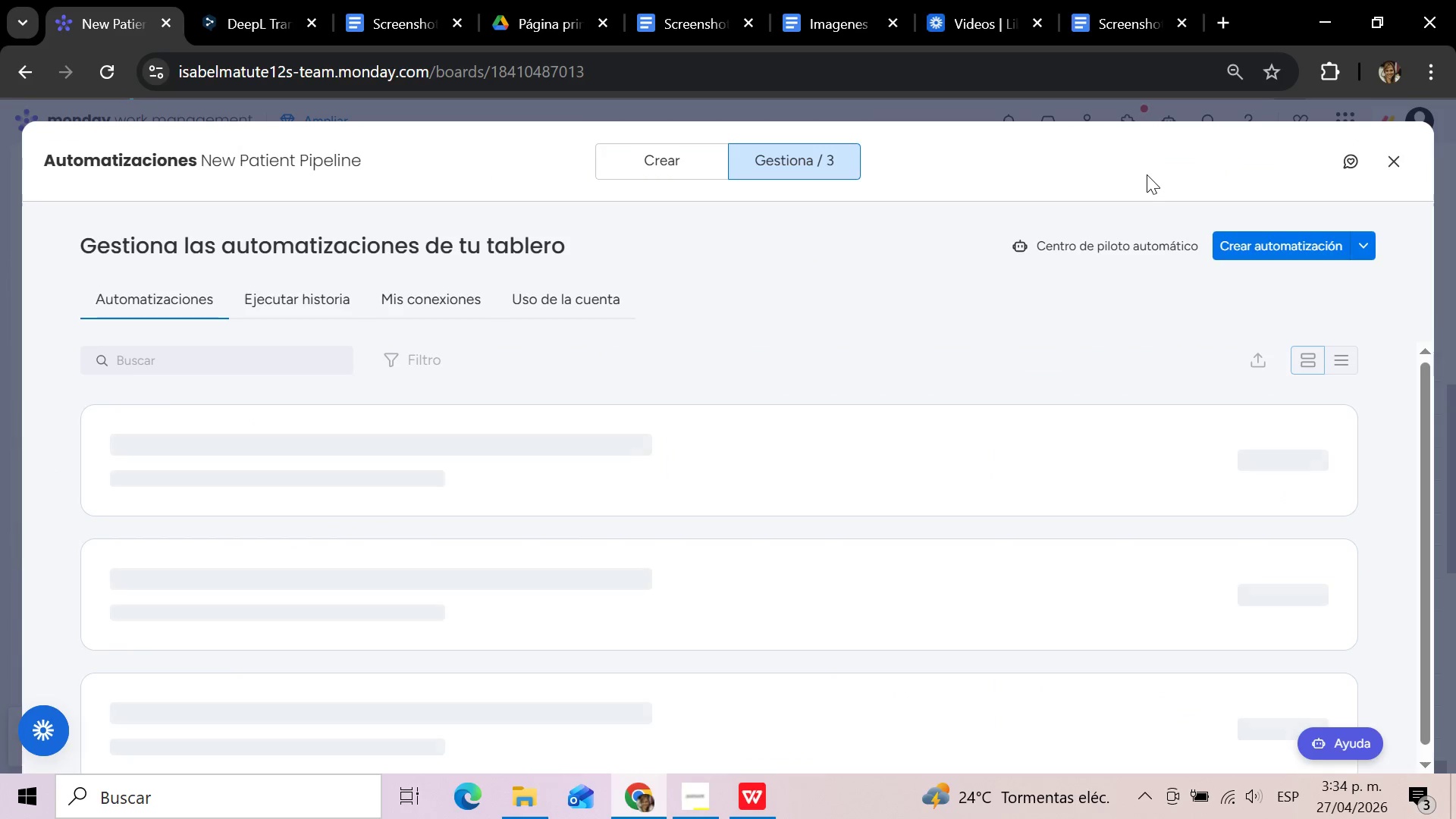 
left_click([646, 162])
 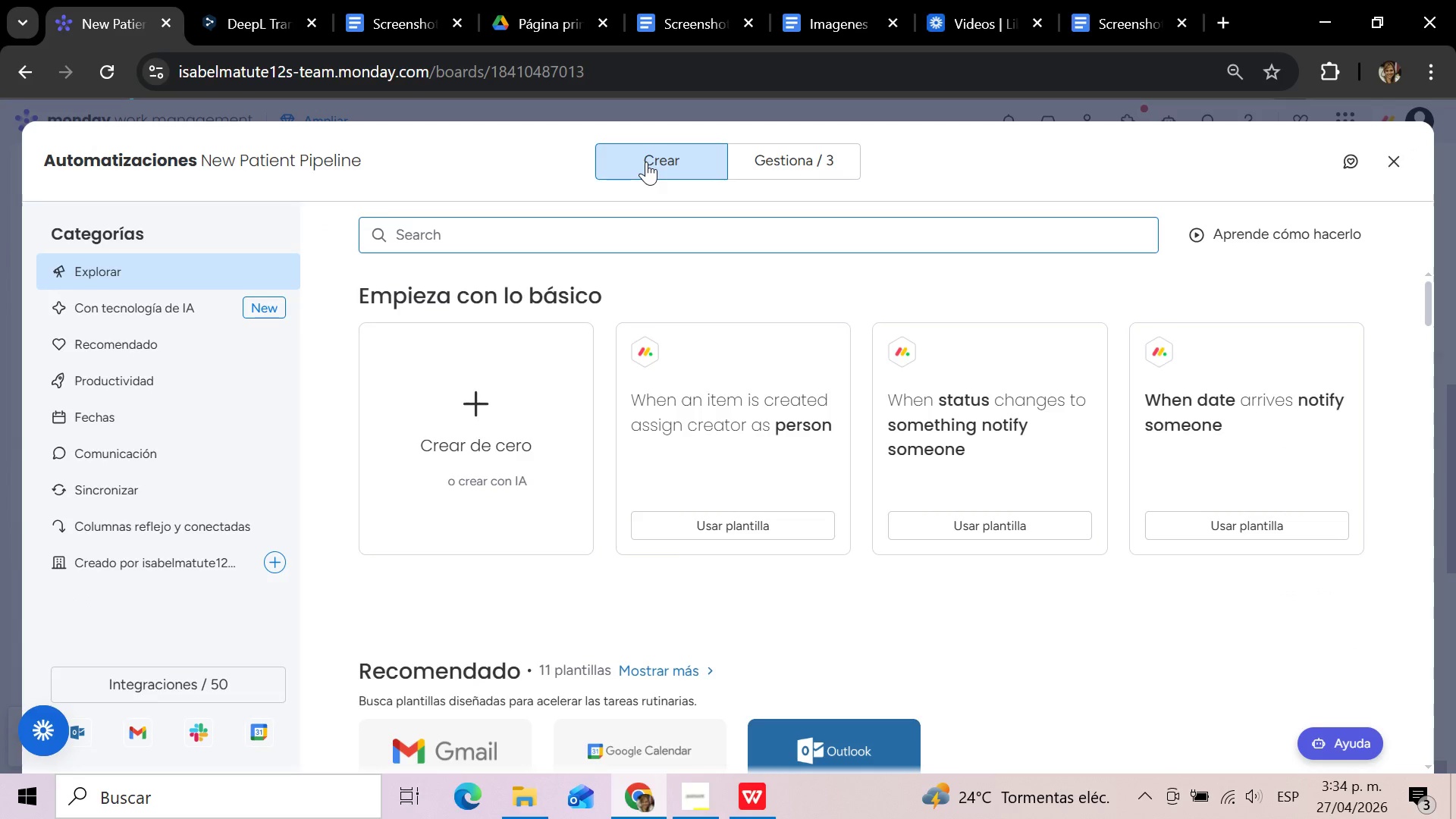 
left_click([480, 441])
 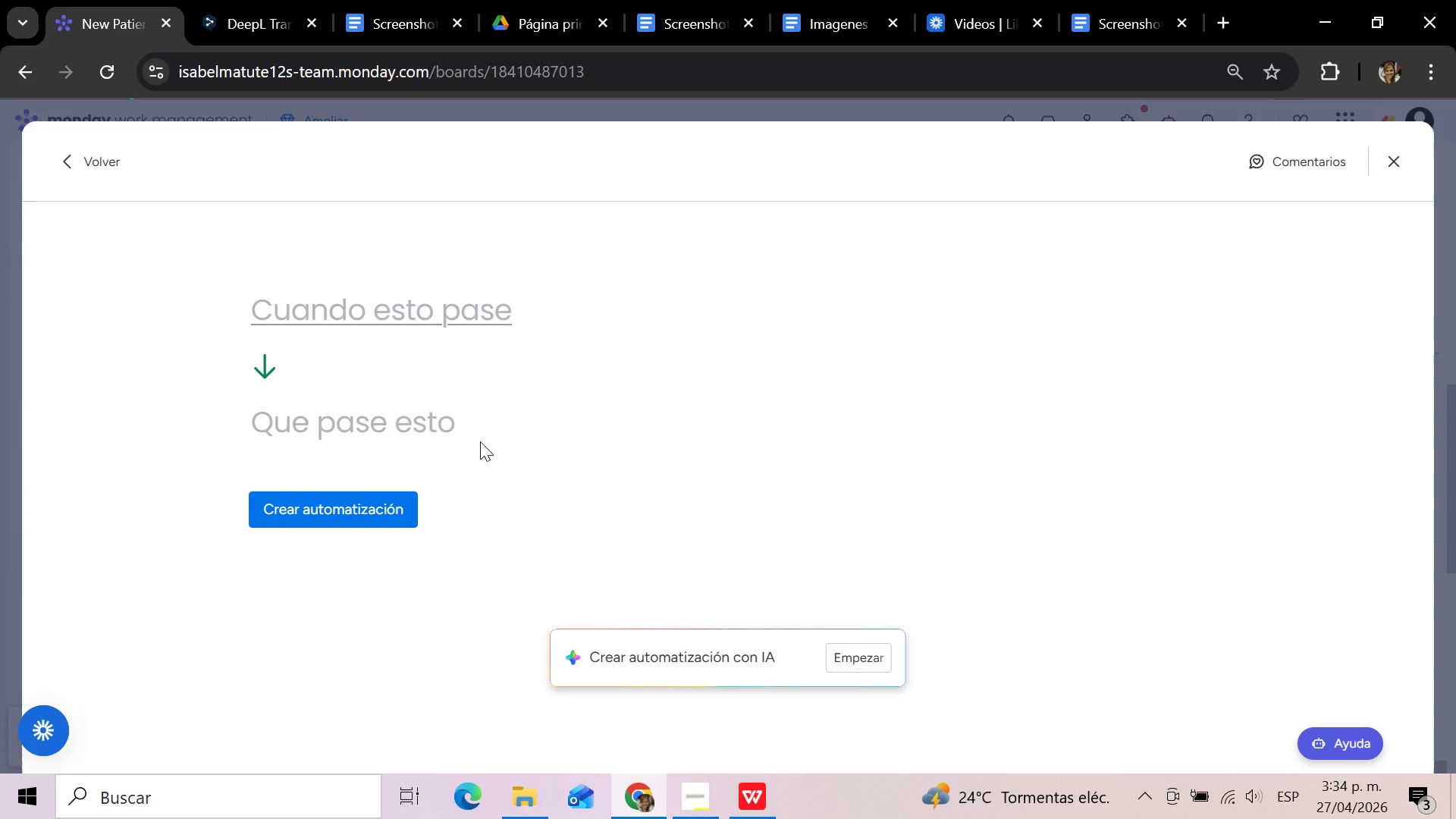 
left_click([384, 316])
 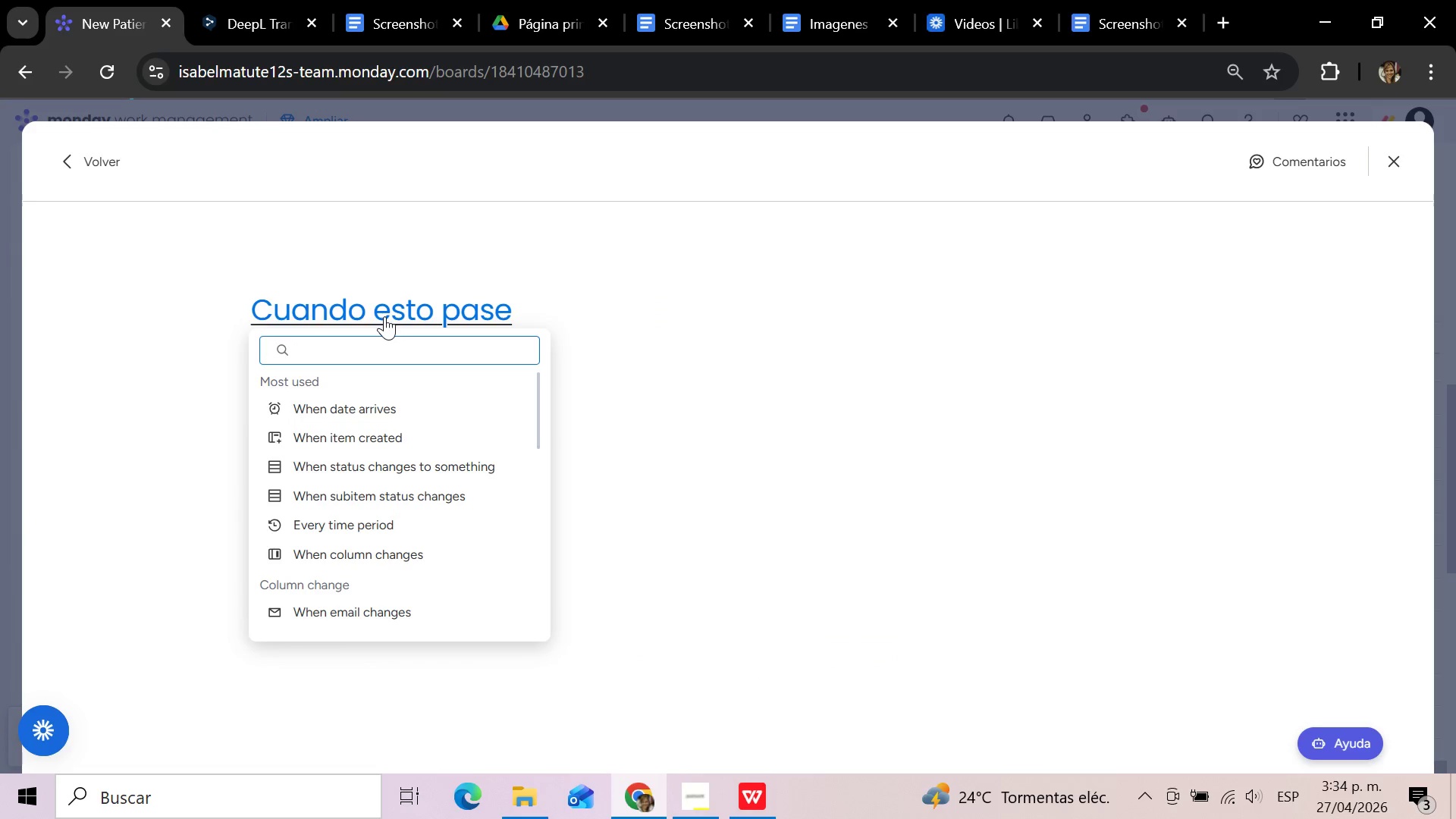 
wait(7.45)
 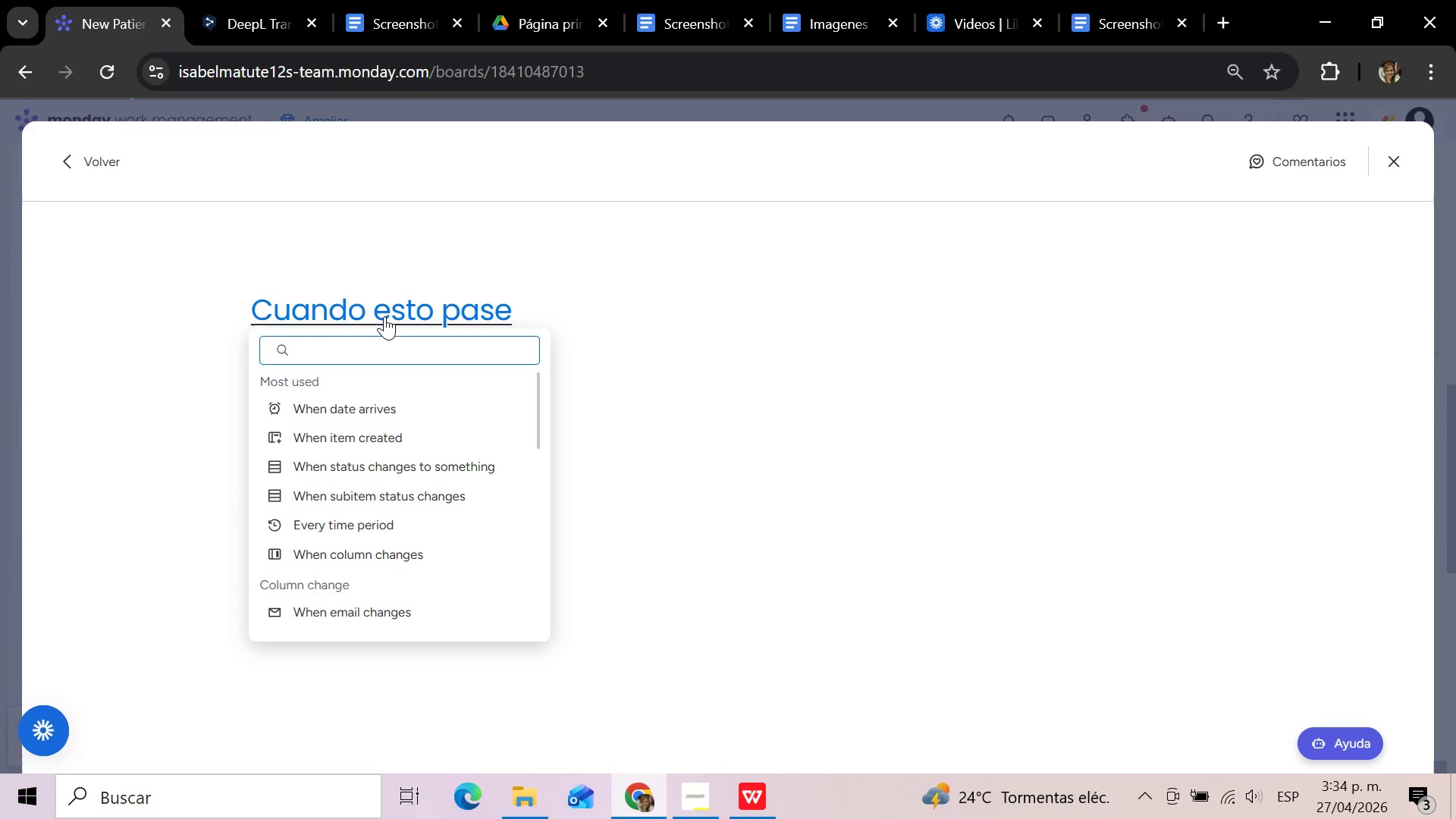 
type(chan)
 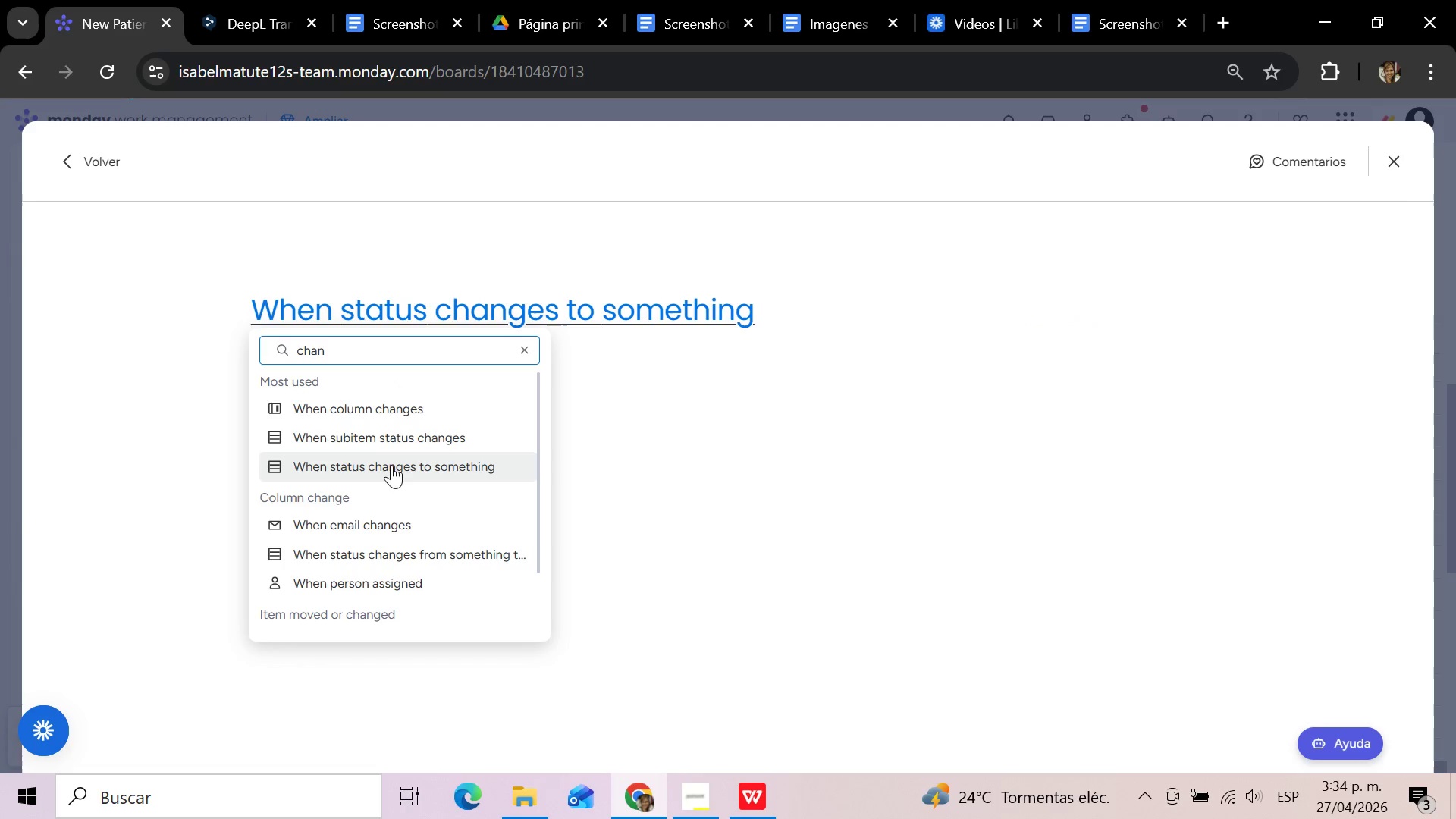 
wait(18.69)
 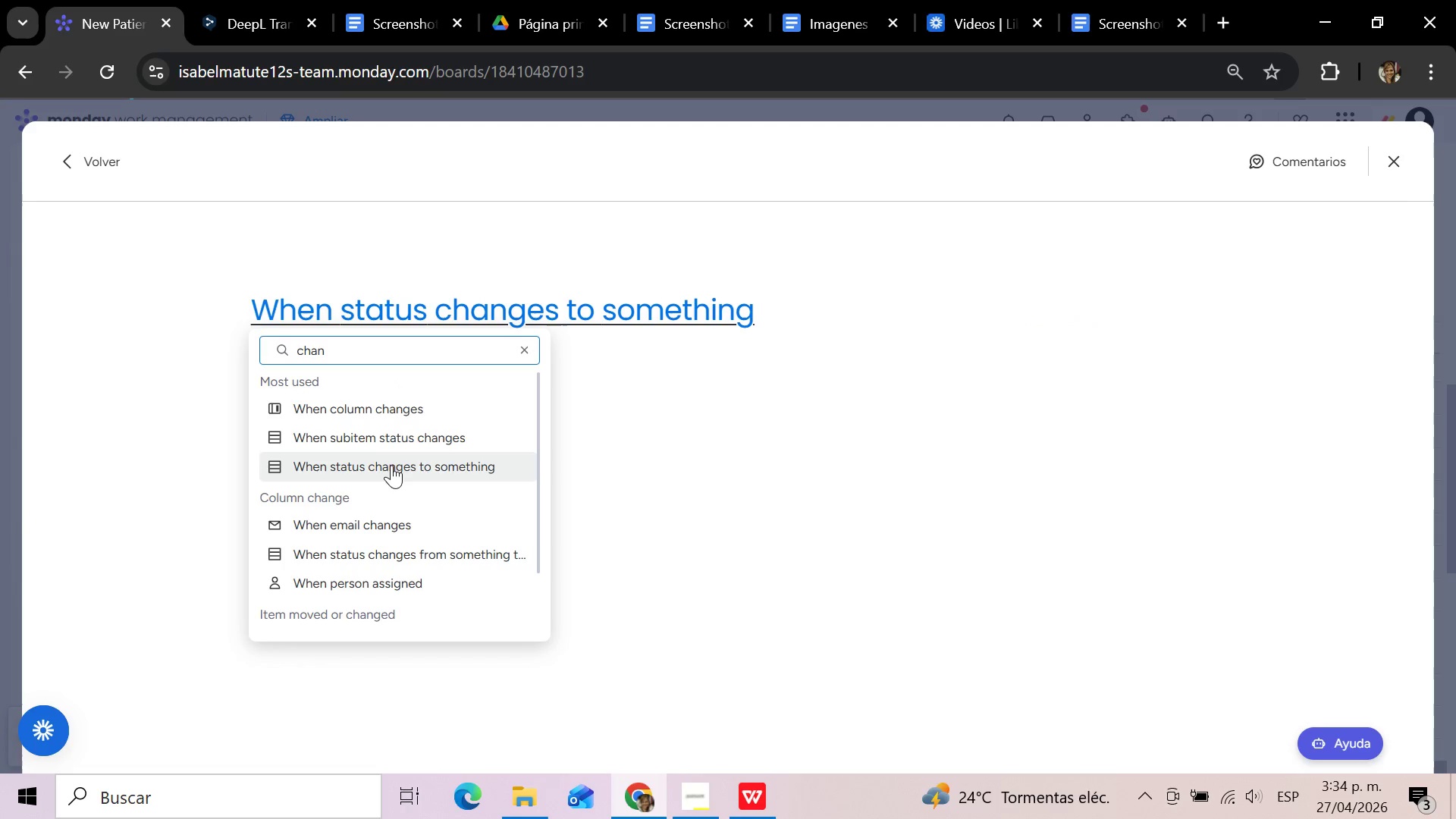 
left_click([391, 465])
 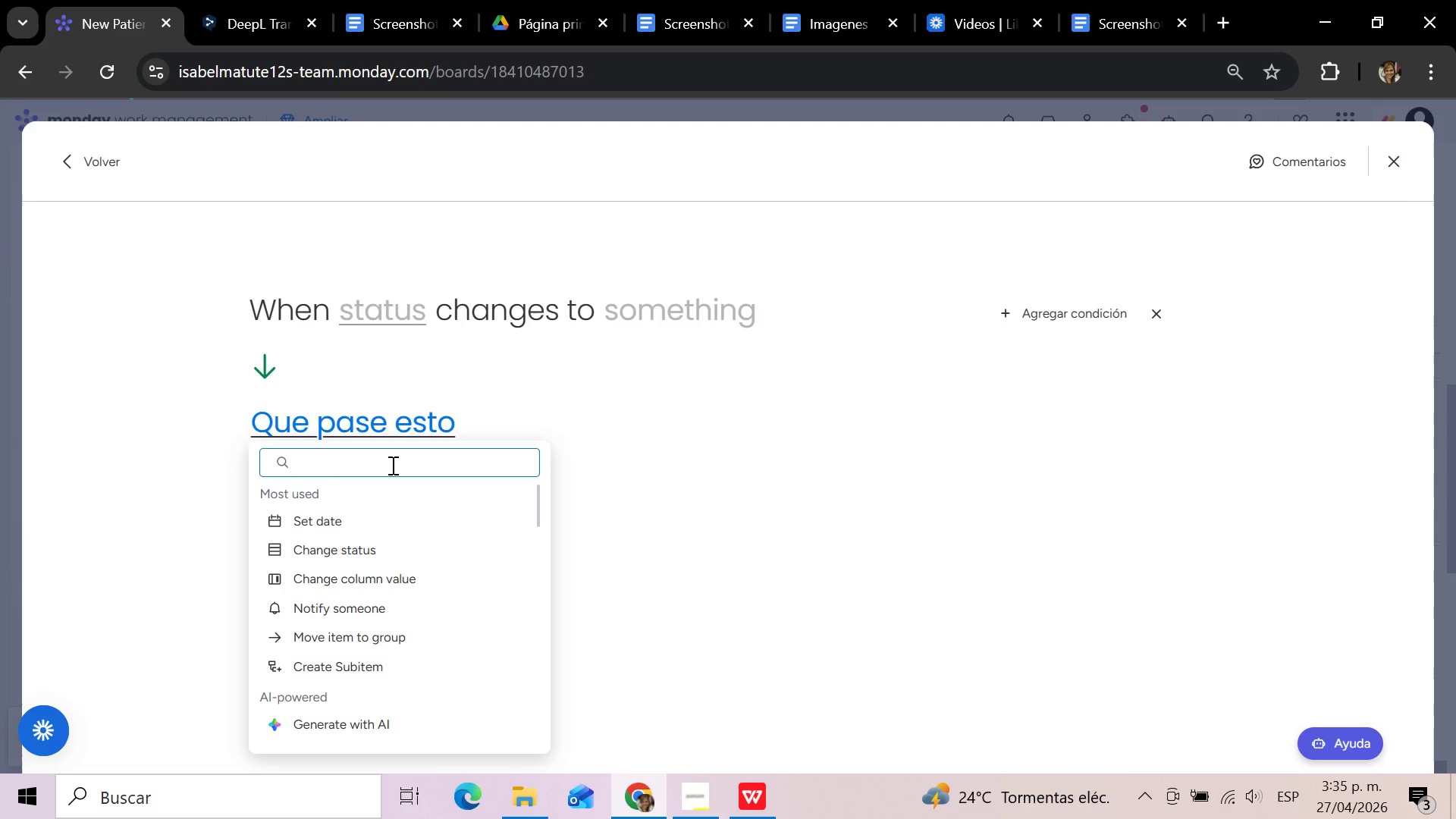 
left_click([362, 513])
 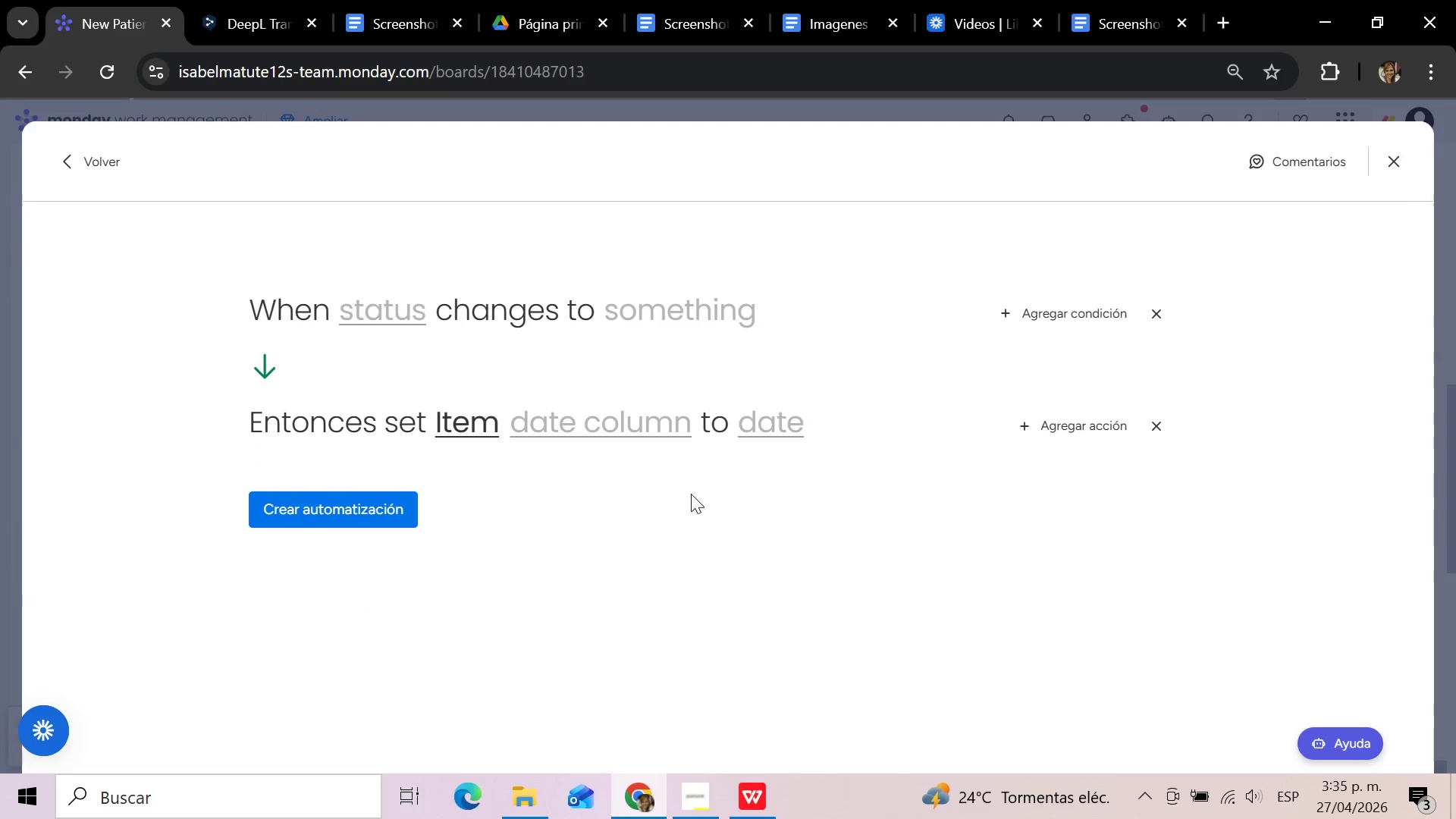 
wait(5.41)
 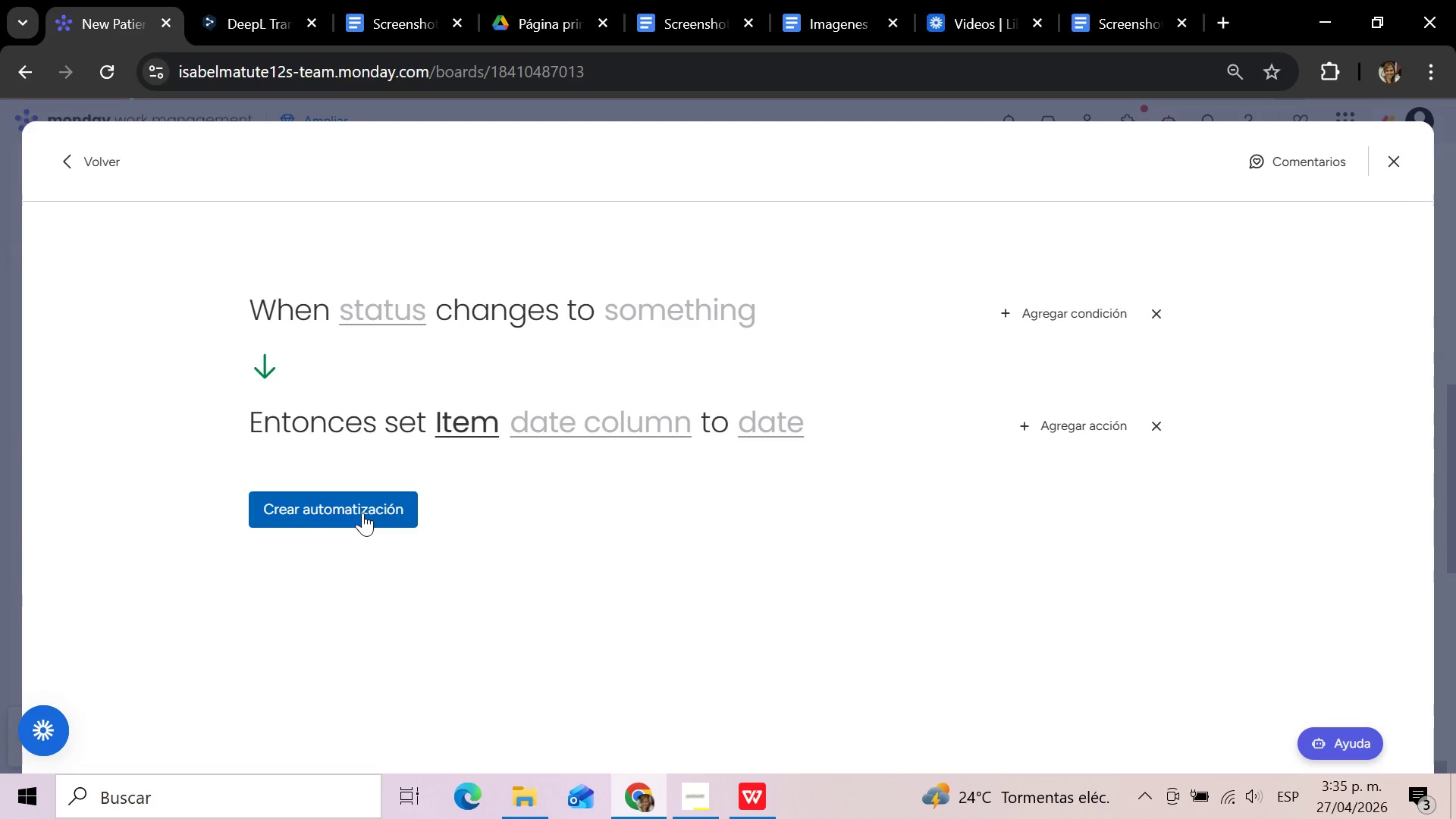 
left_click([762, 413])
 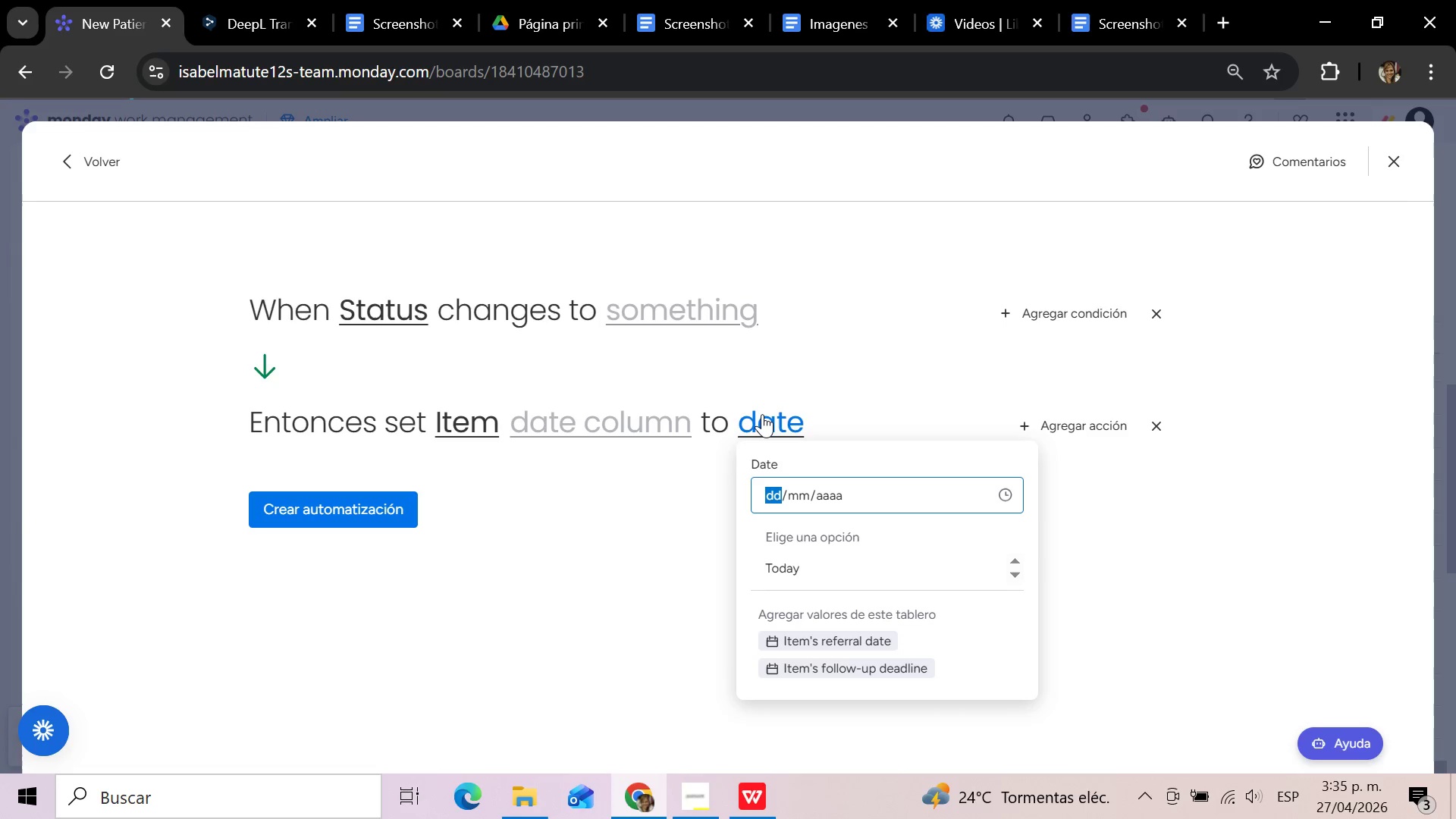 
wait(7.59)
 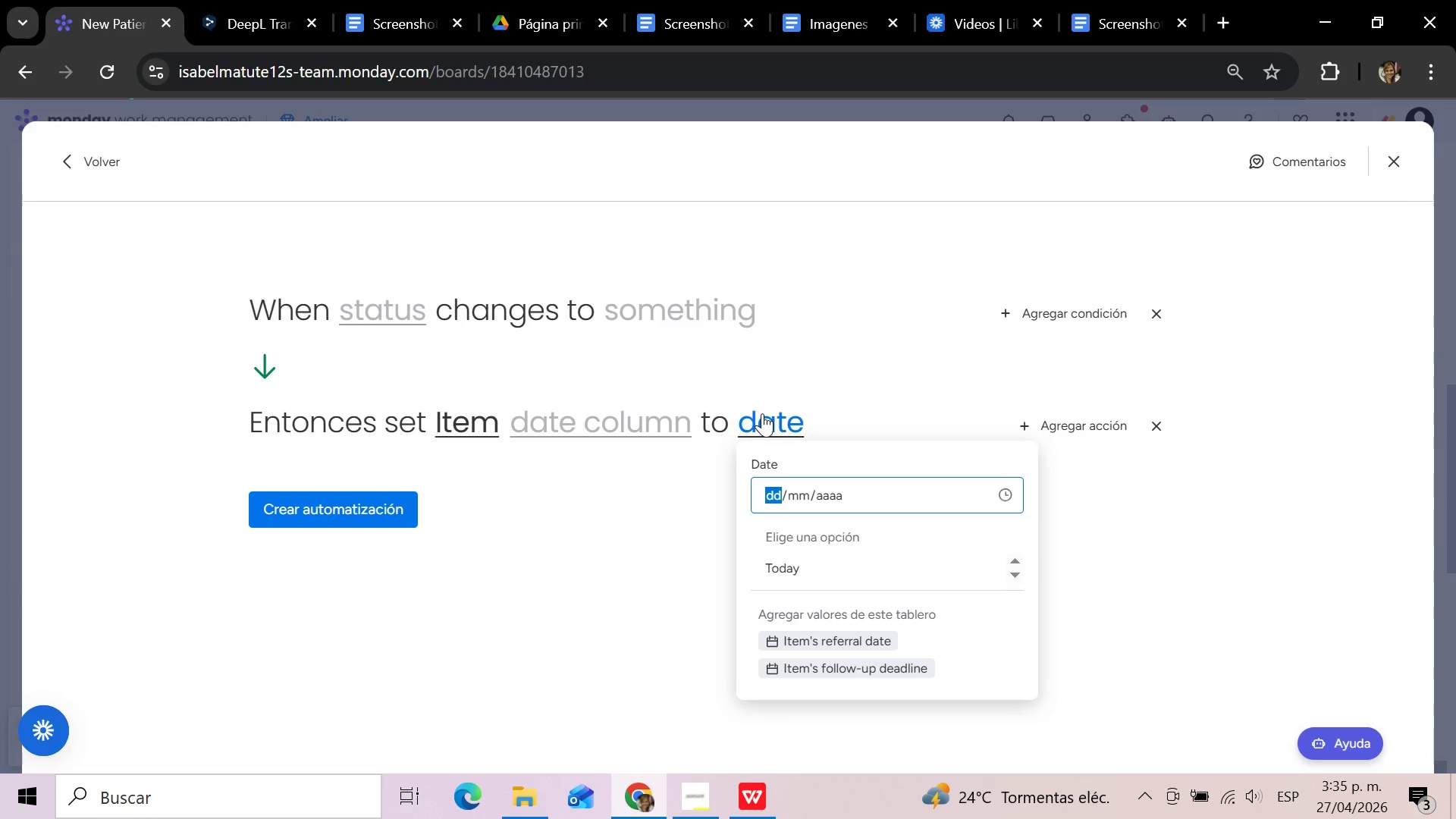 
left_click([399, 319])
 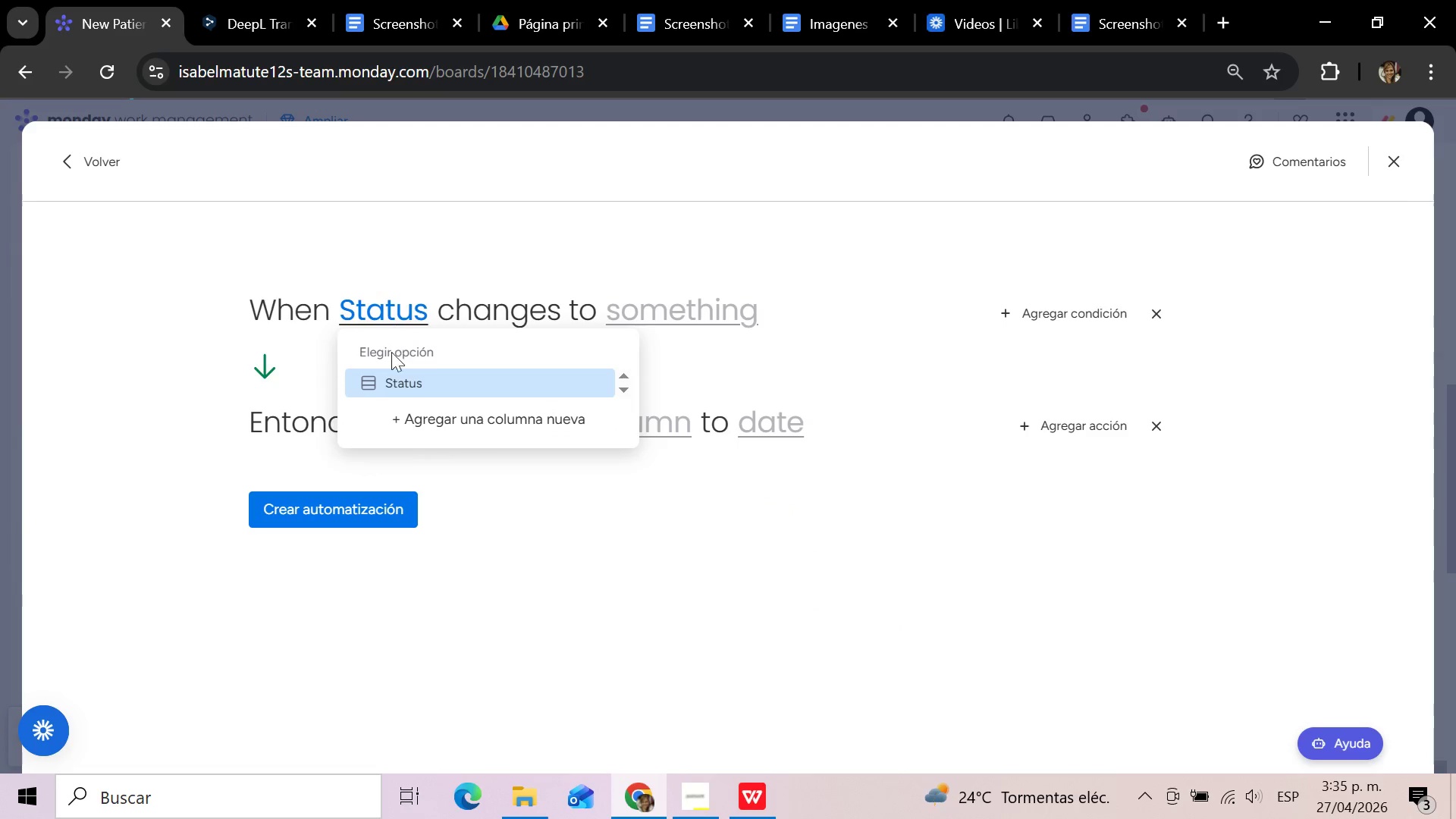 
left_click([386, 381])
 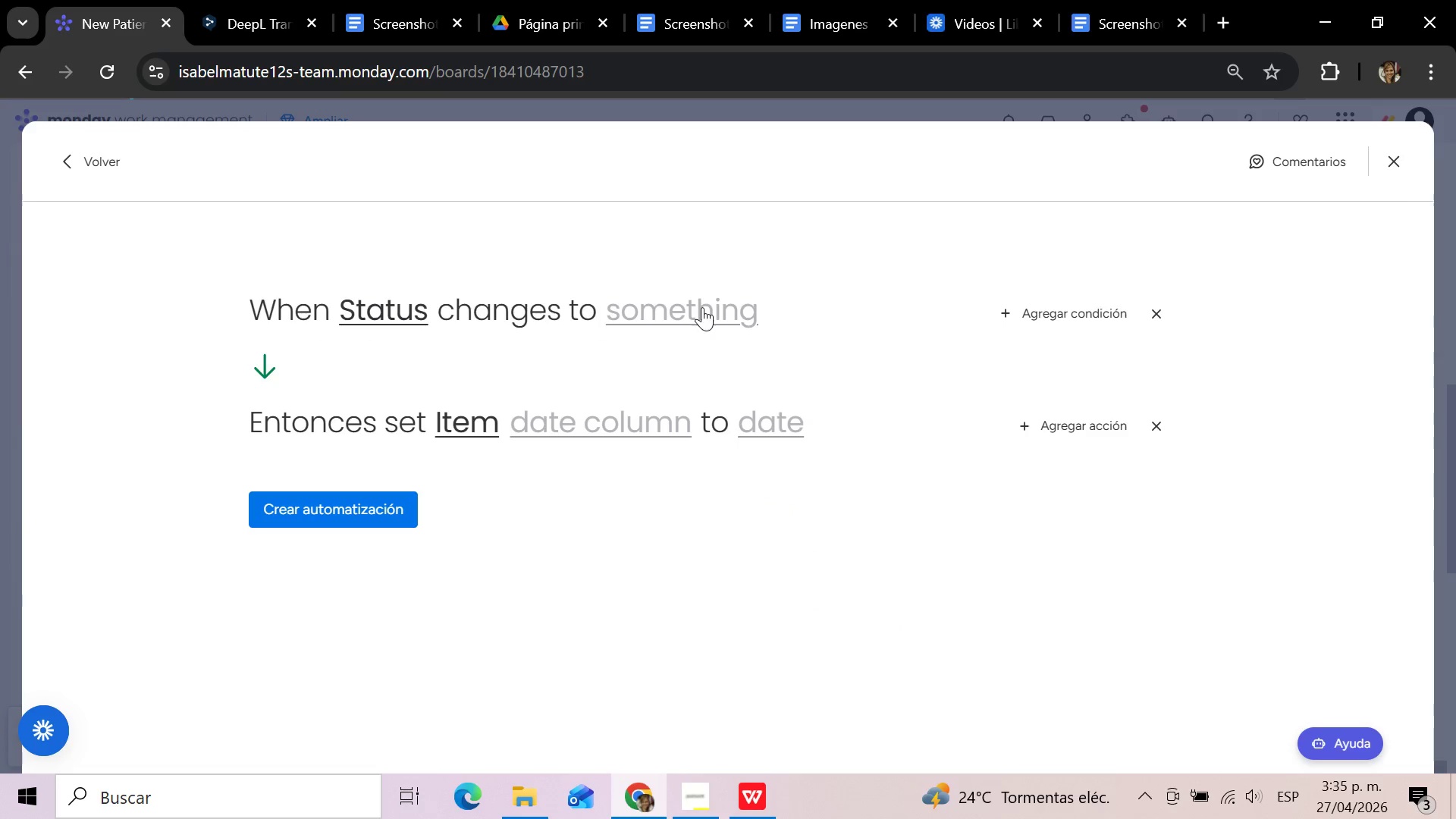 
left_click([702, 307])
 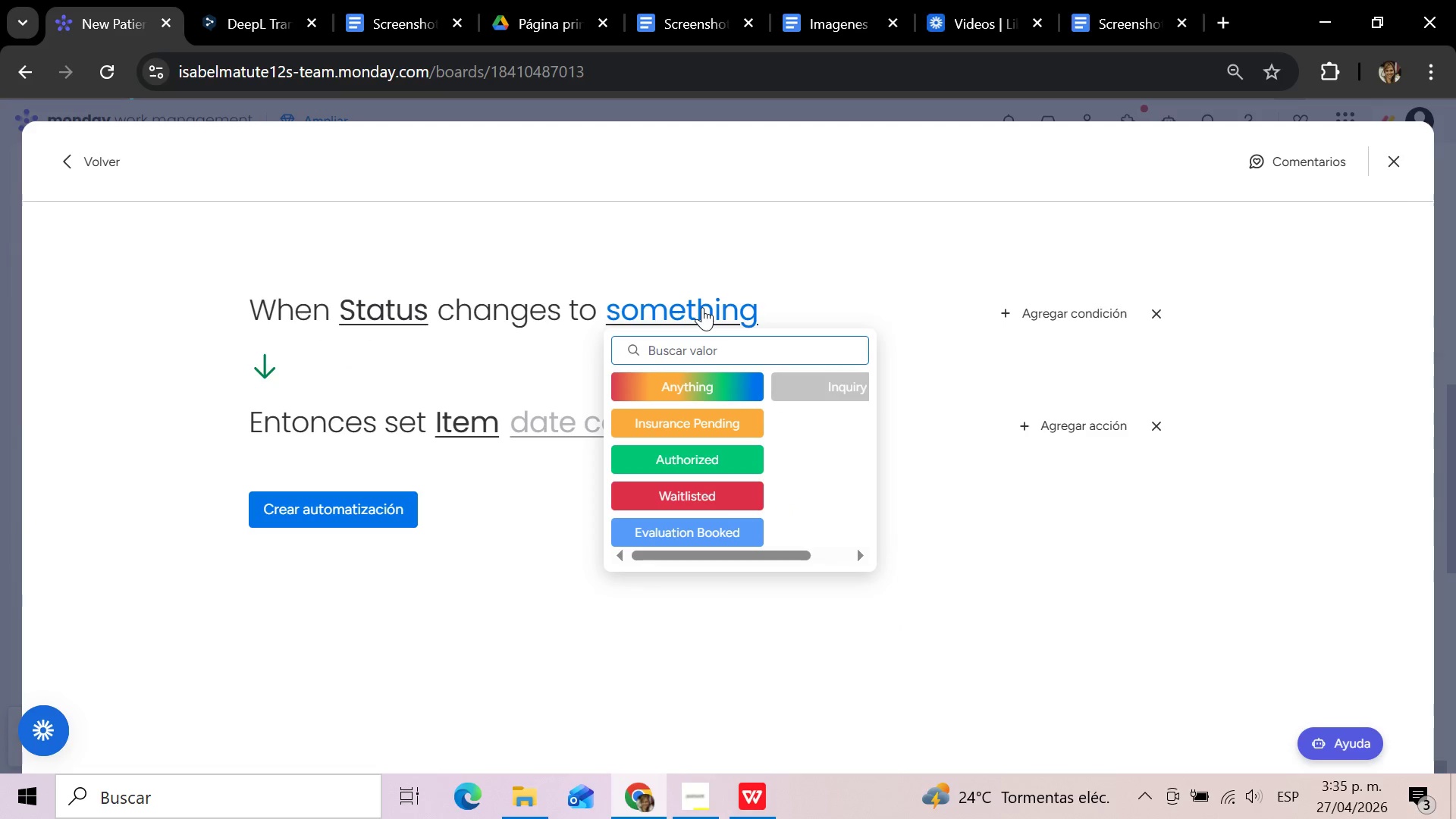 
left_click([674, 421])
 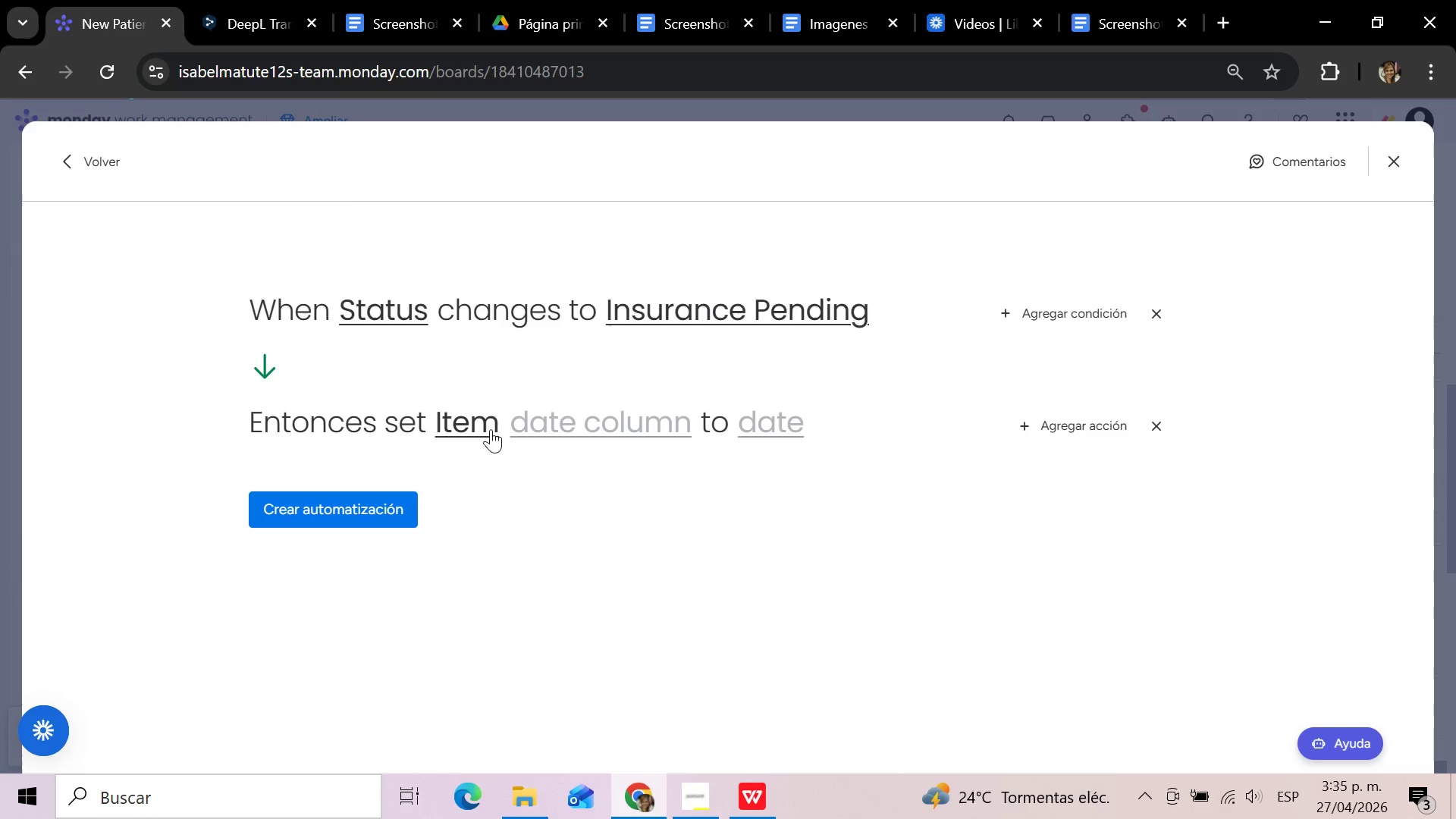 
left_click([540, 428])
 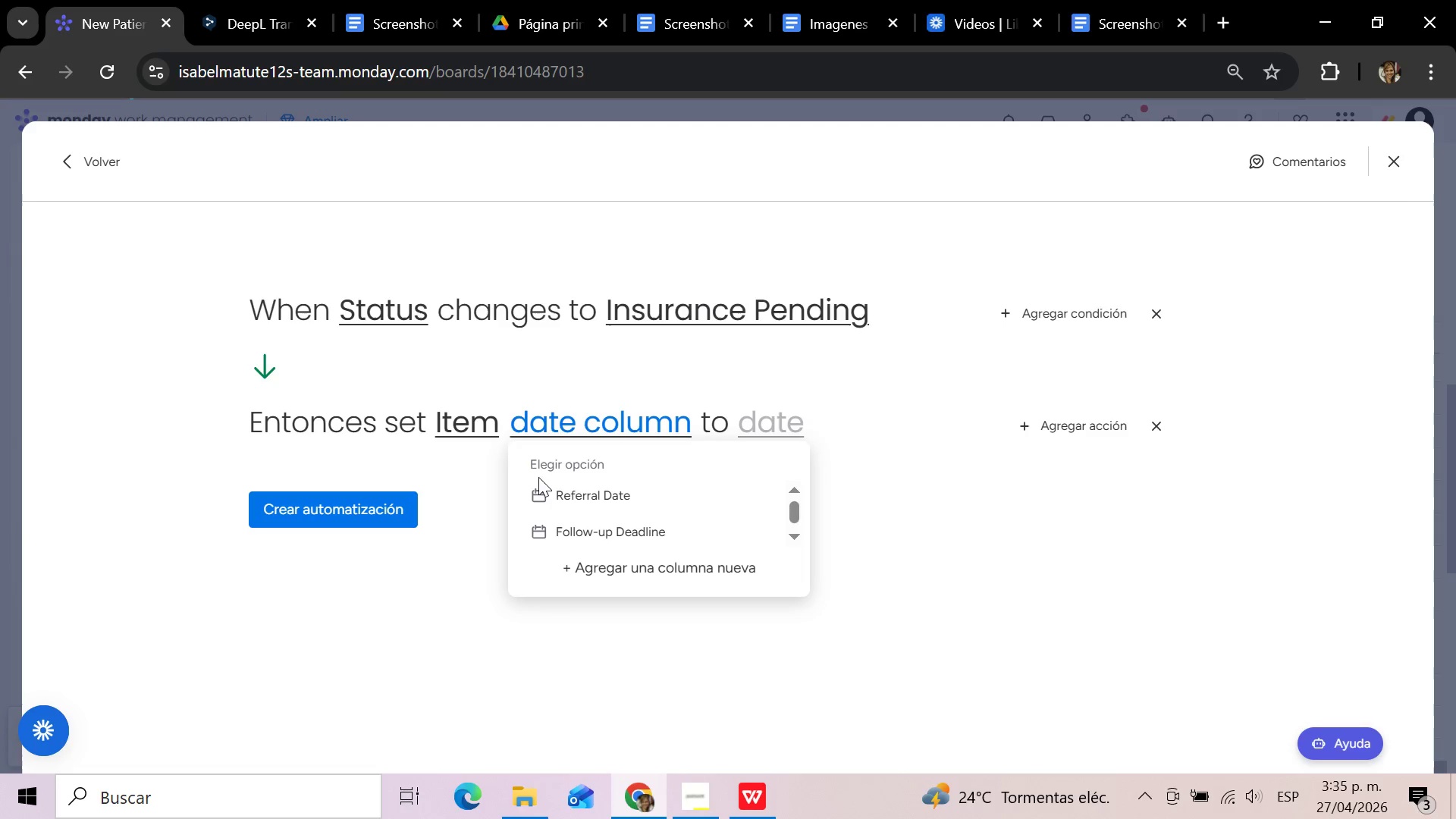 
left_click([550, 524])
 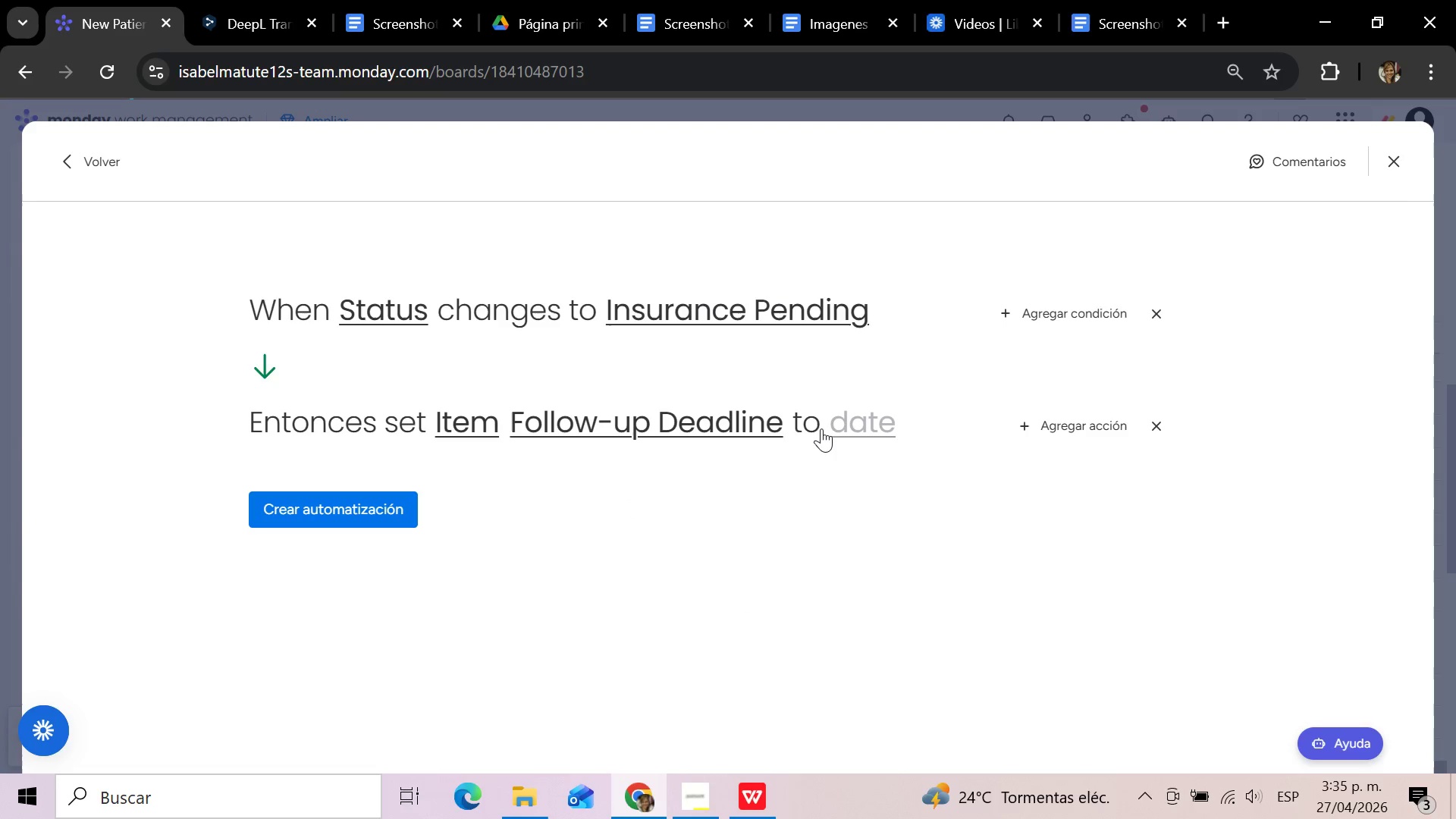 
left_click([826, 428])
 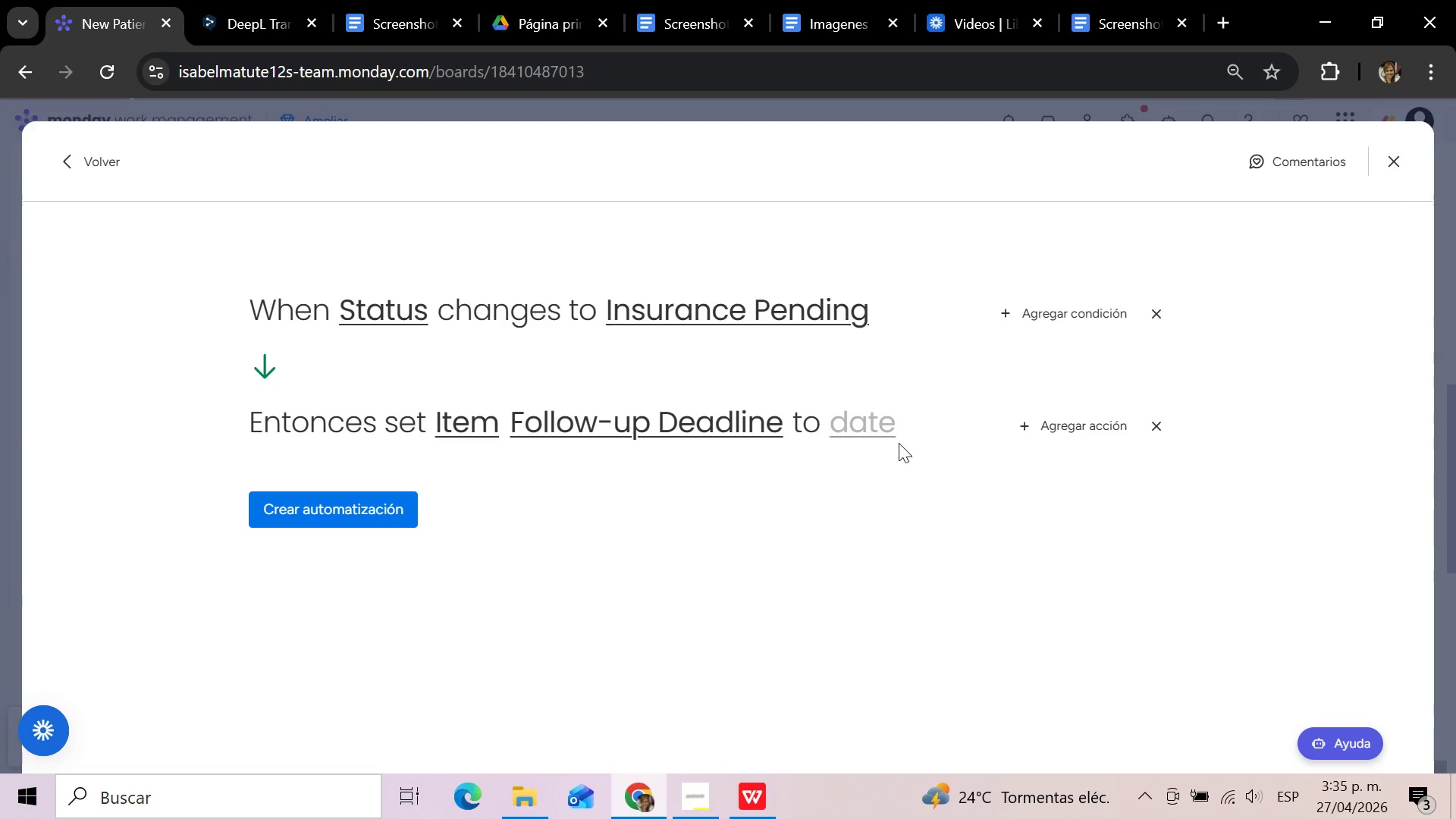 
left_click([873, 432])
 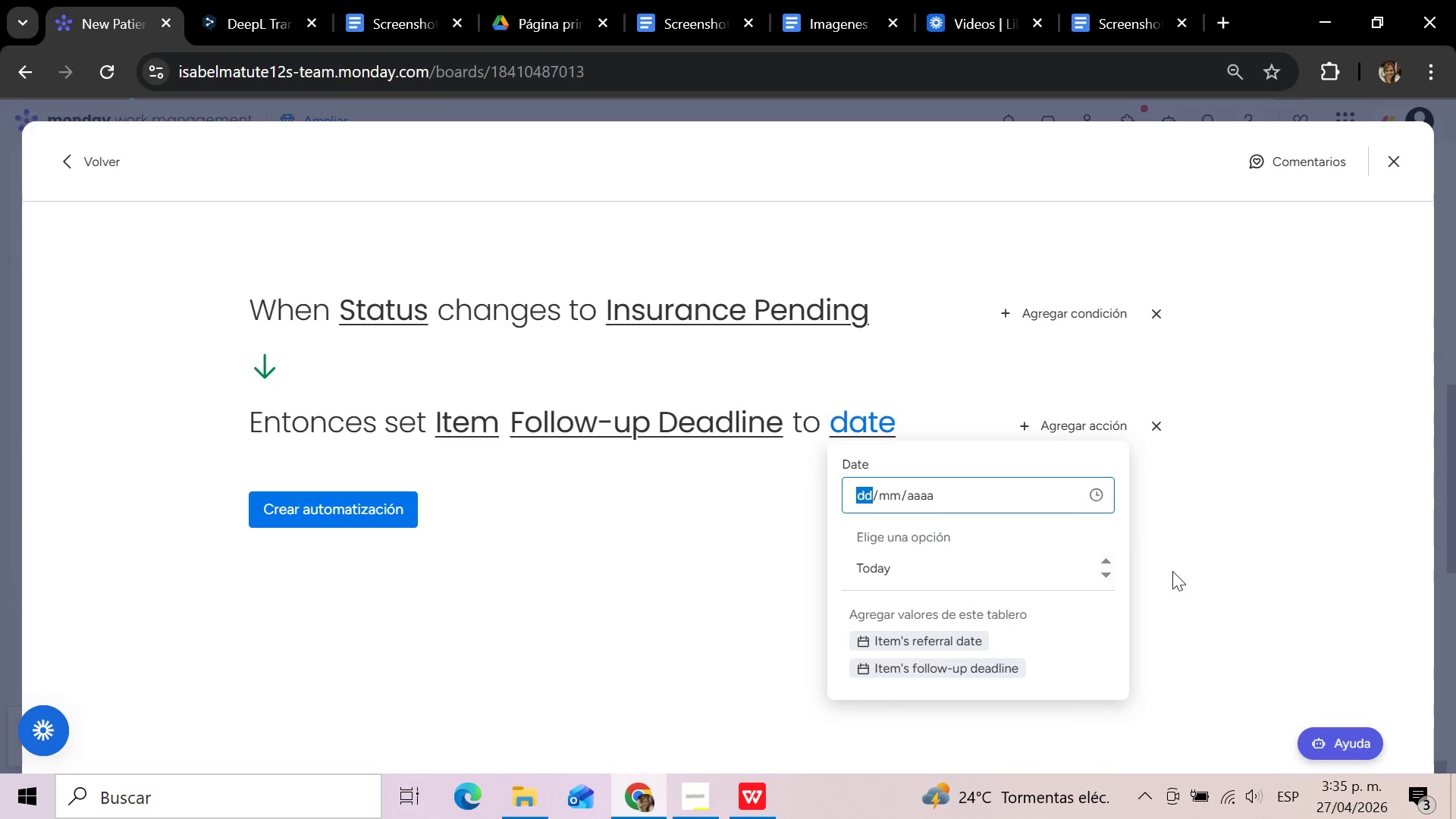 
left_click([1109, 576])
 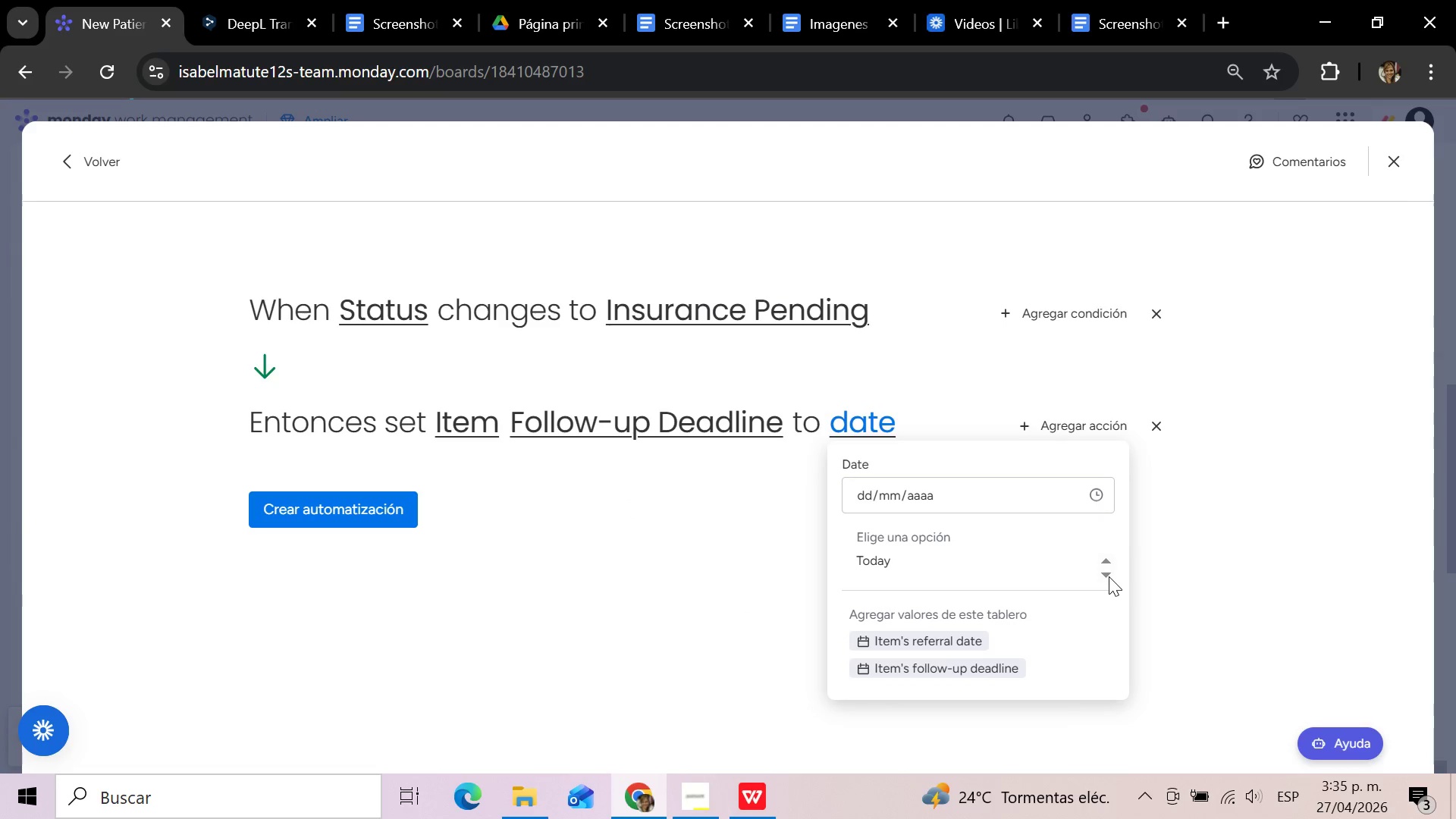 
left_click([1109, 576])
 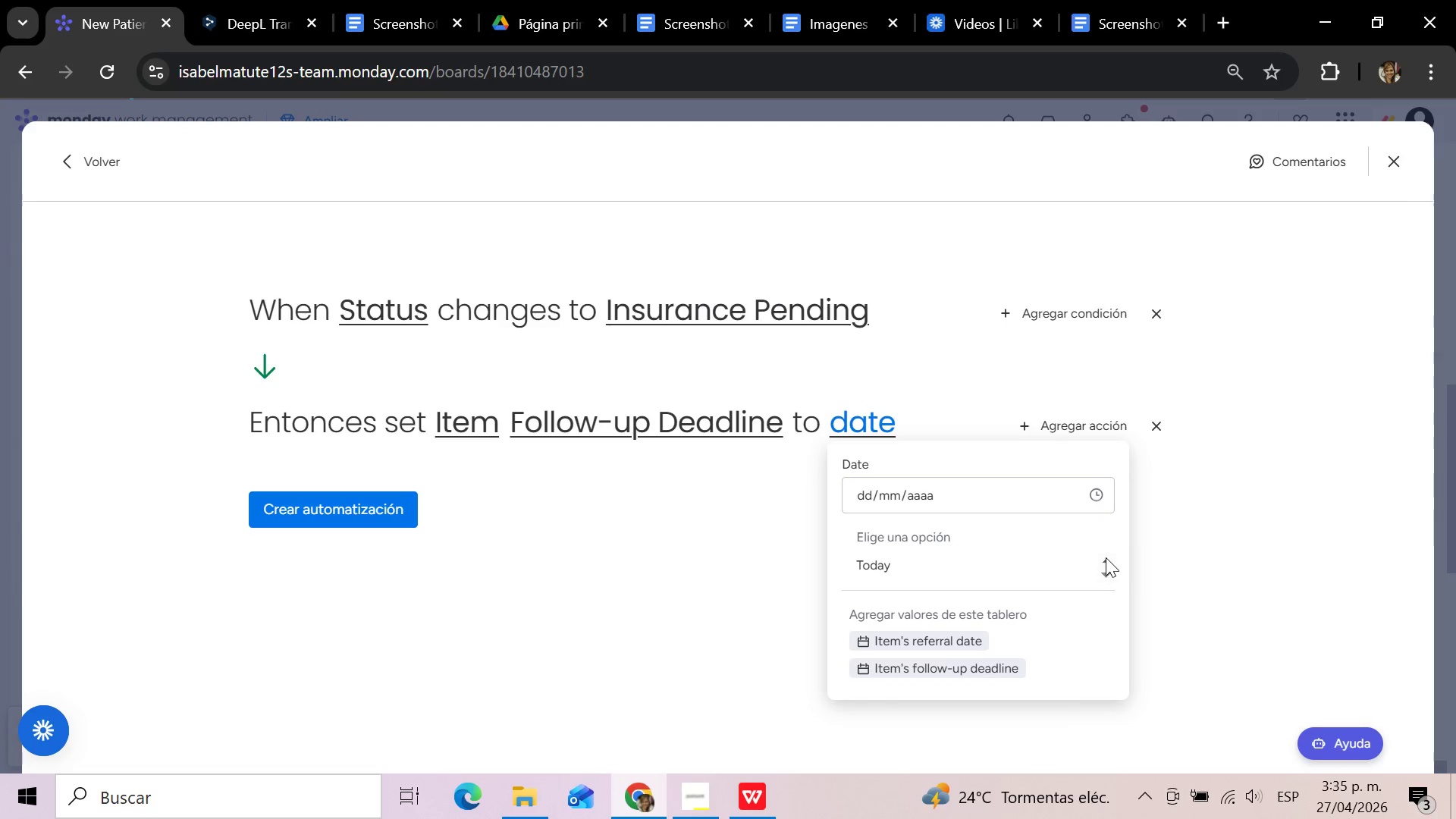 
double_click([1106, 557])
 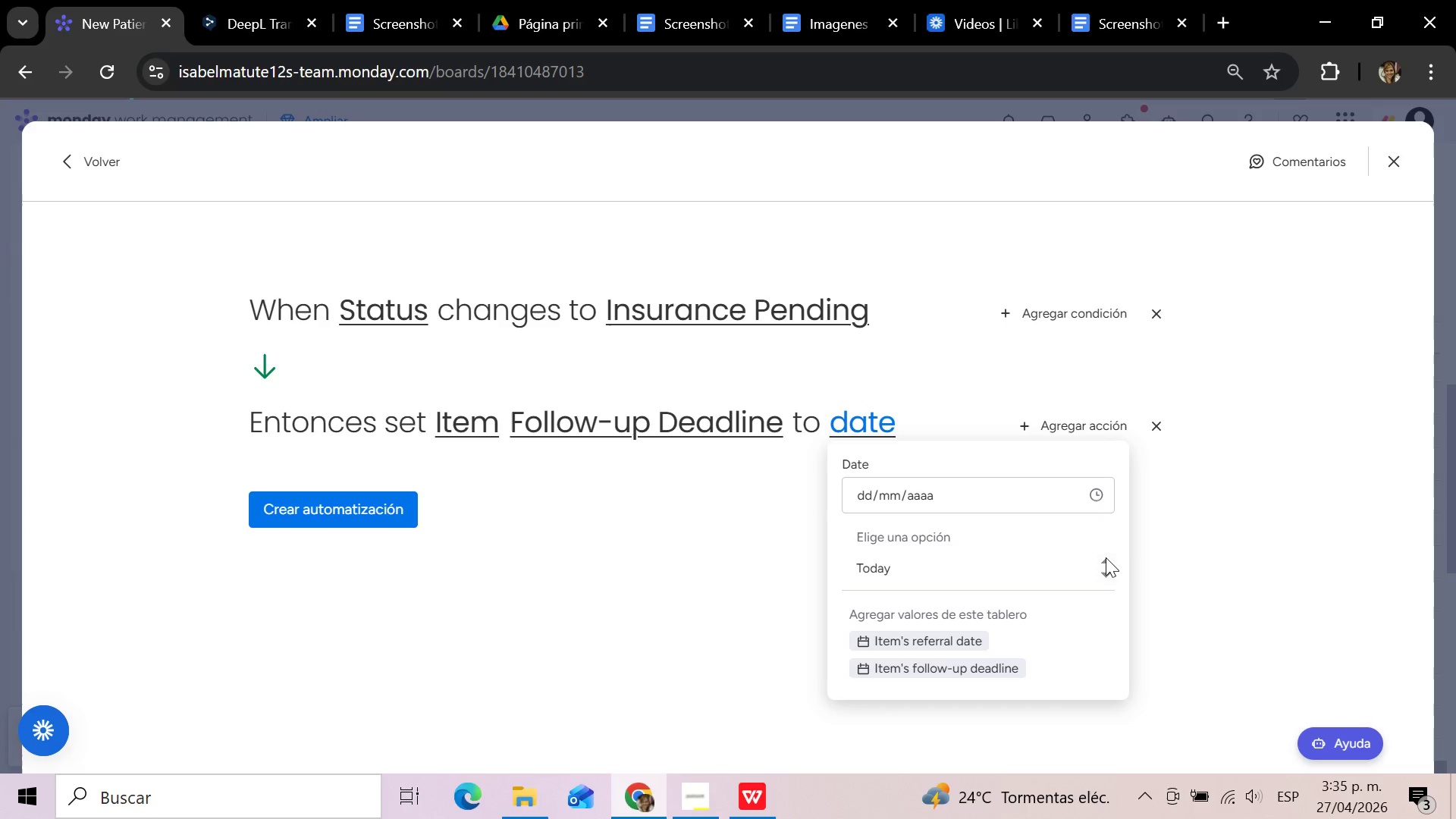 
triple_click([1106, 557])
 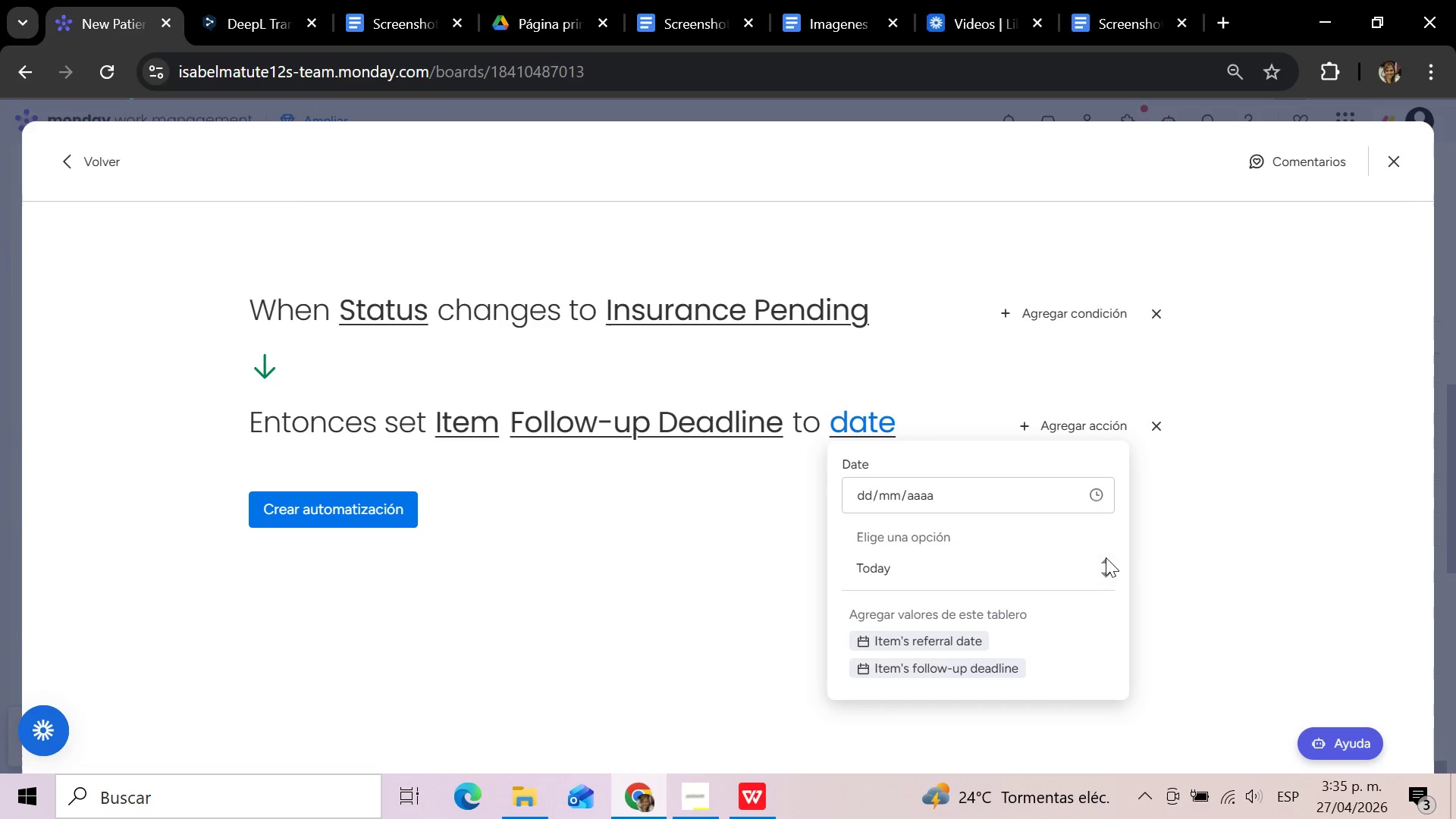 
triple_click([1106, 557])
 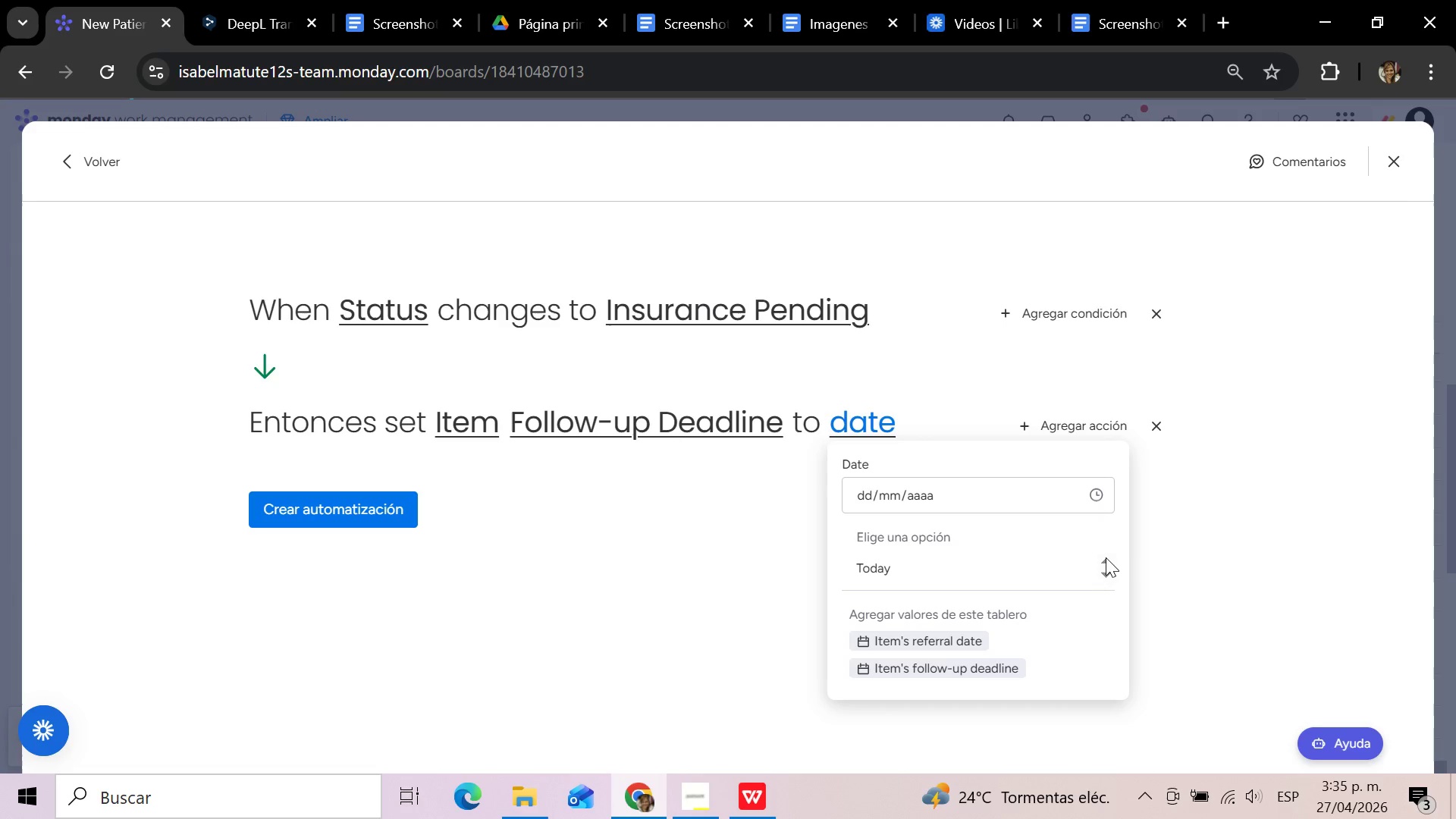 
triple_click([1106, 557])
 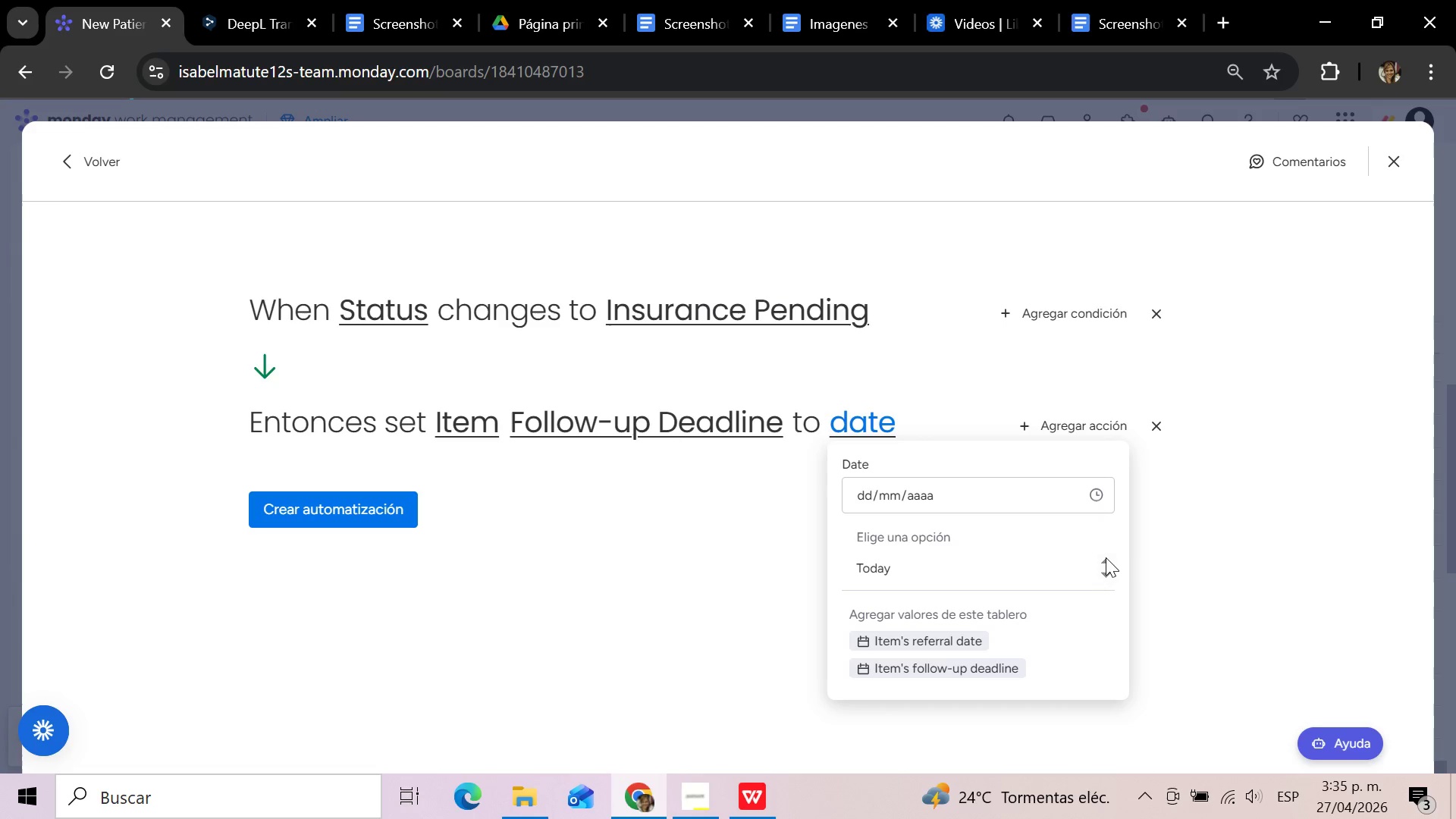 
triple_click([1106, 557])
 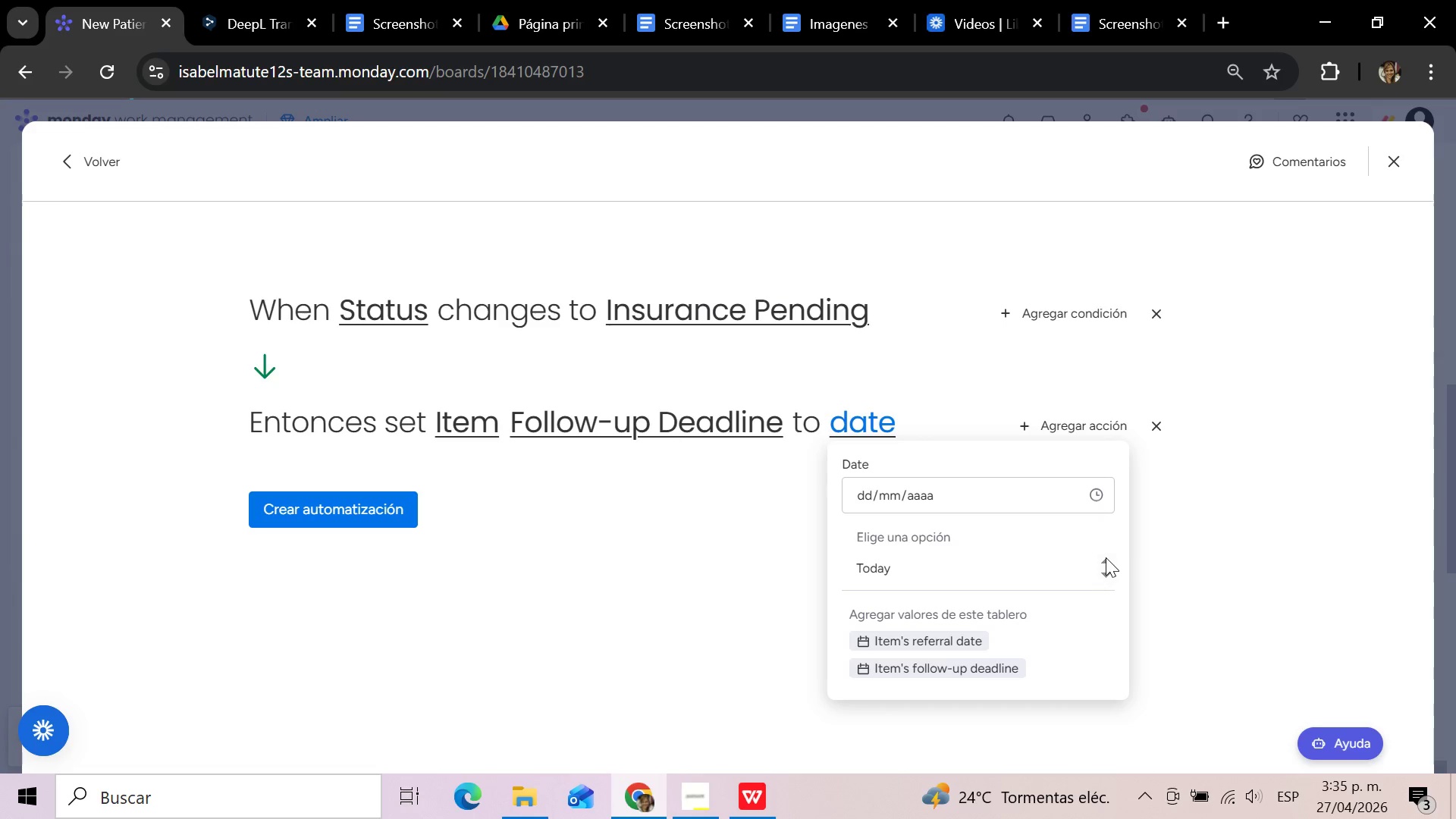 
triple_click([1106, 557])
 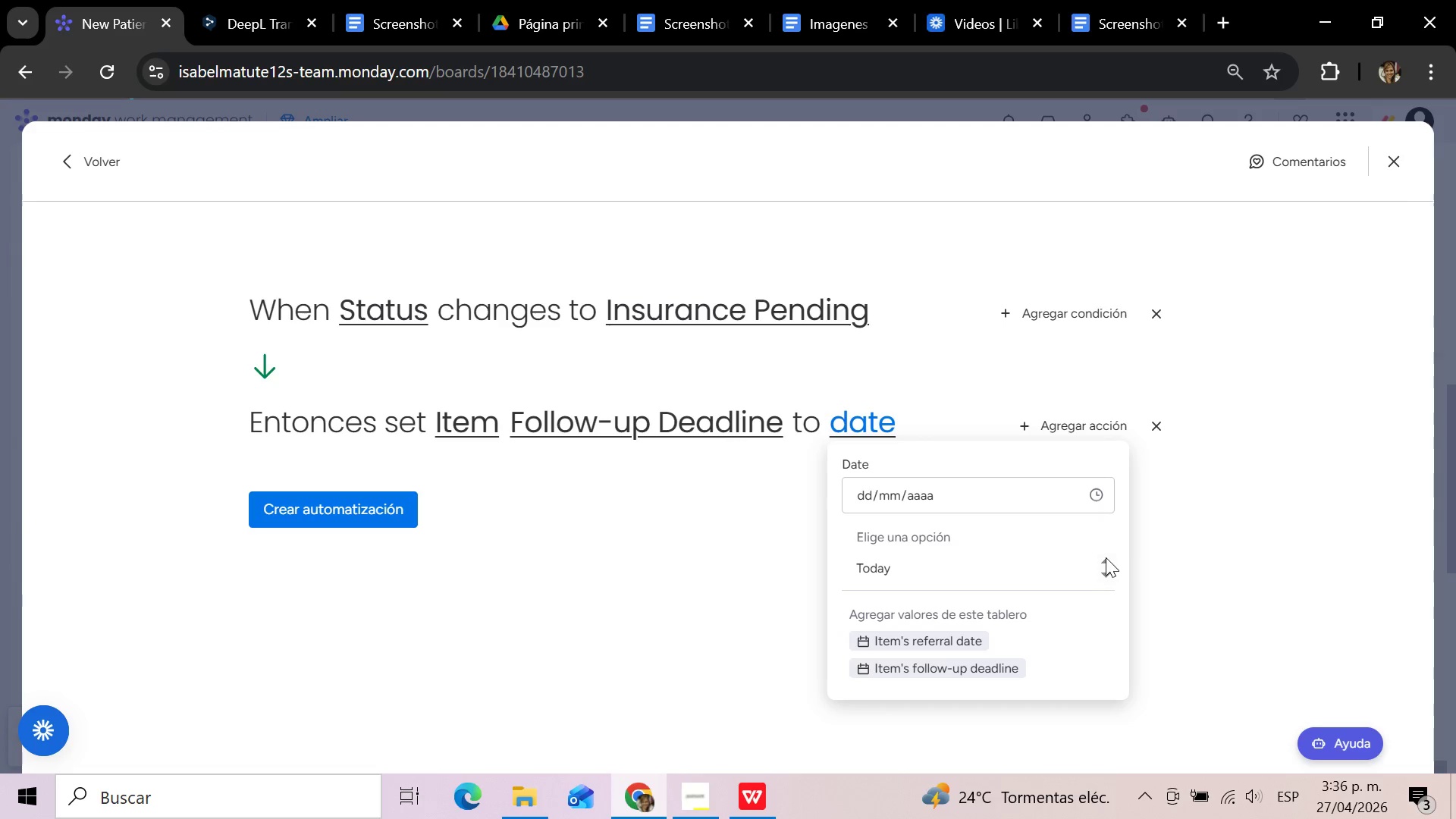 
wait(35.92)
 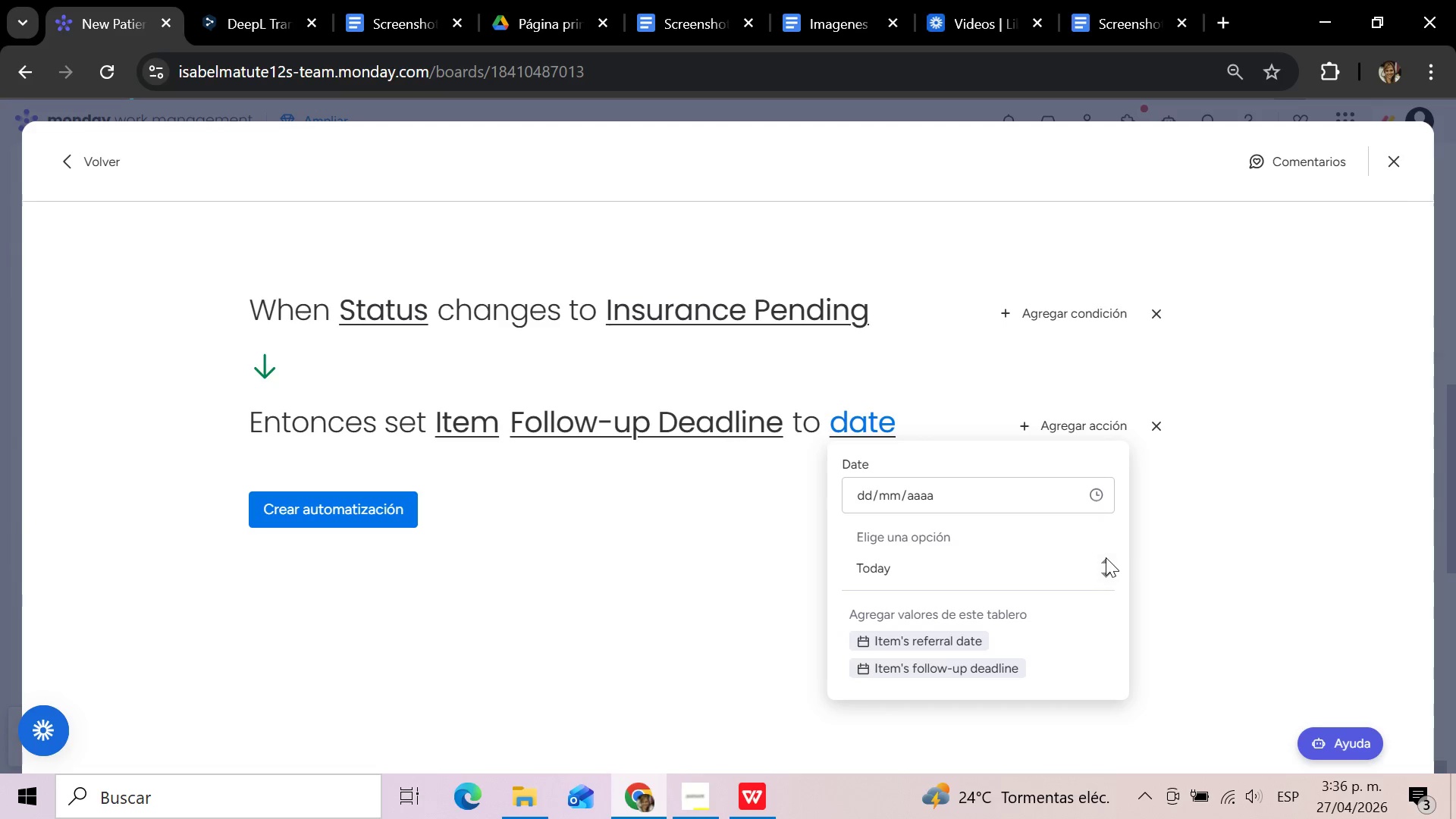 
left_click([1271, 570])
 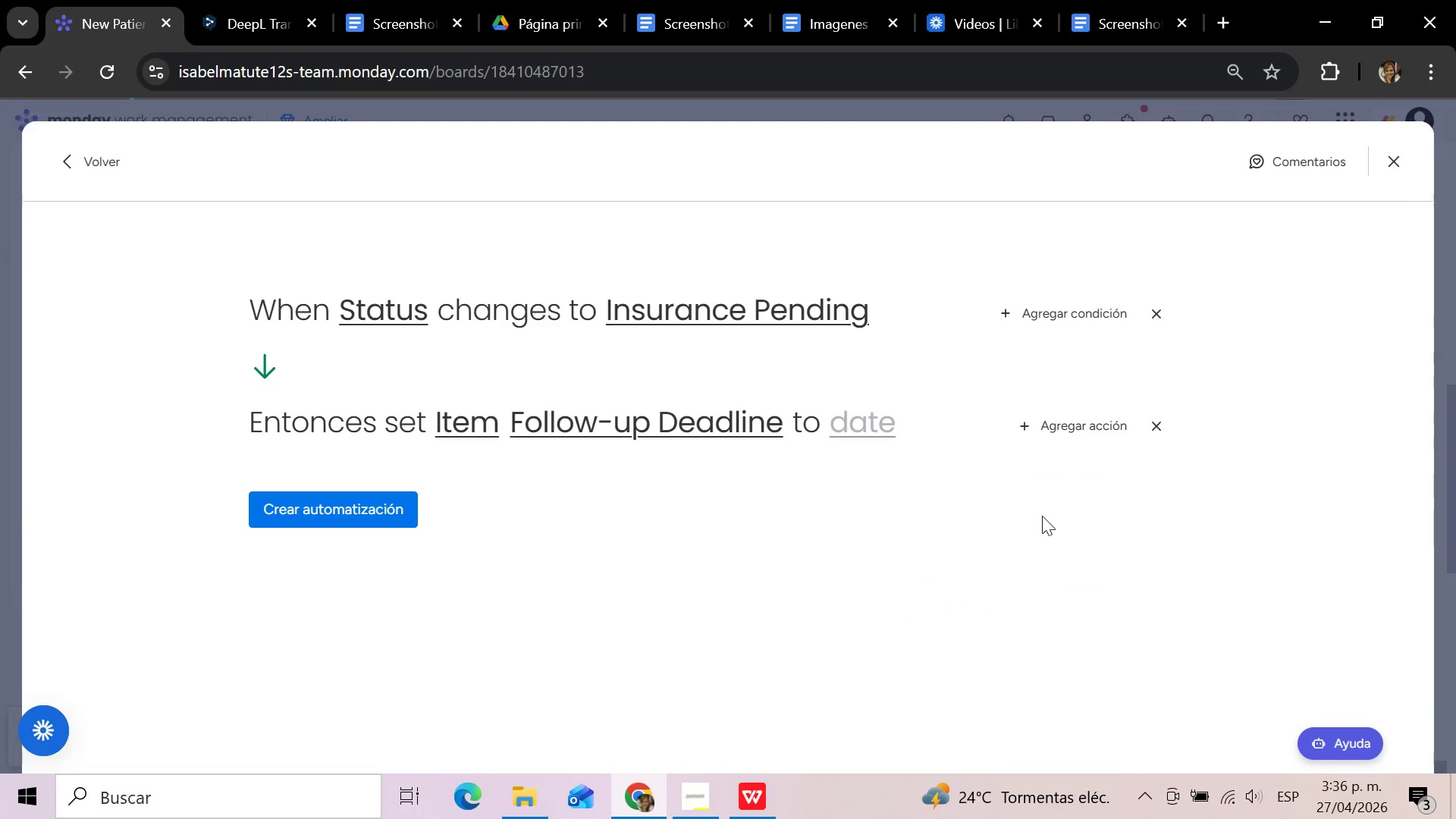 
left_click([975, 509])
 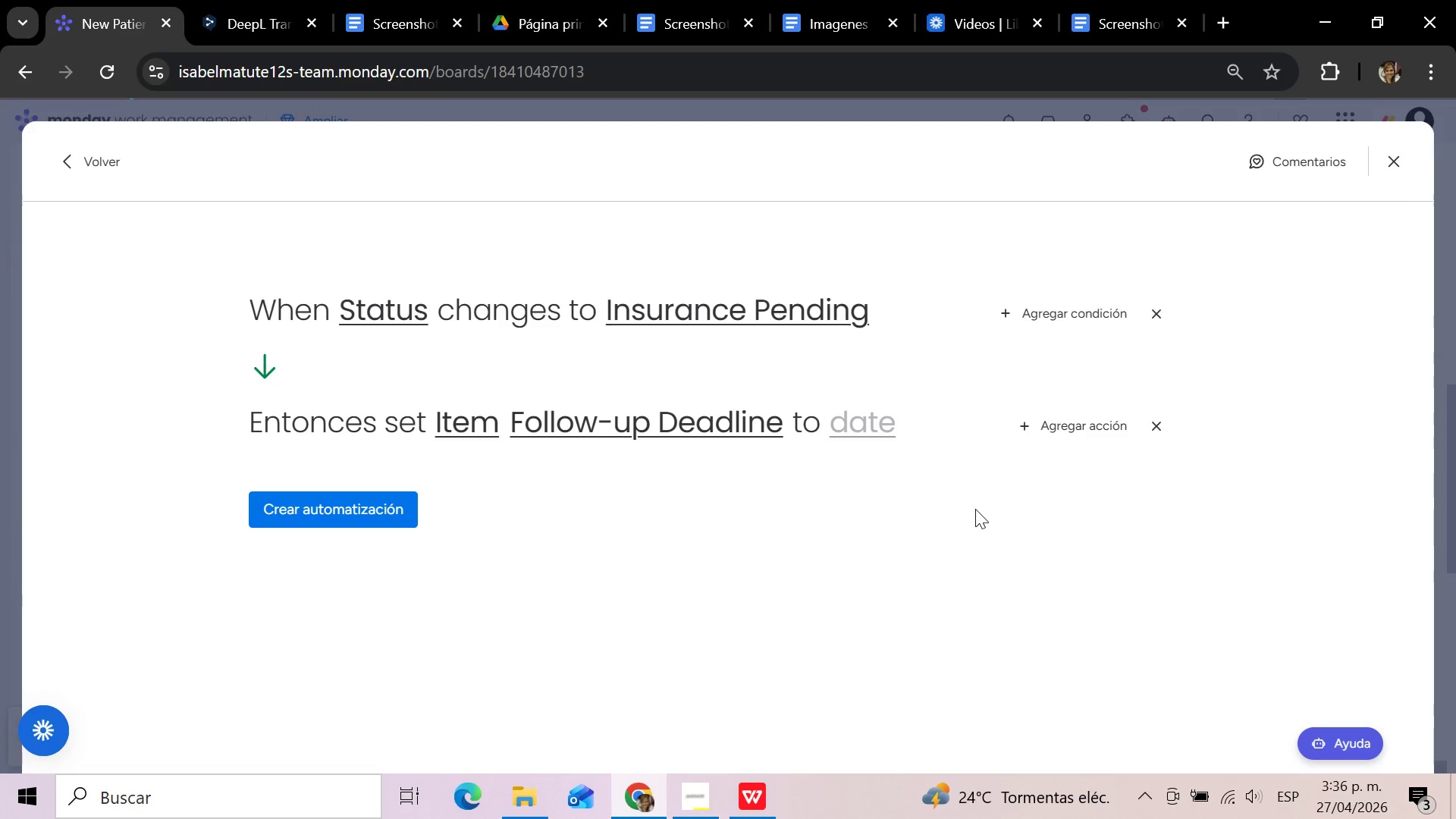 
wait(15.08)
 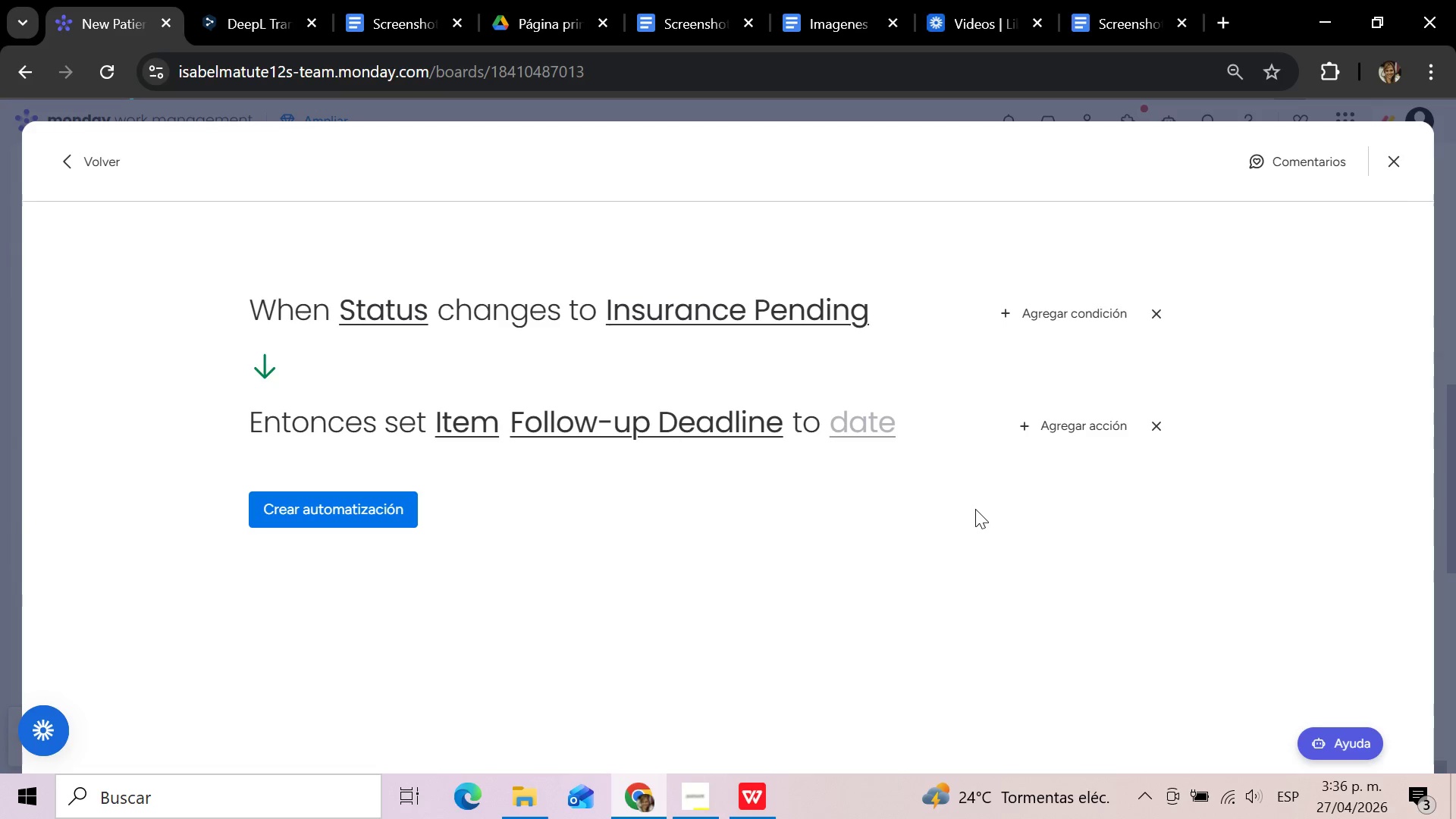 
left_click([874, 419])
 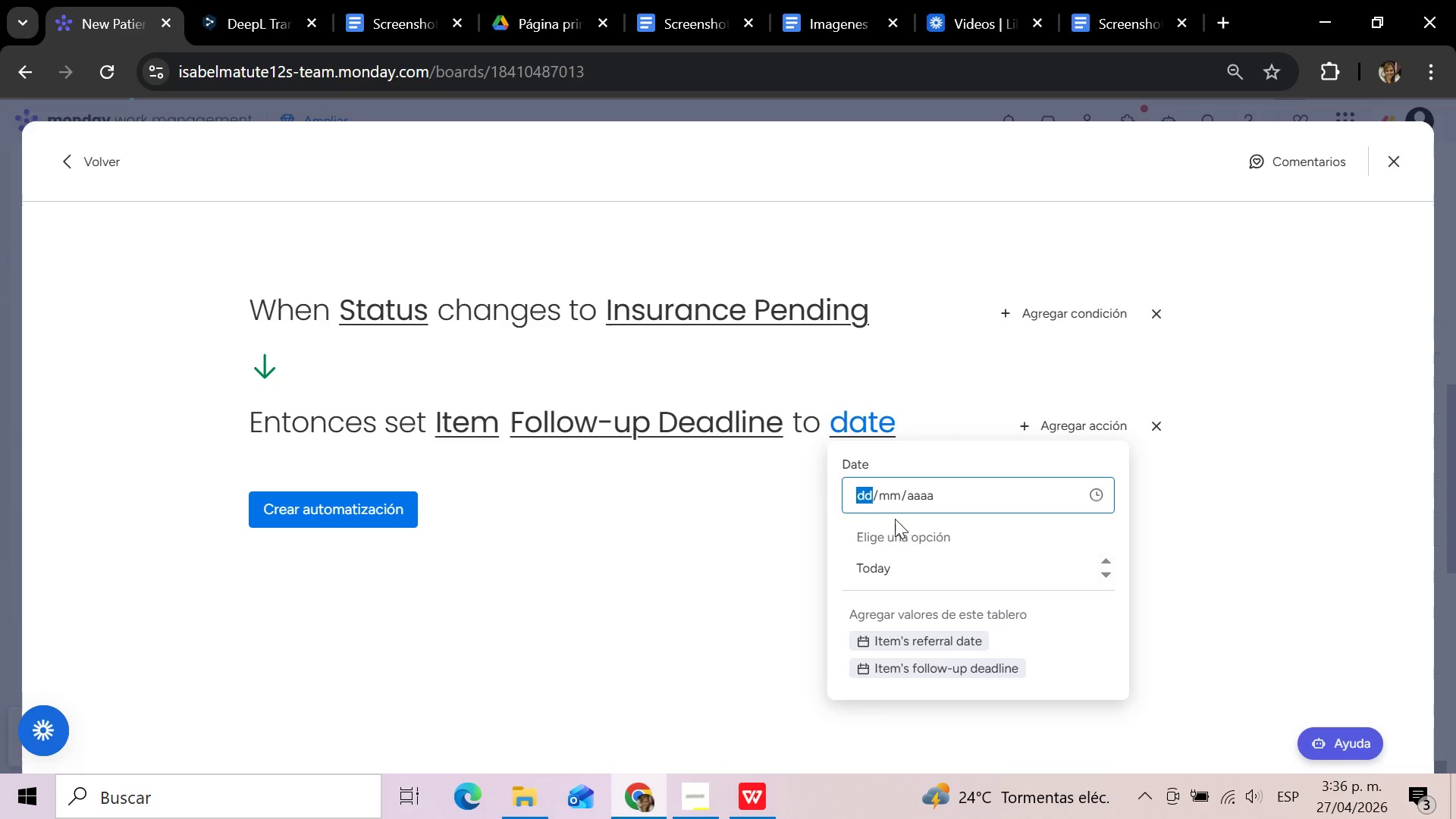 
left_click([880, 566])
 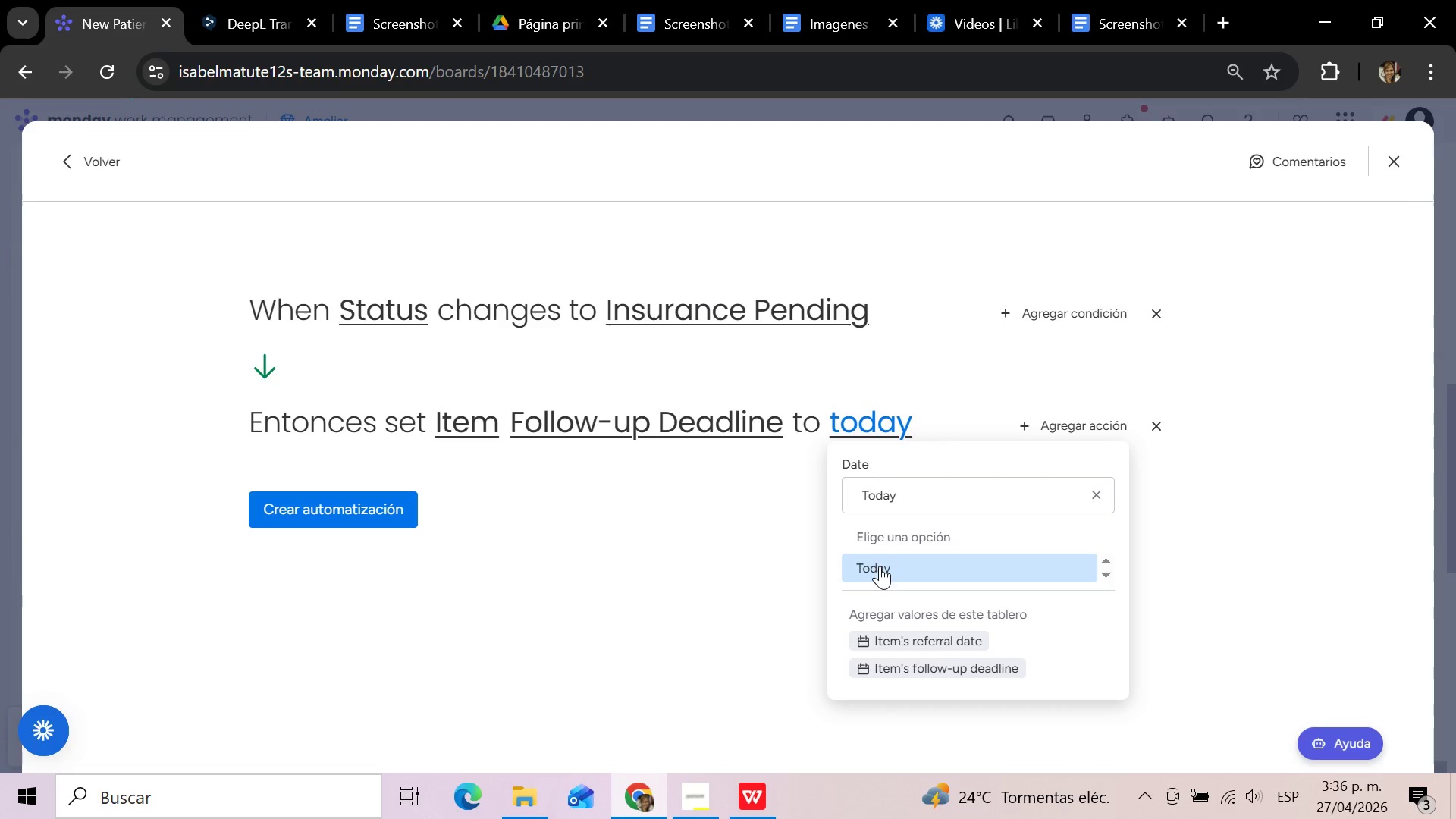 
left_click([681, 491])
 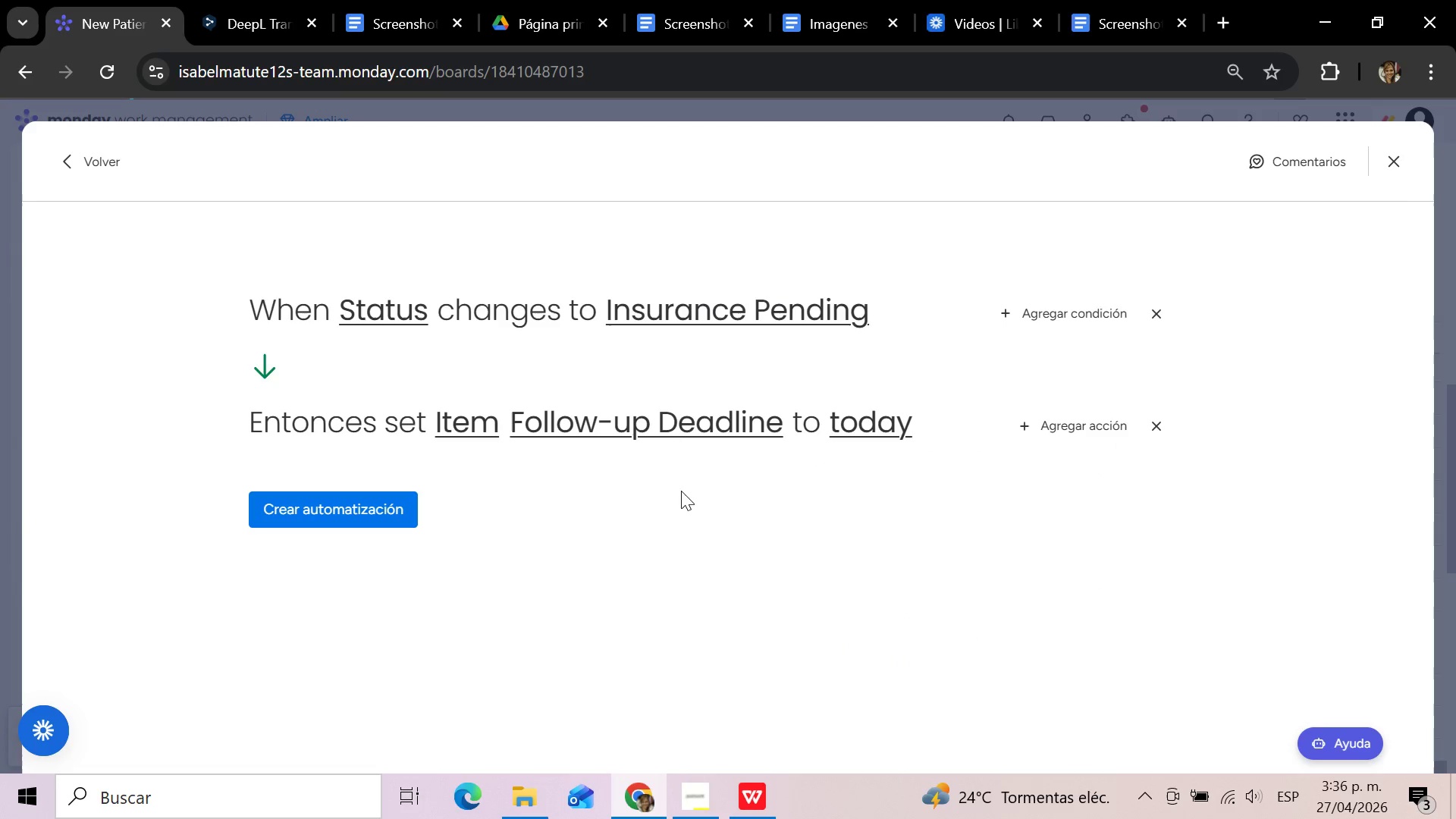 
scroll: coordinate [681, 491], scroll_direction: down, amount: 2.0
 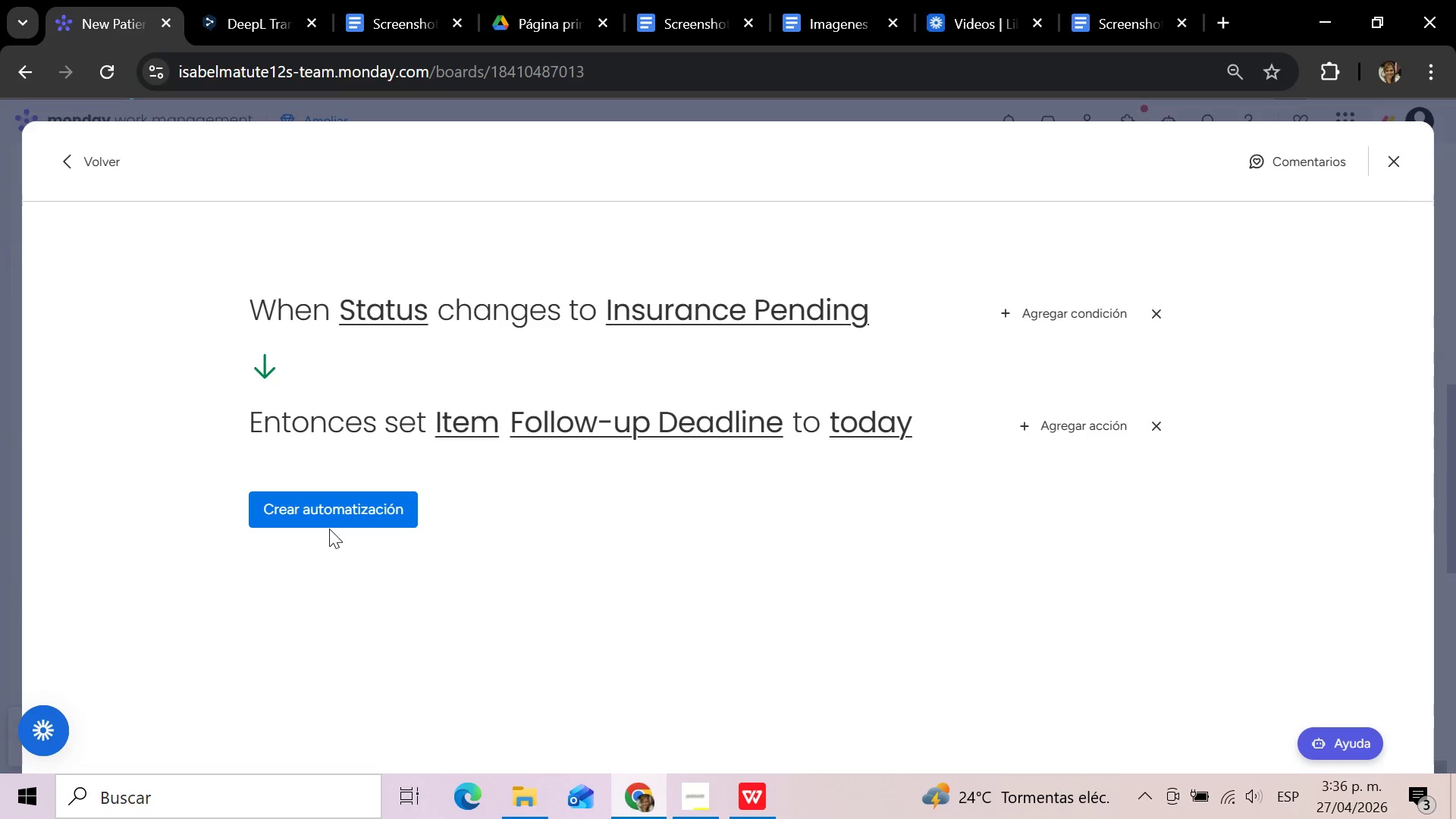 
wait(20.81)
 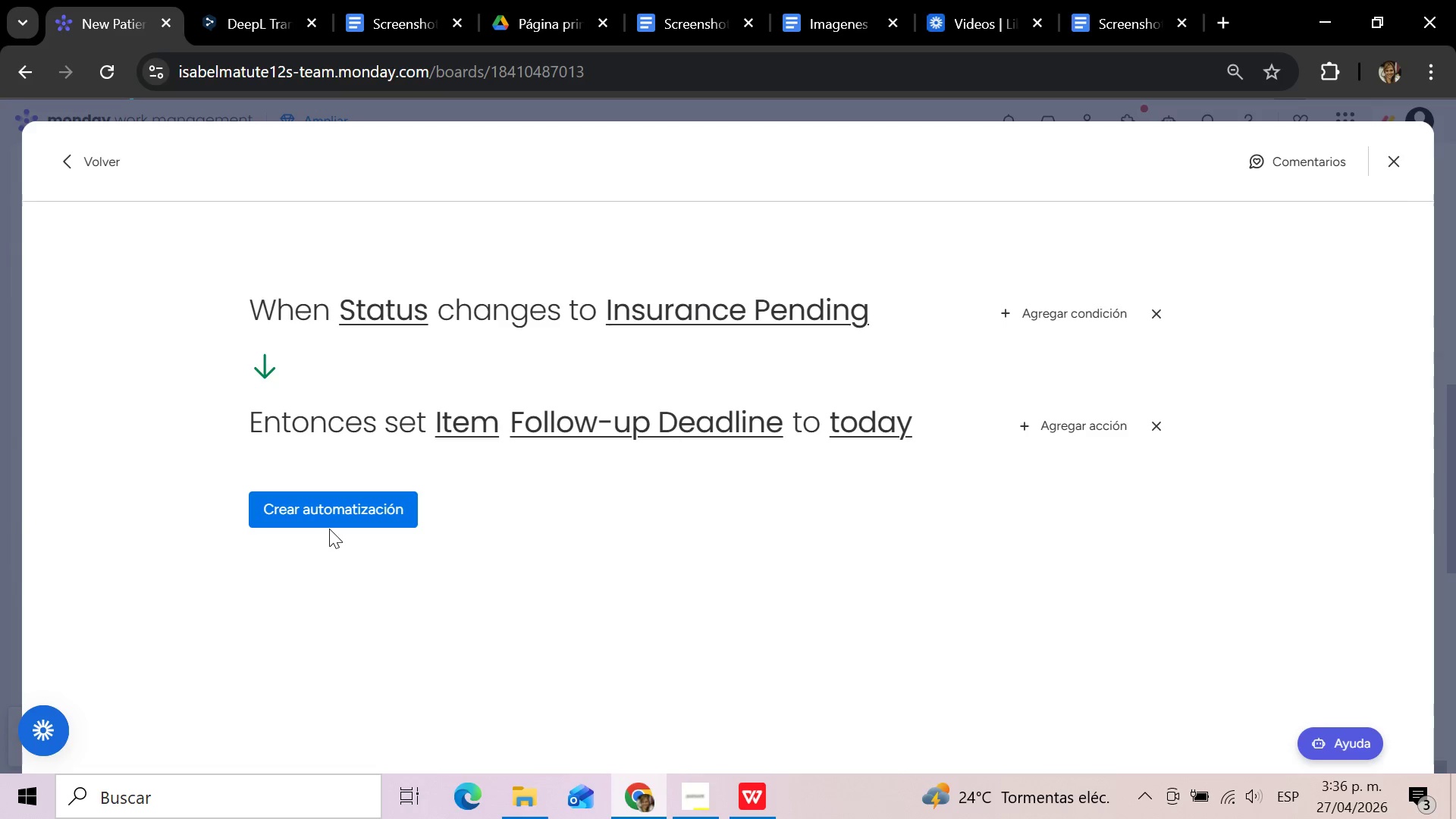 
left_click([346, 502])
 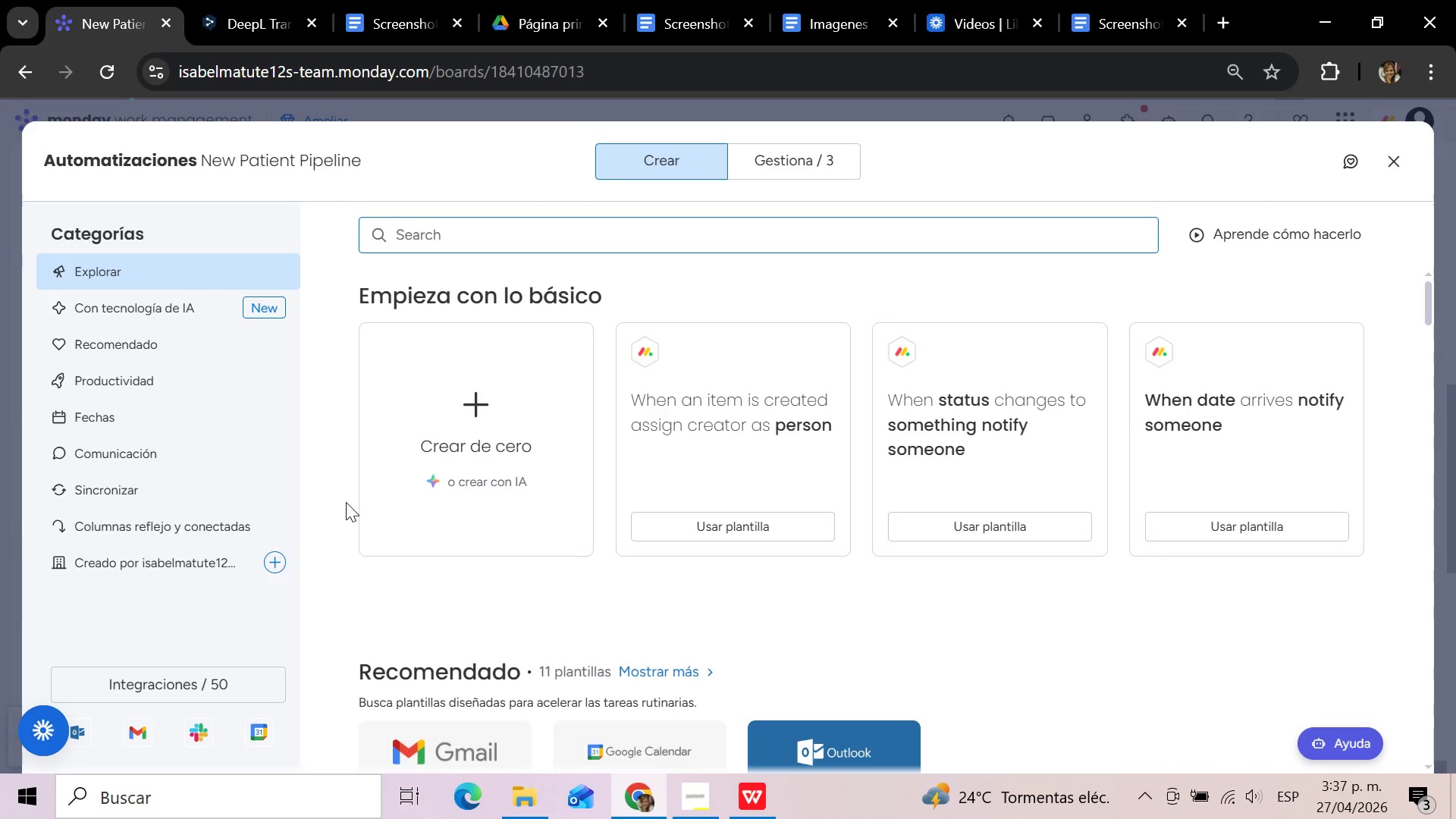 
wait(16.8)
 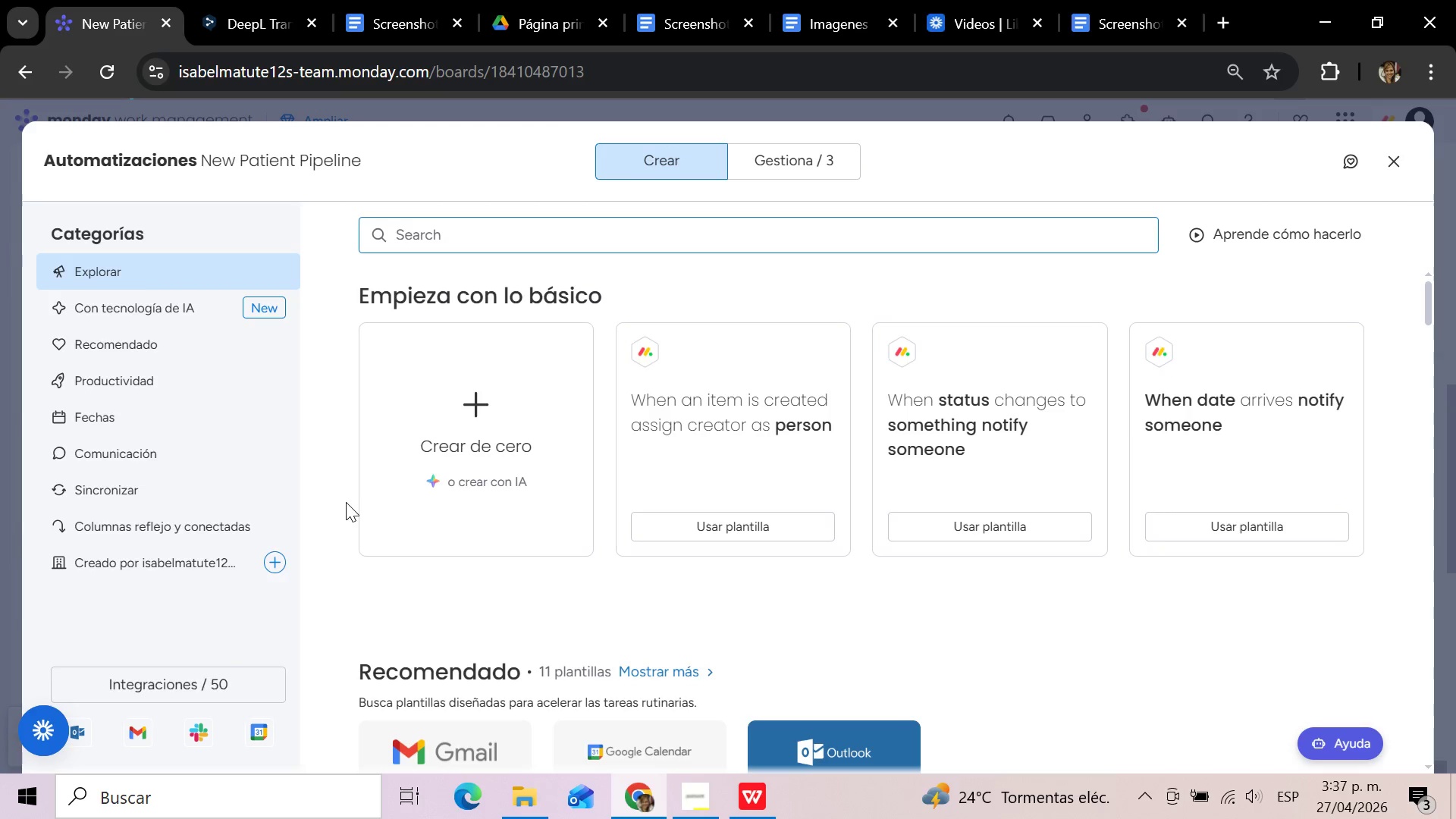 
left_click([1404, 158])
 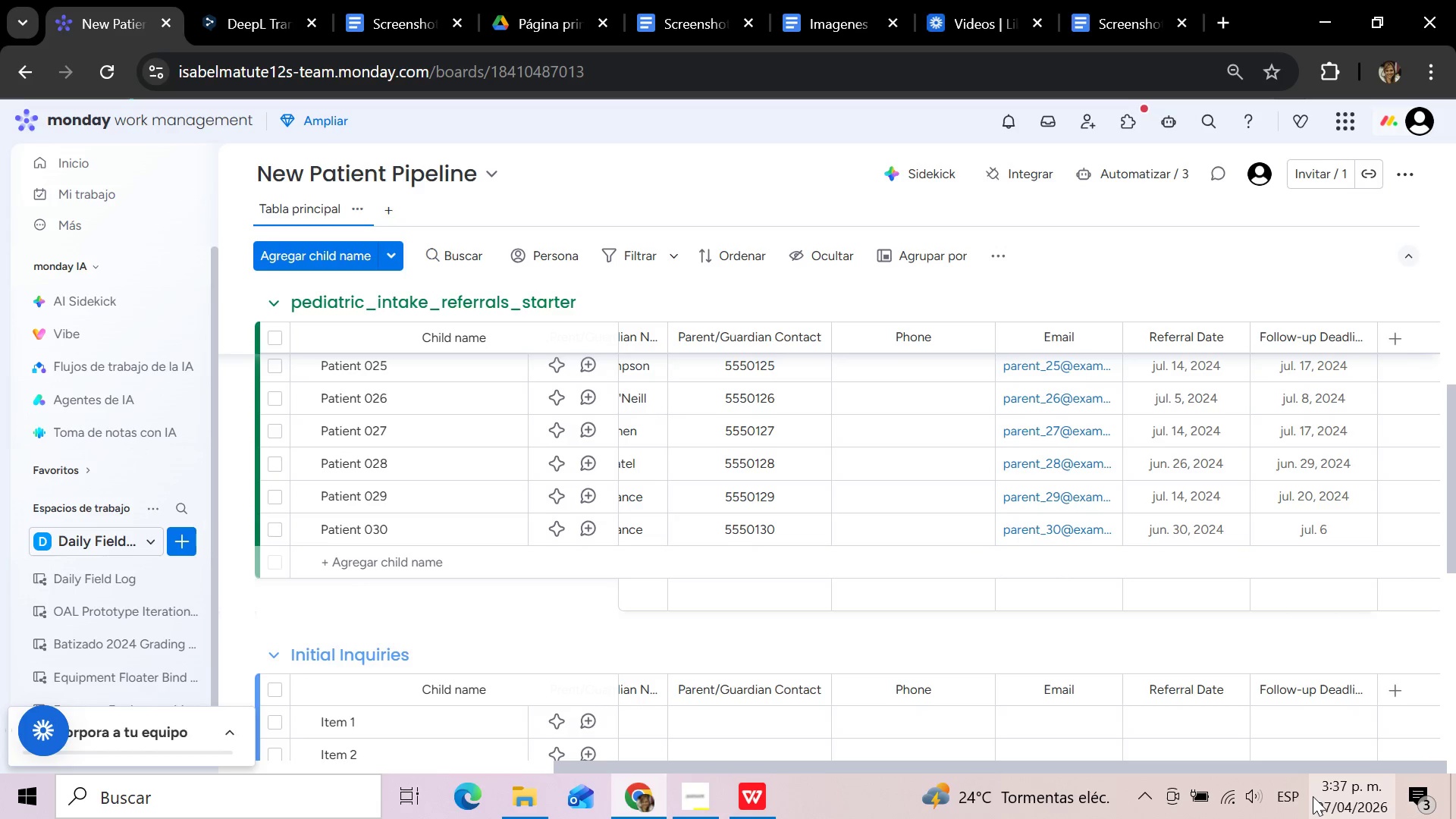 
wait(18.31)
 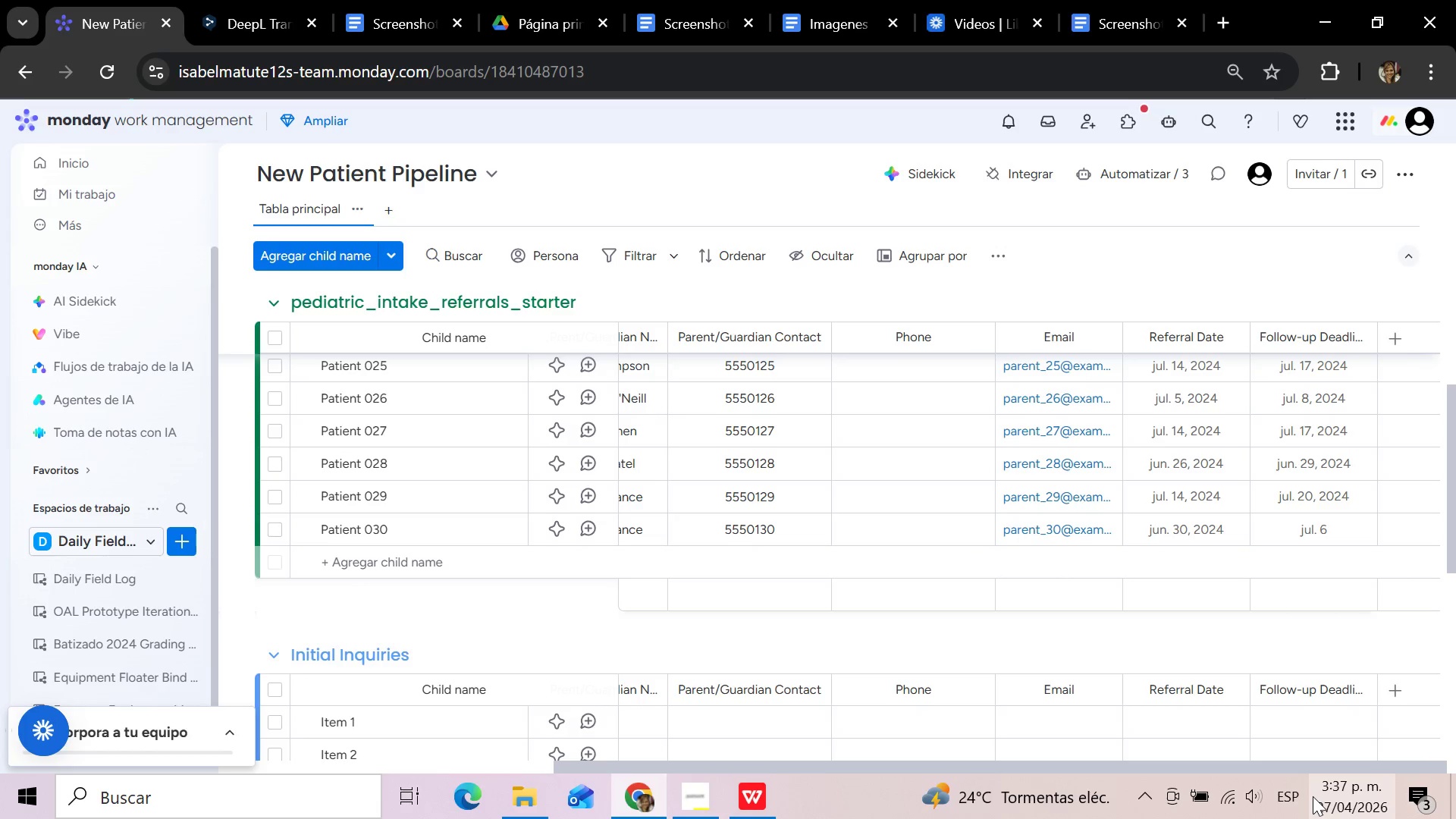 
scroll: coordinate [1327, 585], scroll_direction: up, amount: 7.0
 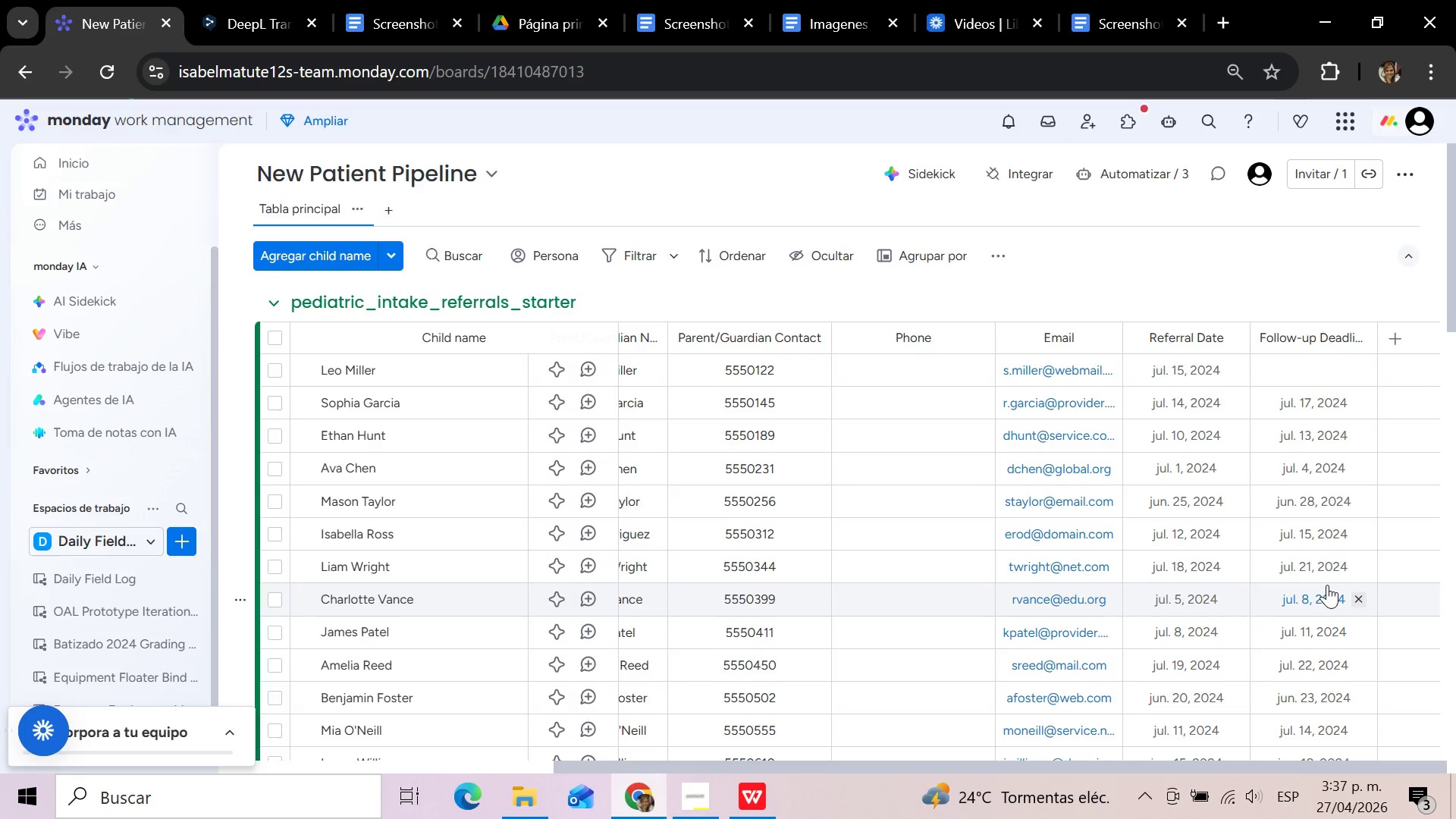 
wait(19.17)
 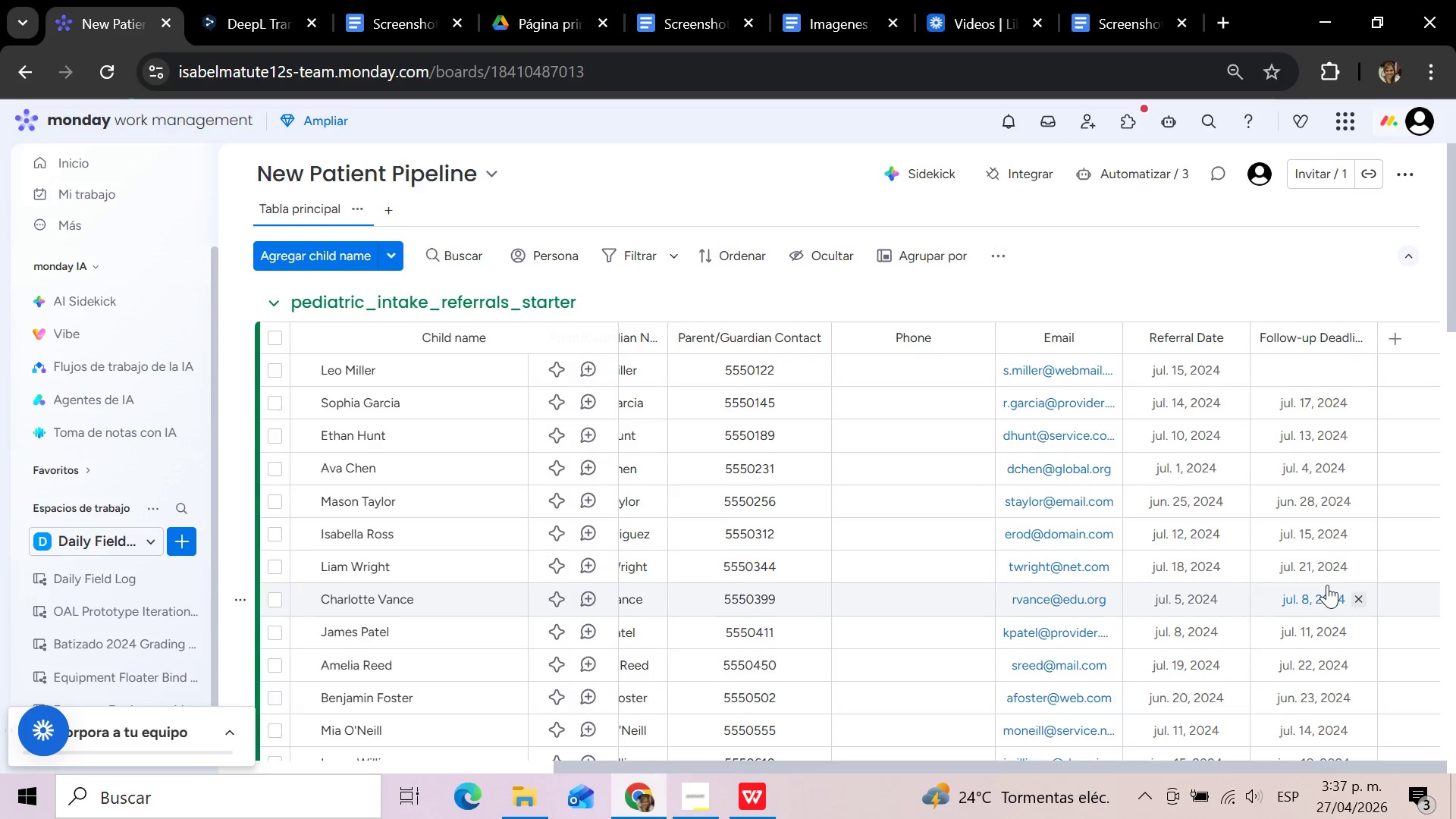 
left_click_drag(start_coordinate=[843, 764], to_coordinate=[1171, 764])
 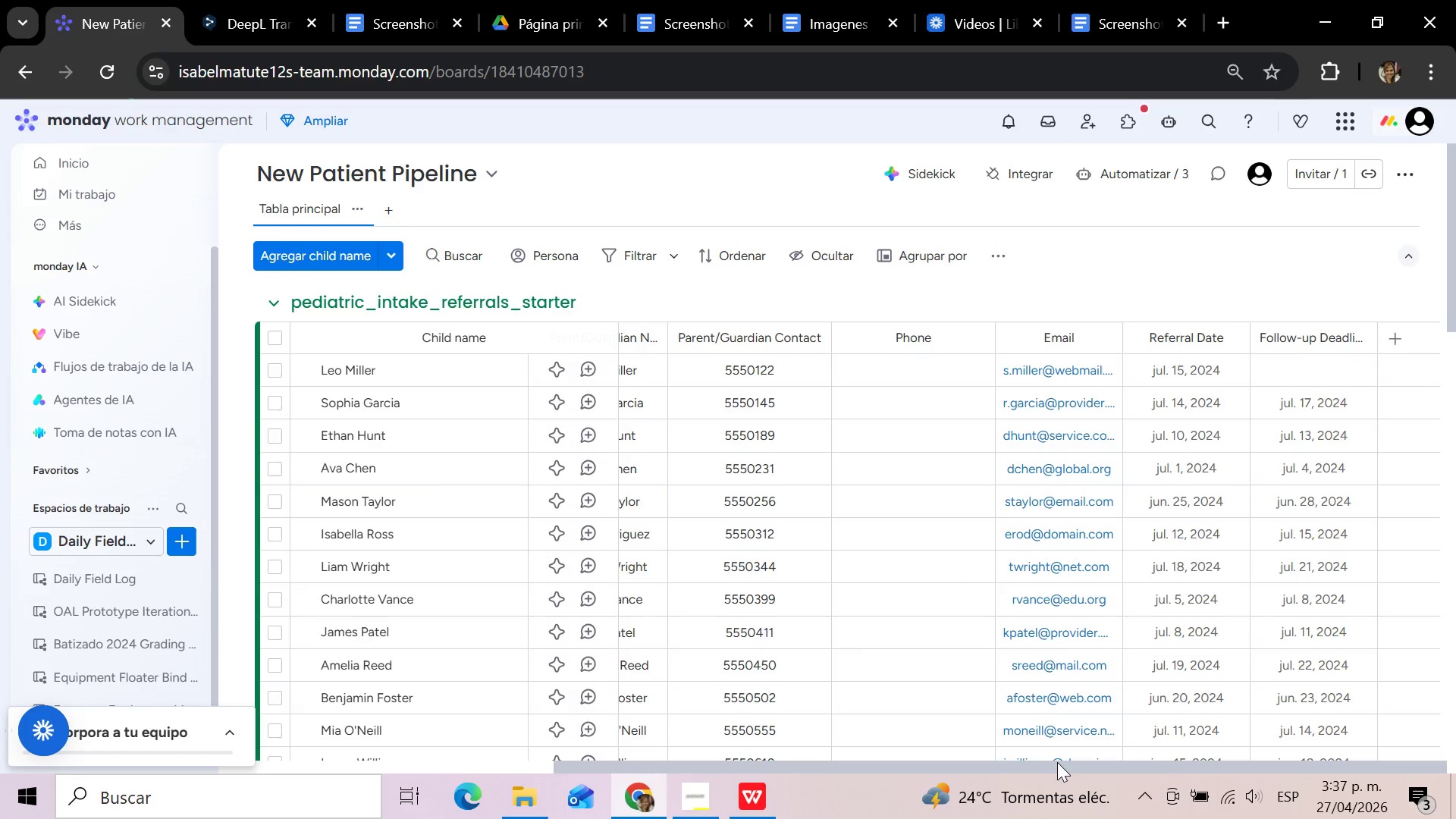 
left_click_drag(start_coordinate=[1057, 762], to_coordinate=[1249, 763])
 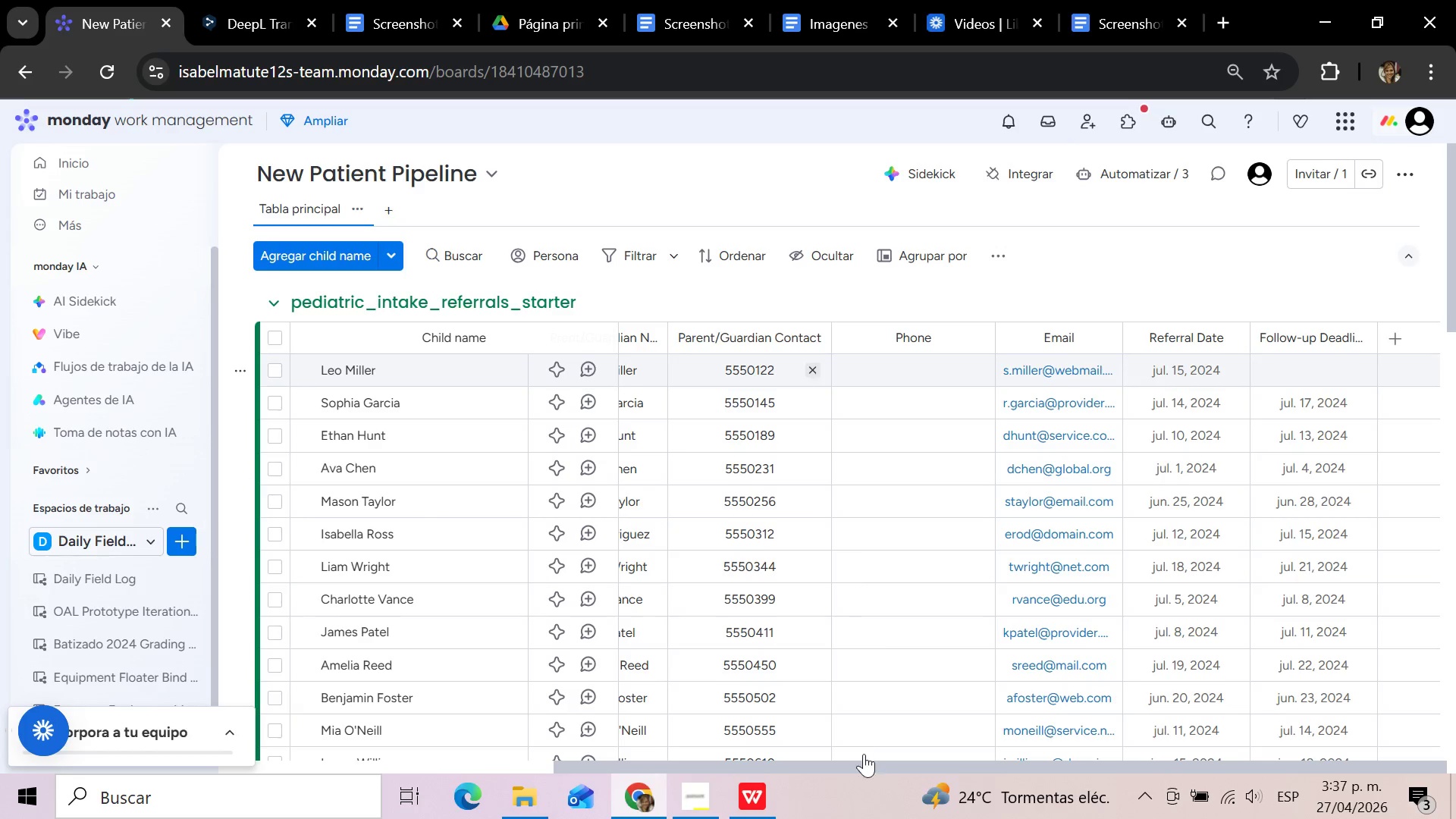 
left_click_drag(start_coordinate=[867, 761], to_coordinate=[394, 776])
 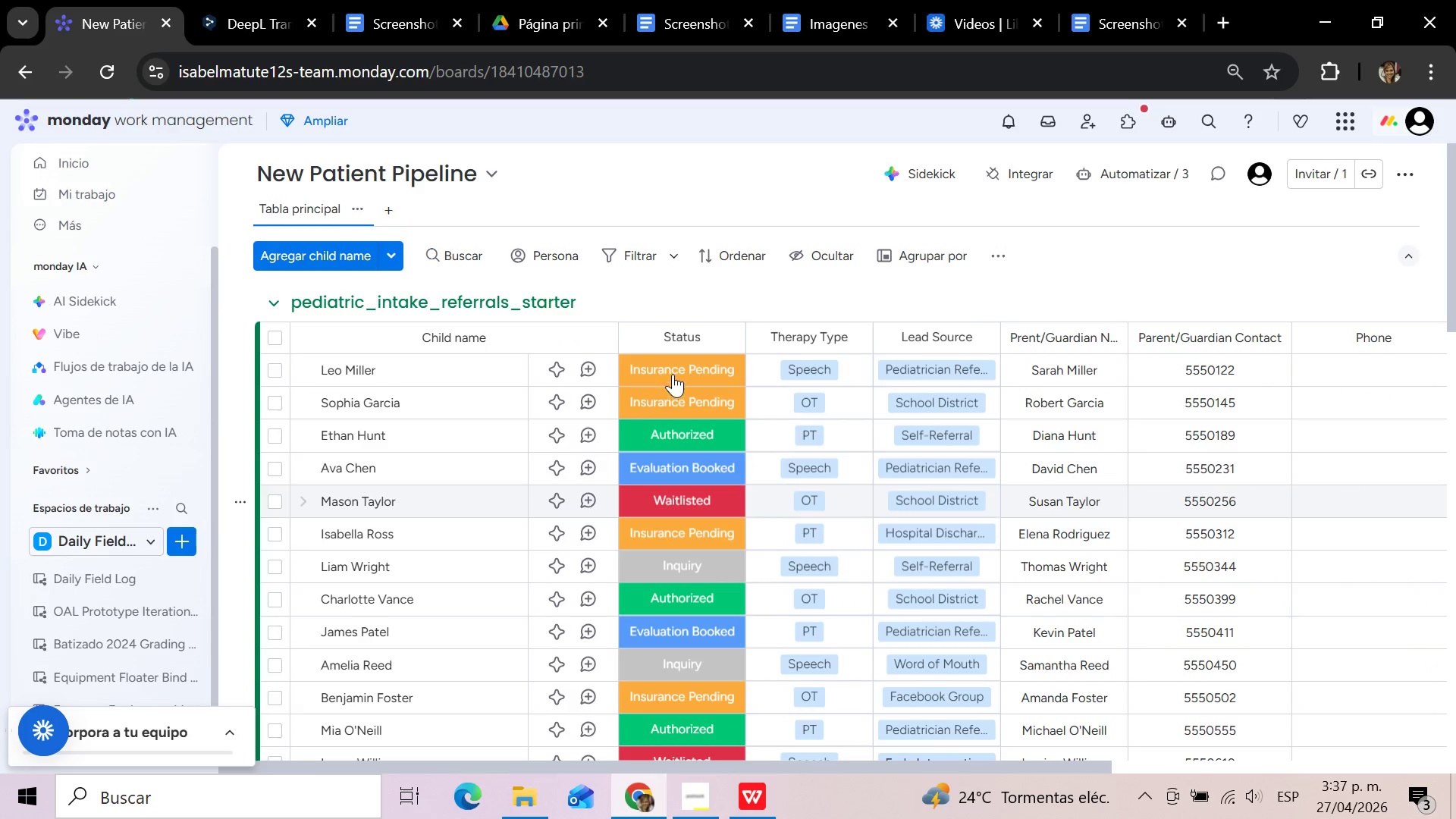 
left_click([698, 358])
 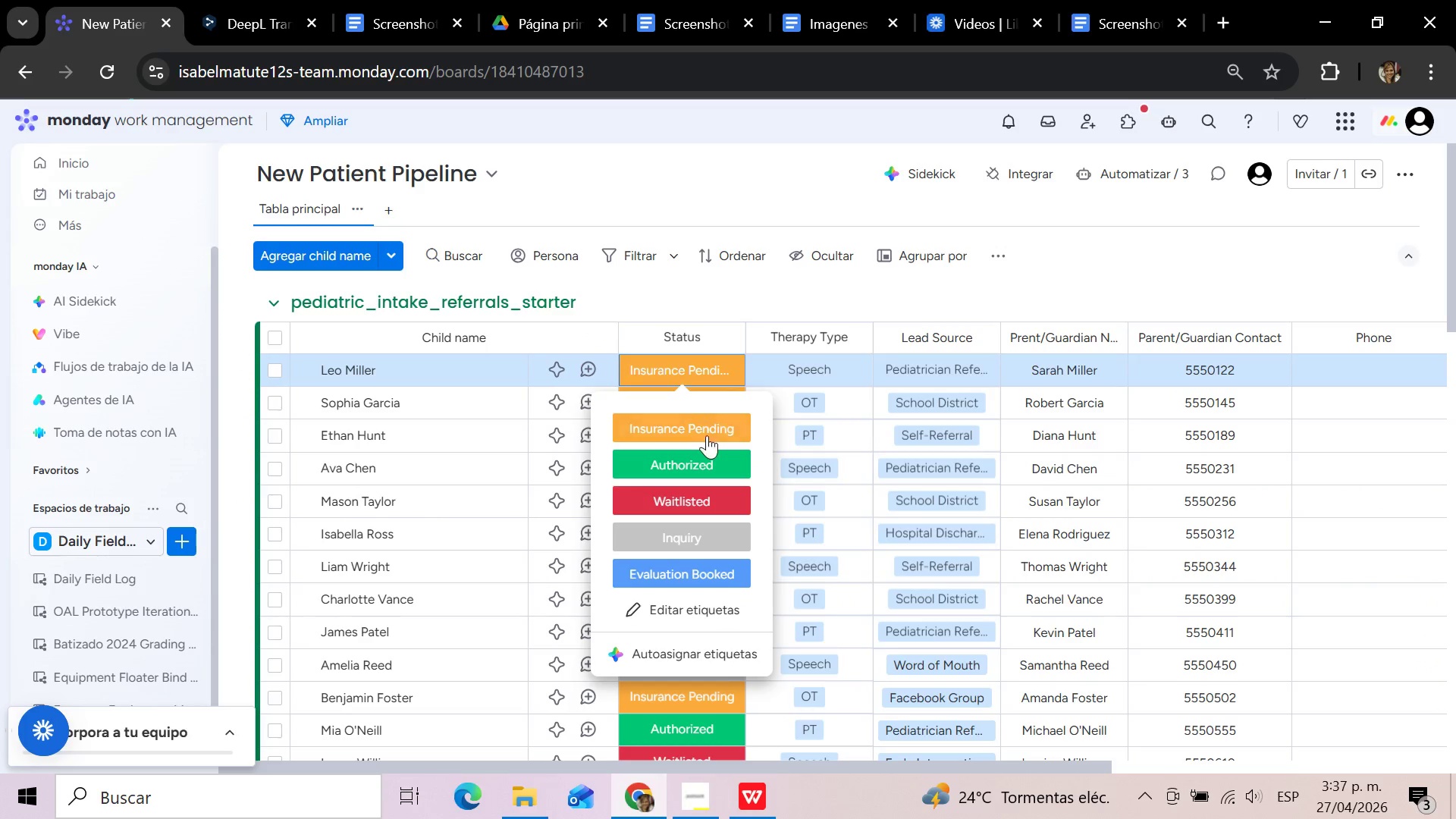 
left_click([667, 525])
 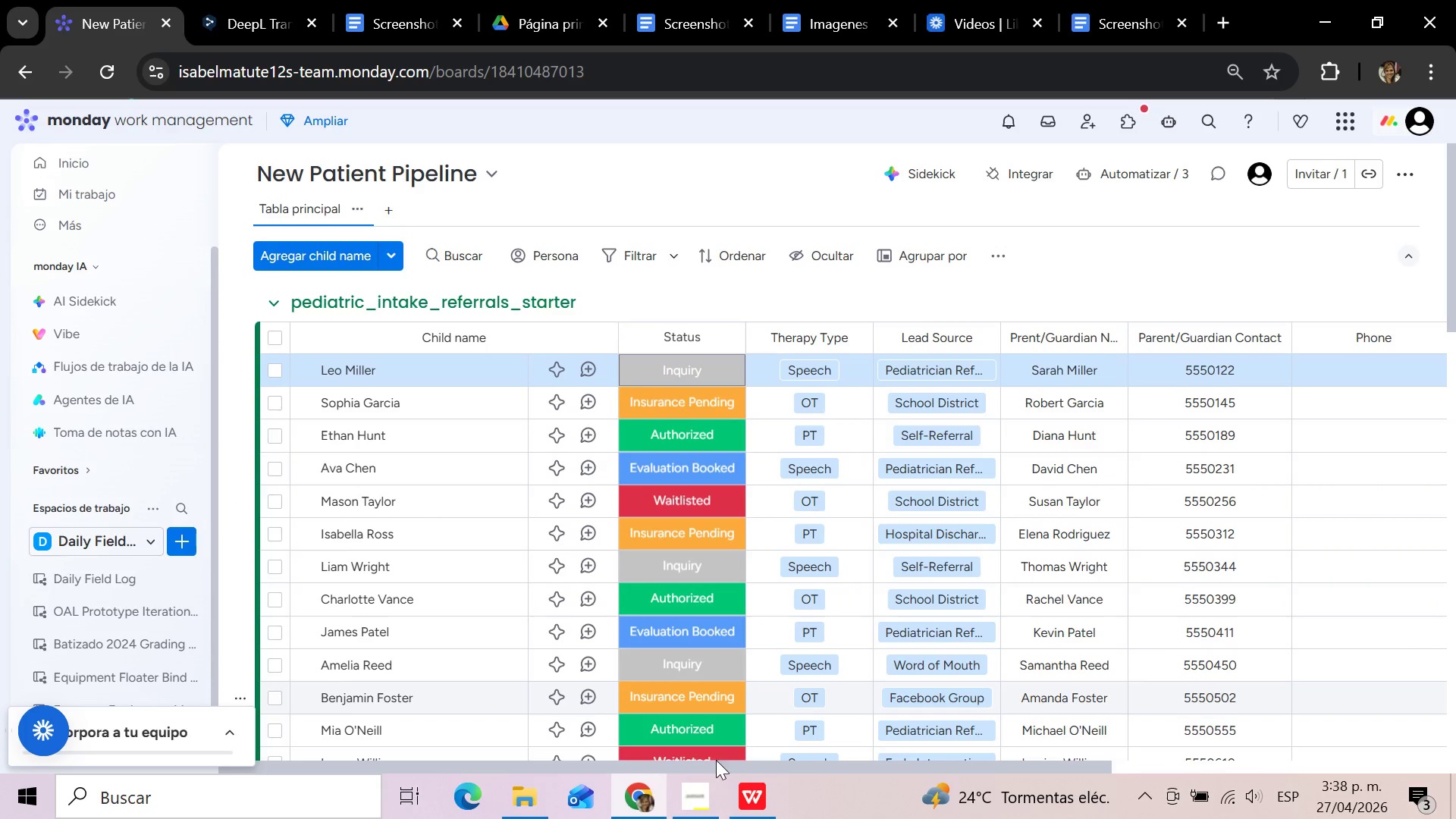 
left_click_drag(start_coordinate=[711, 767], to_coordinate=[1289, 755])
 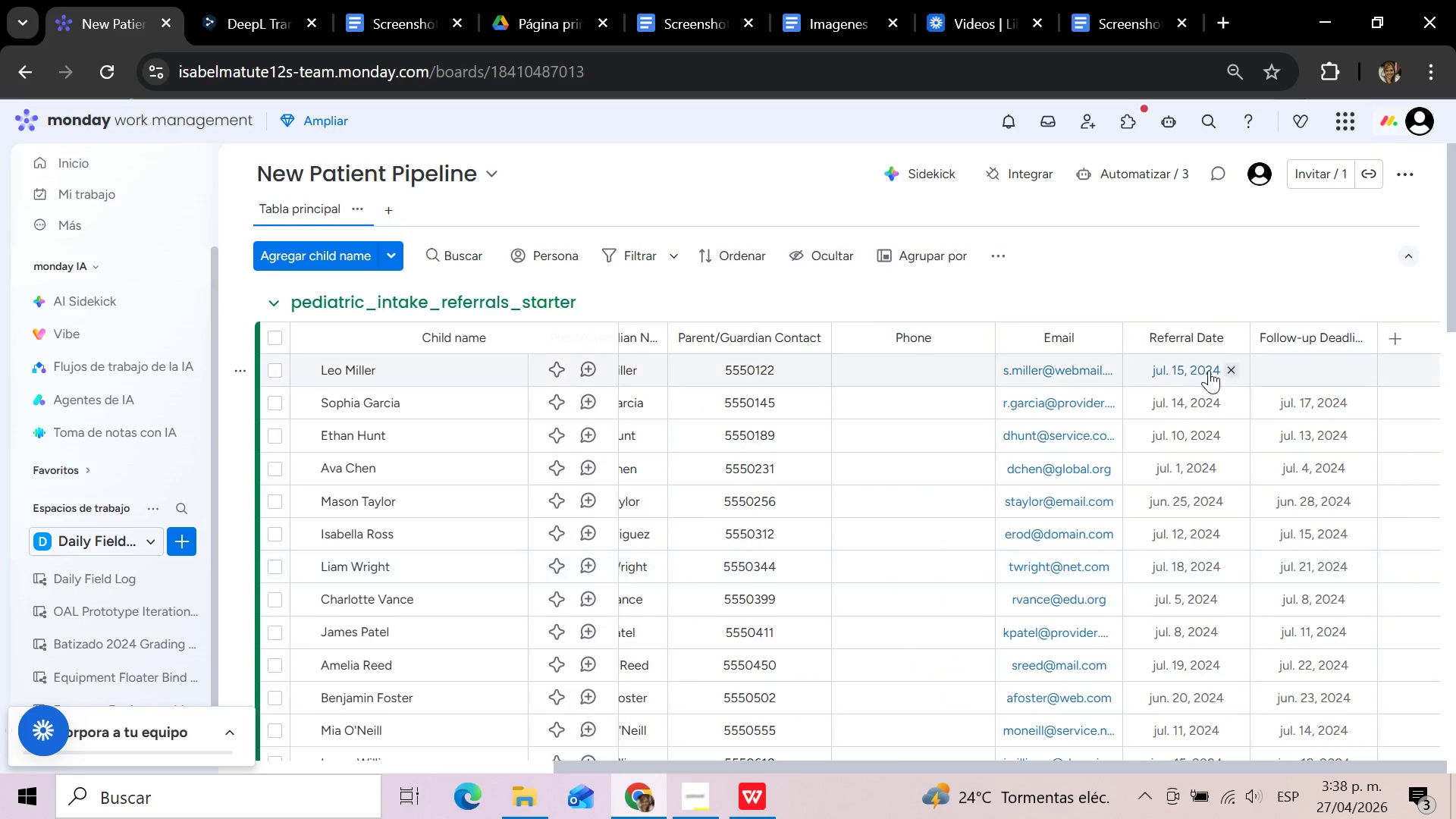 
left_click([1204, 368])
 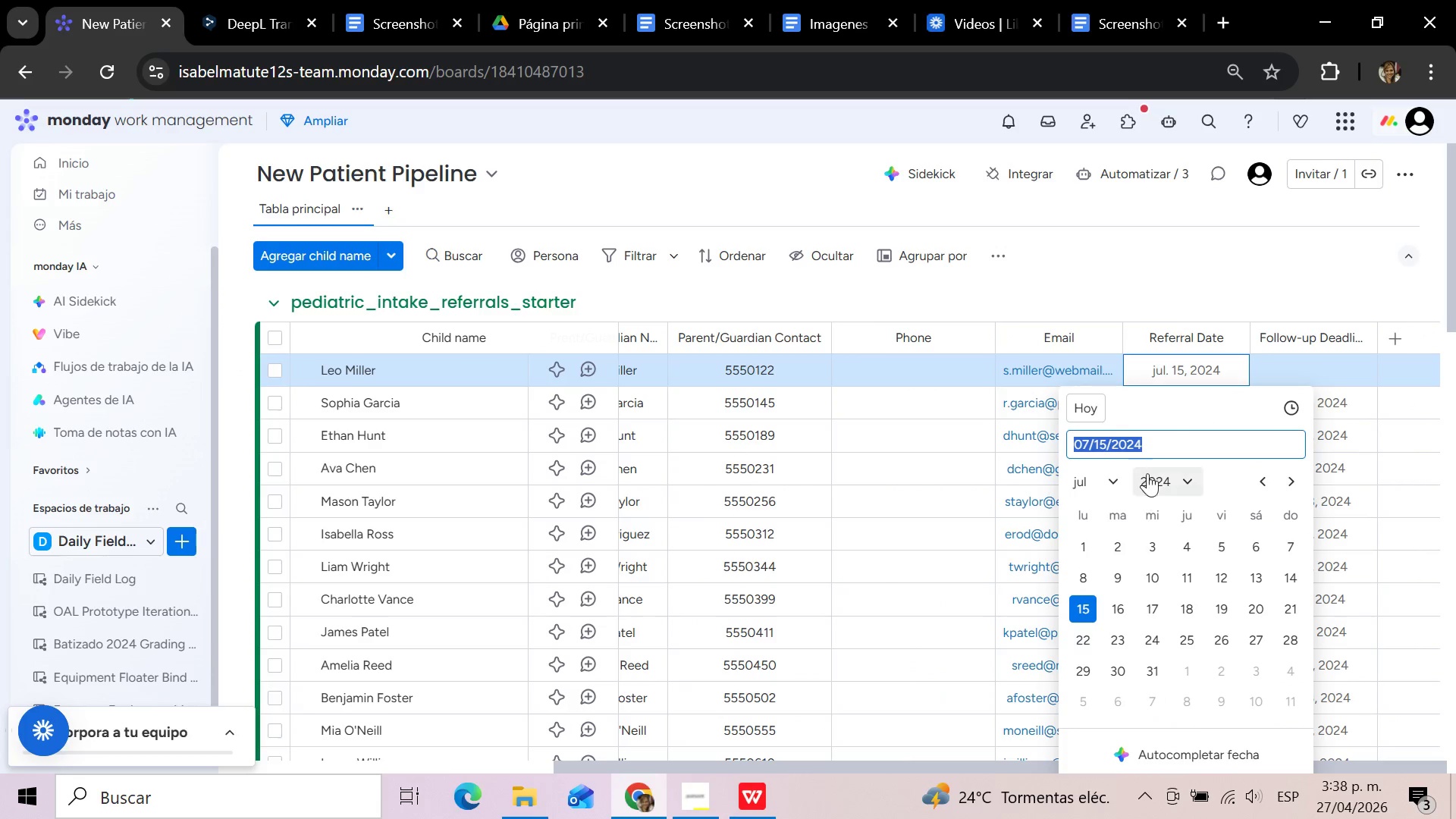 
left_click([1082, 409])
 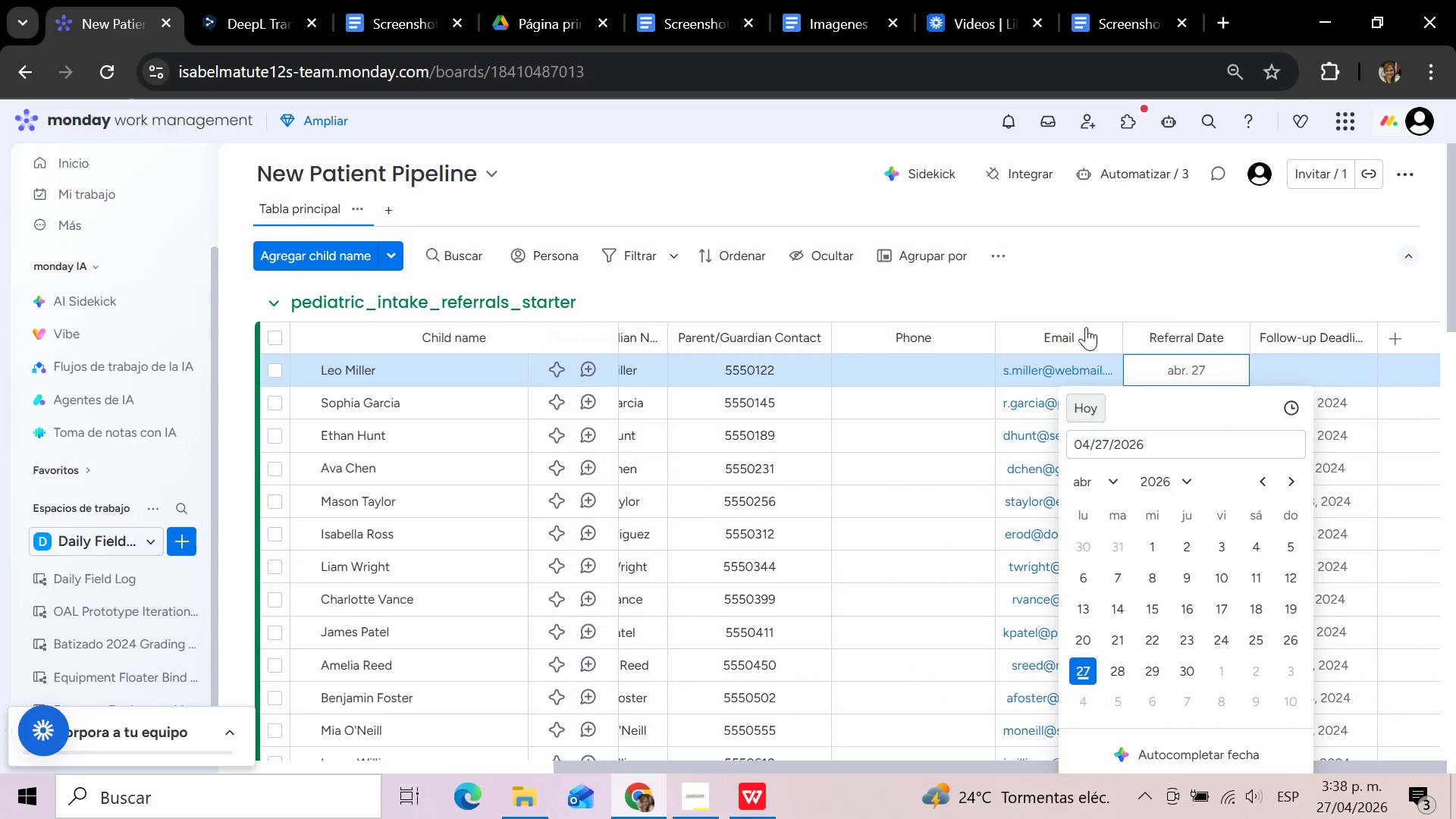 
left_click([1087, 276])
 